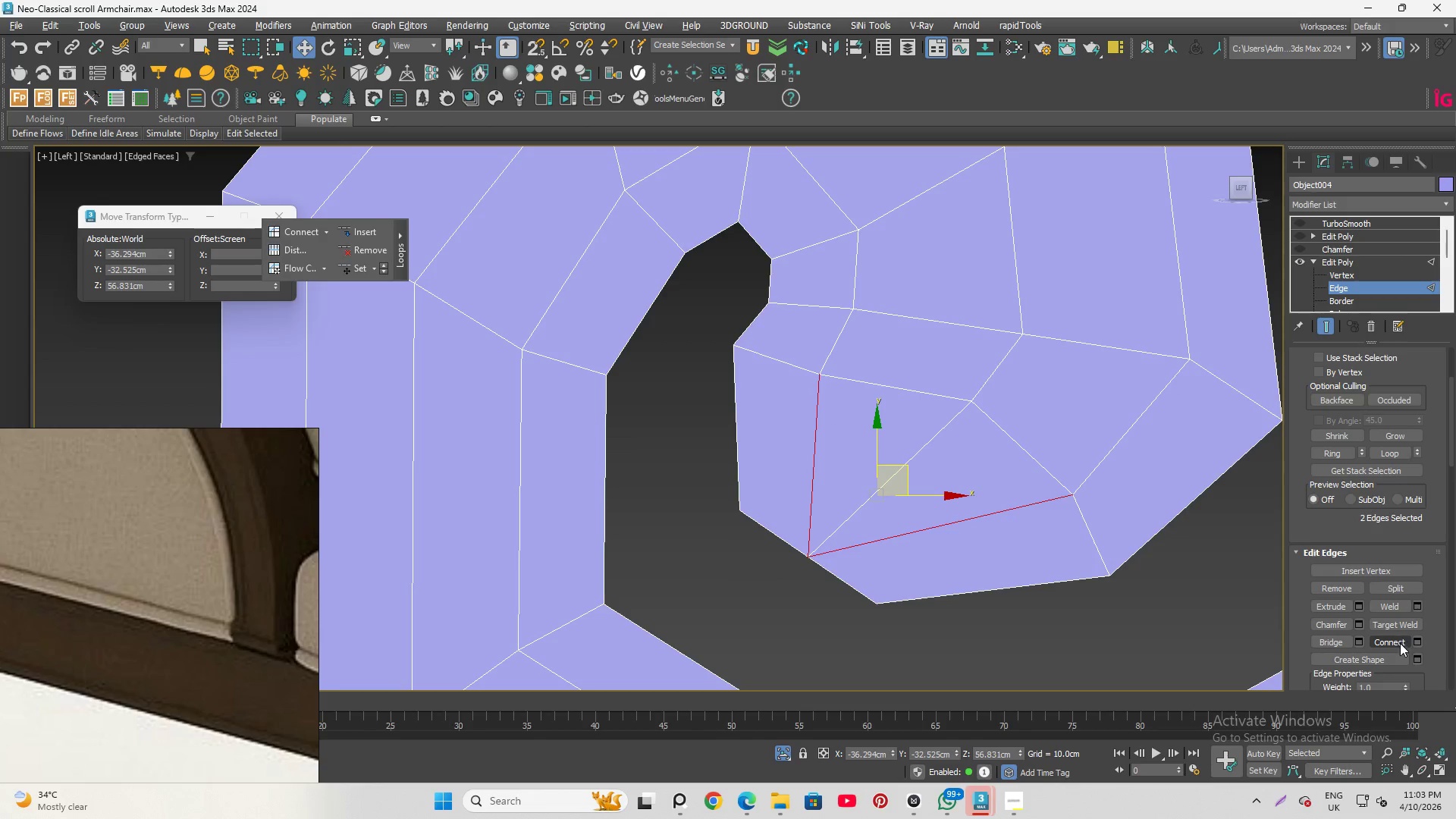 
left_click([1399, 637])
 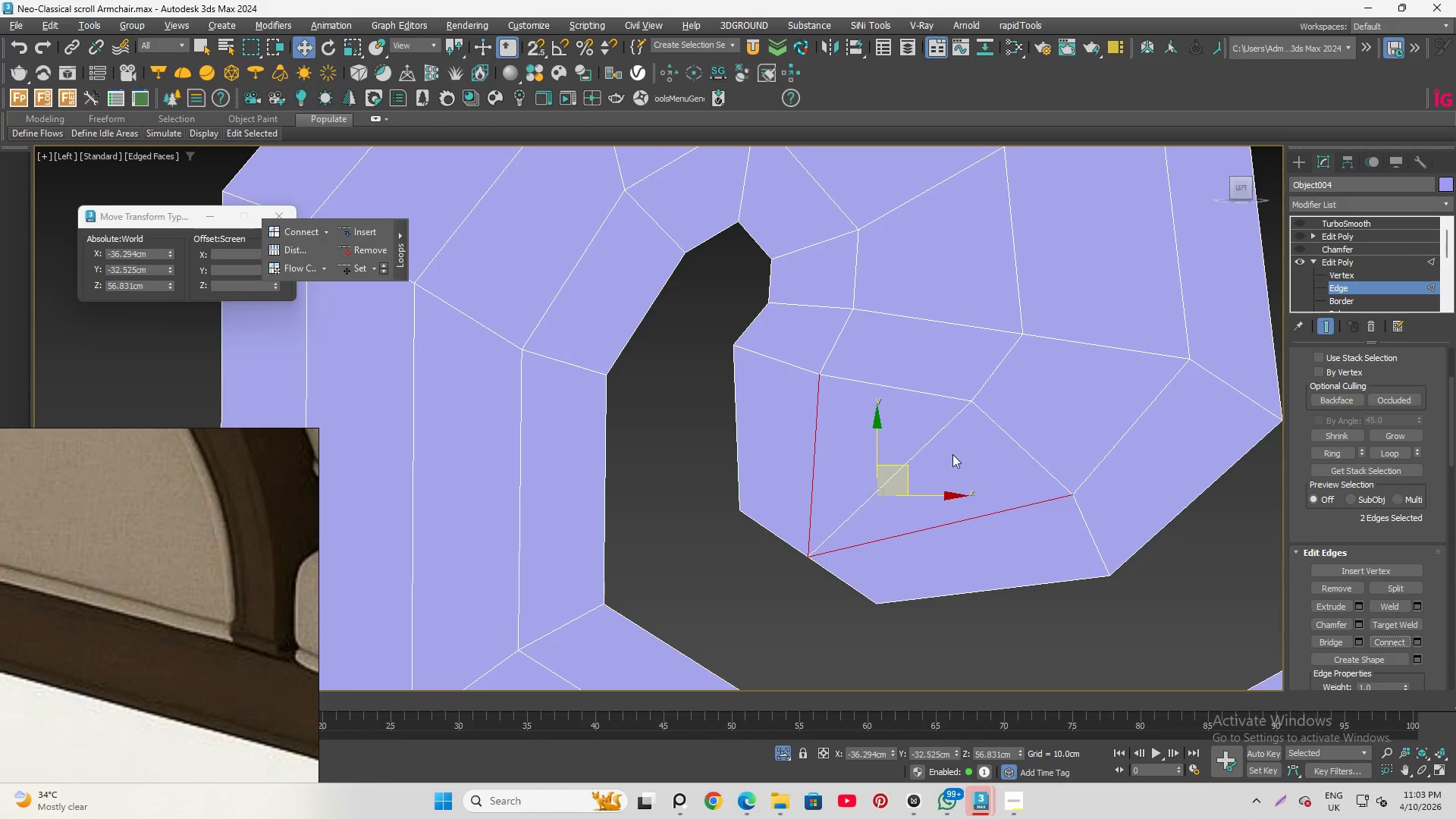 
left_click([851, 513])
 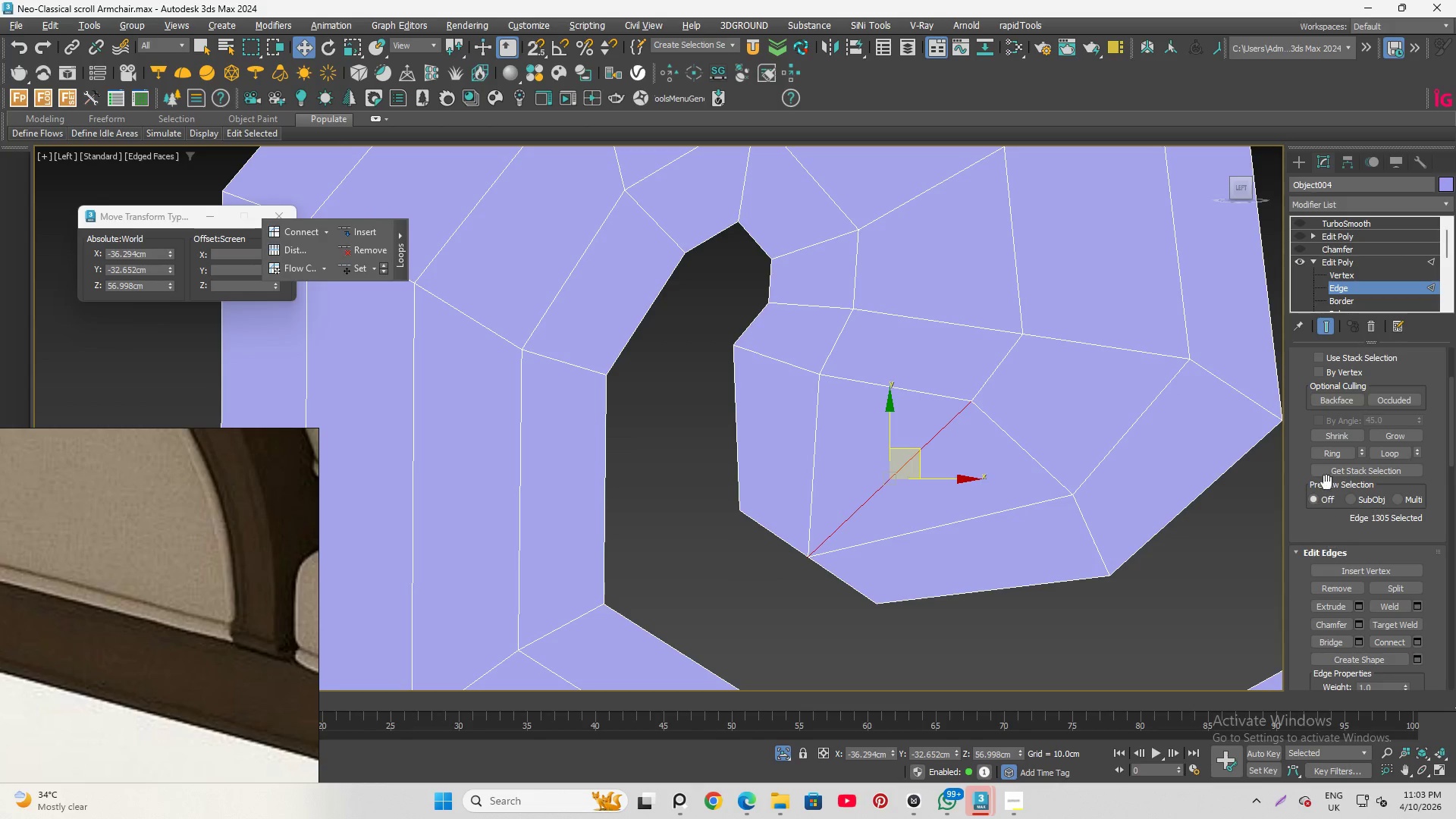 
left_click_drag(start_coordinate=[861, 462], to_coordinate=[905, 514])
 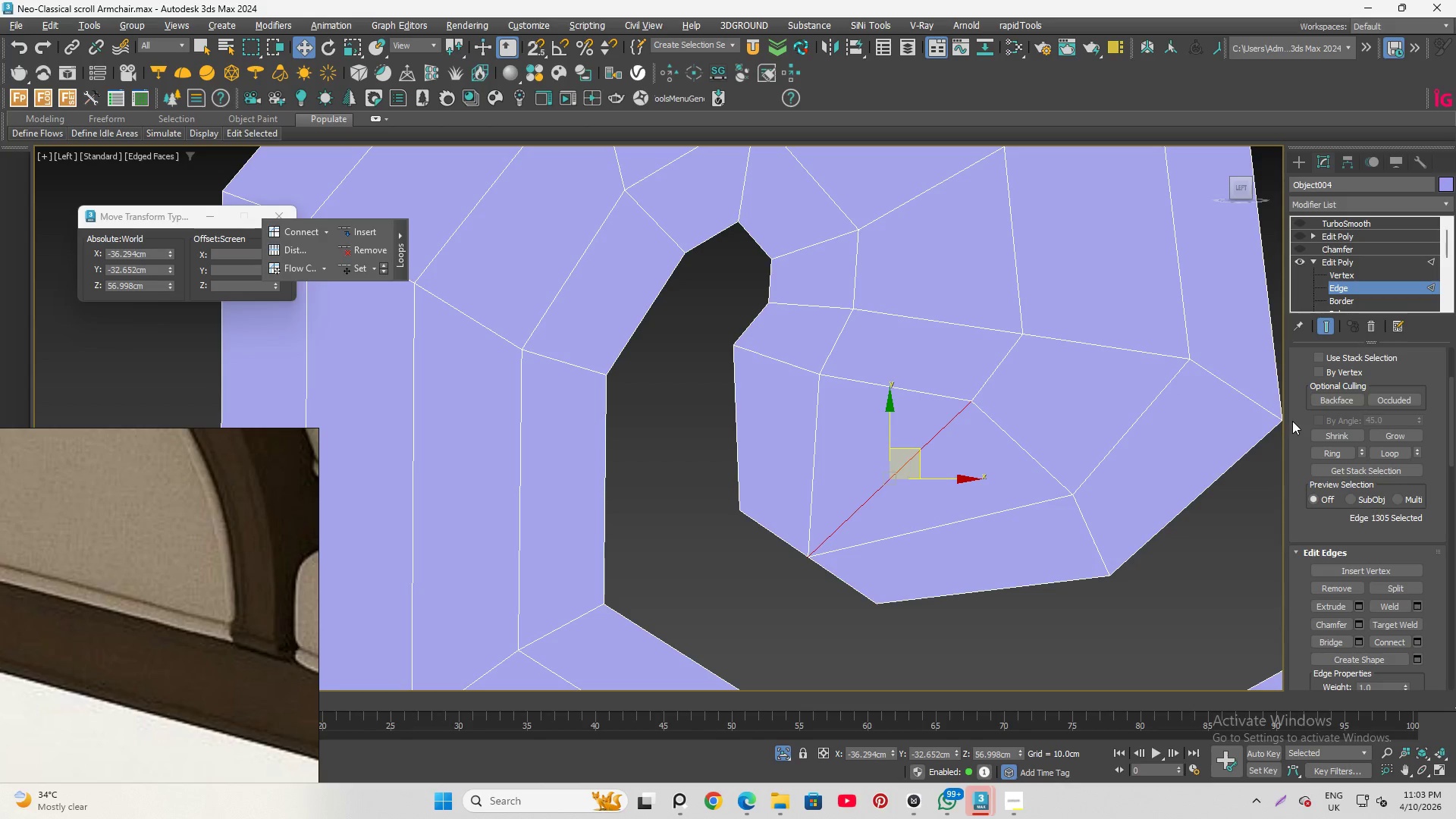 
scroll: coordinate [1312, 480], scroll_direction: up, amount: 6.0
 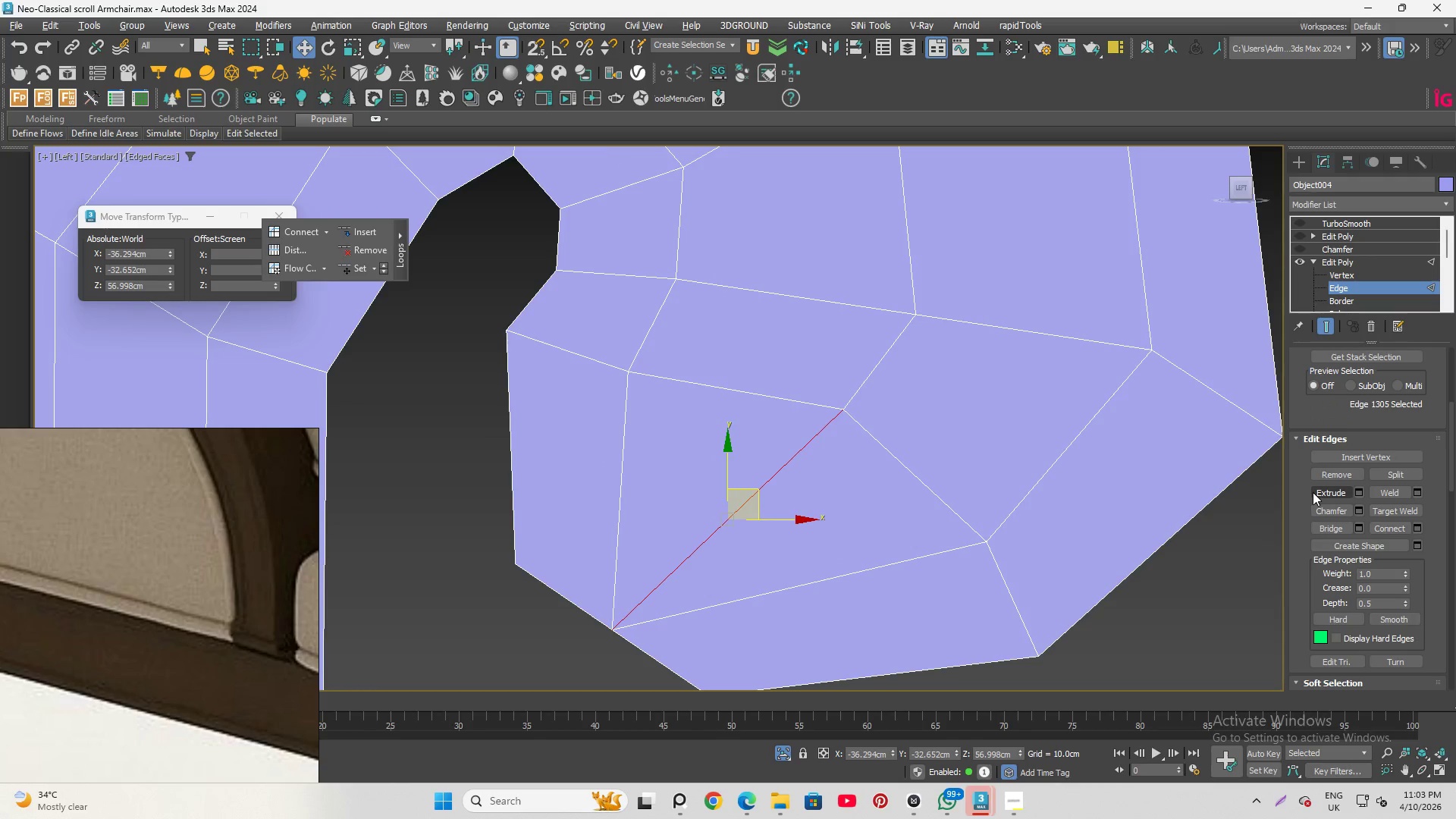 
key(F3)
 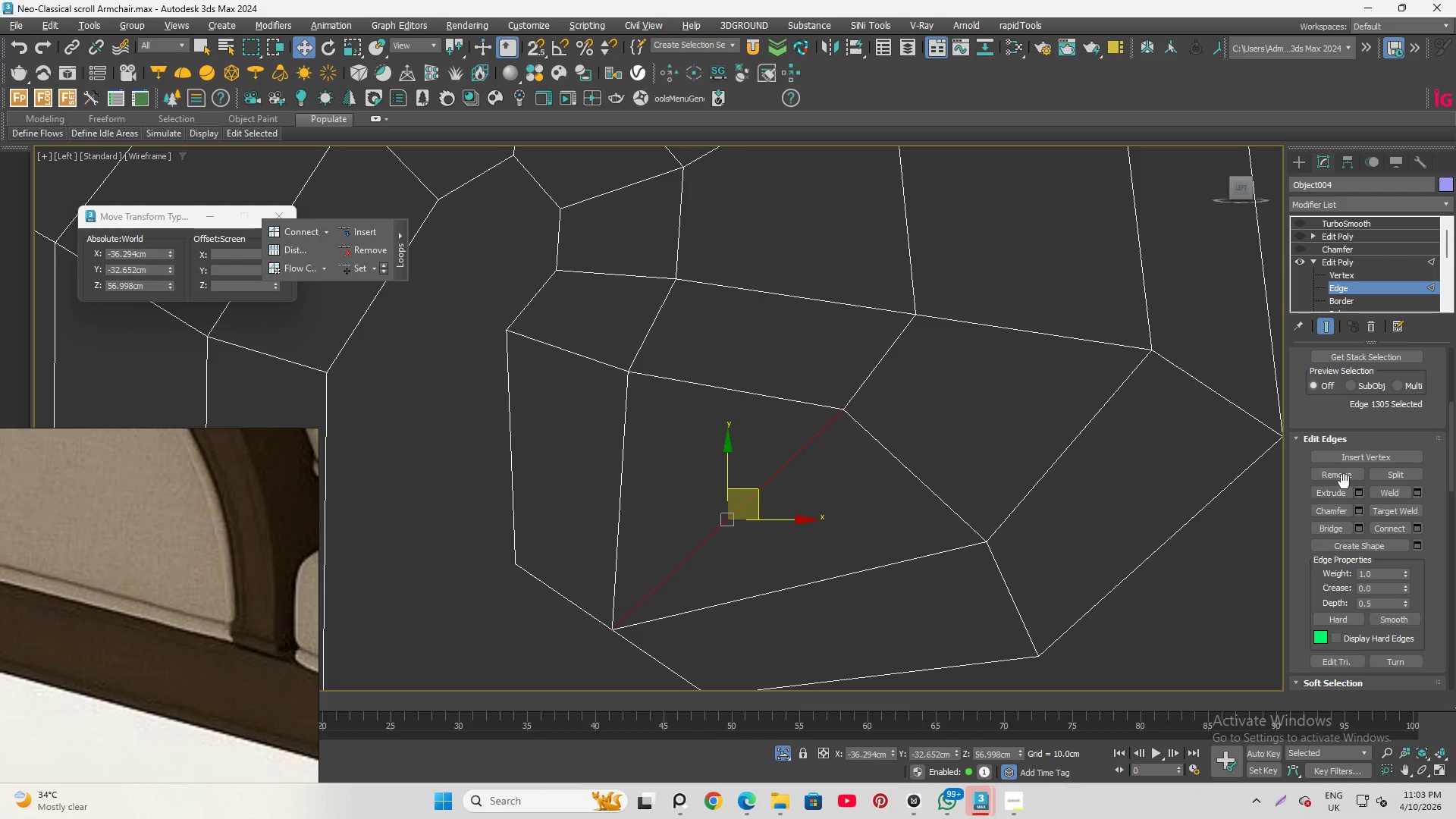 
left_click([1343, 476])
 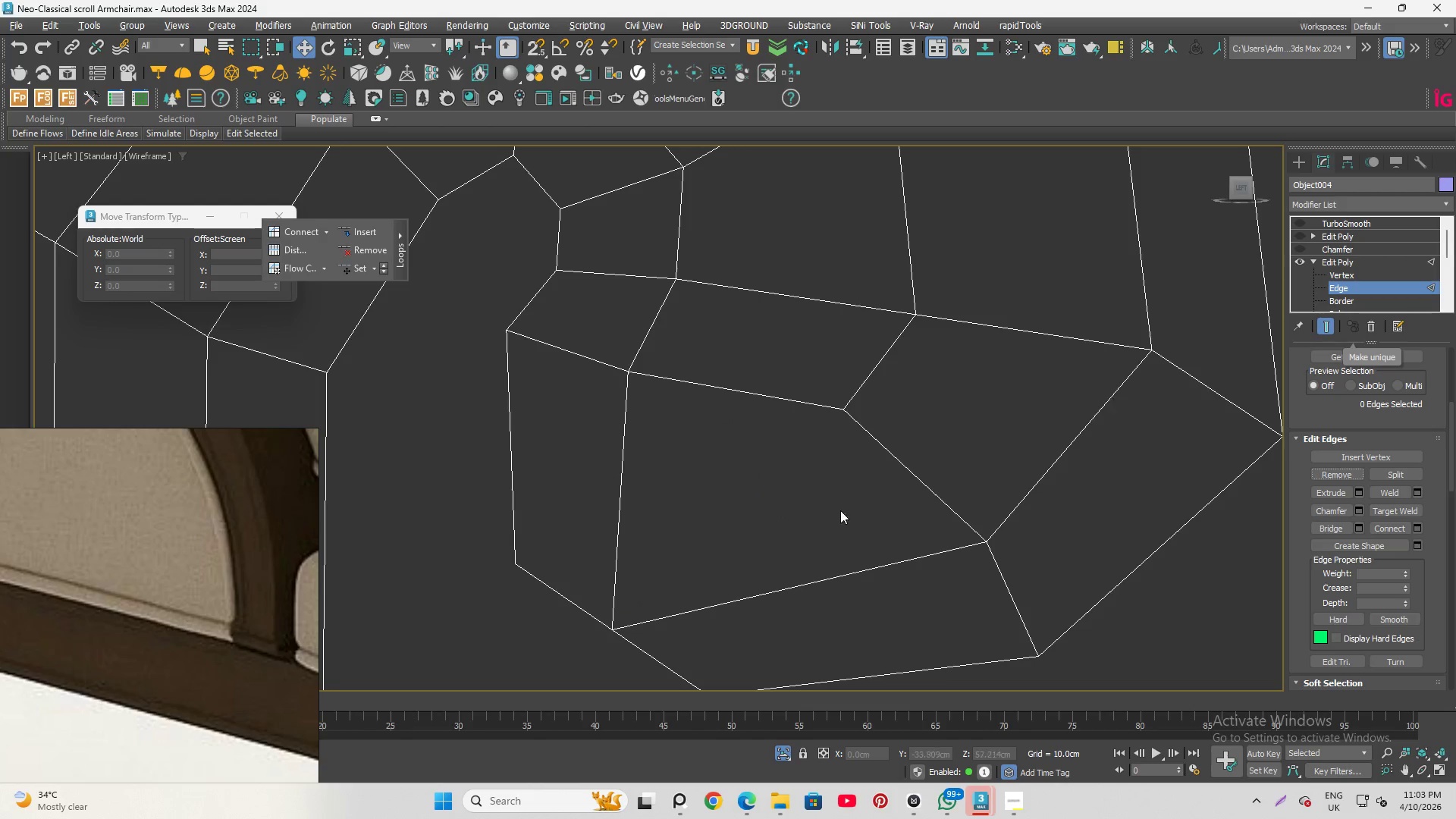 
left_click([774, 584])
 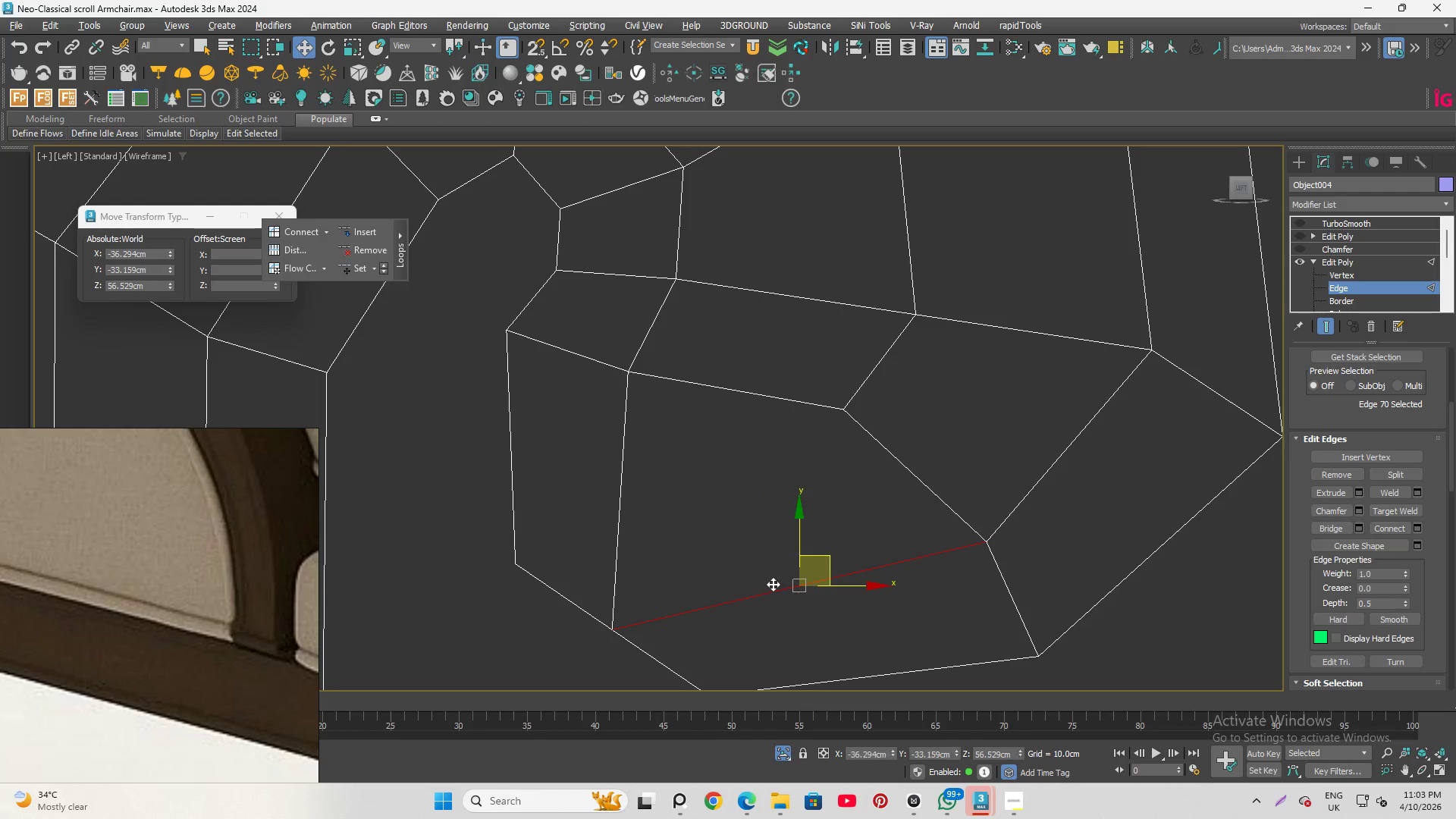 
hold_key(key=ControlLeft, duration=0.62)
 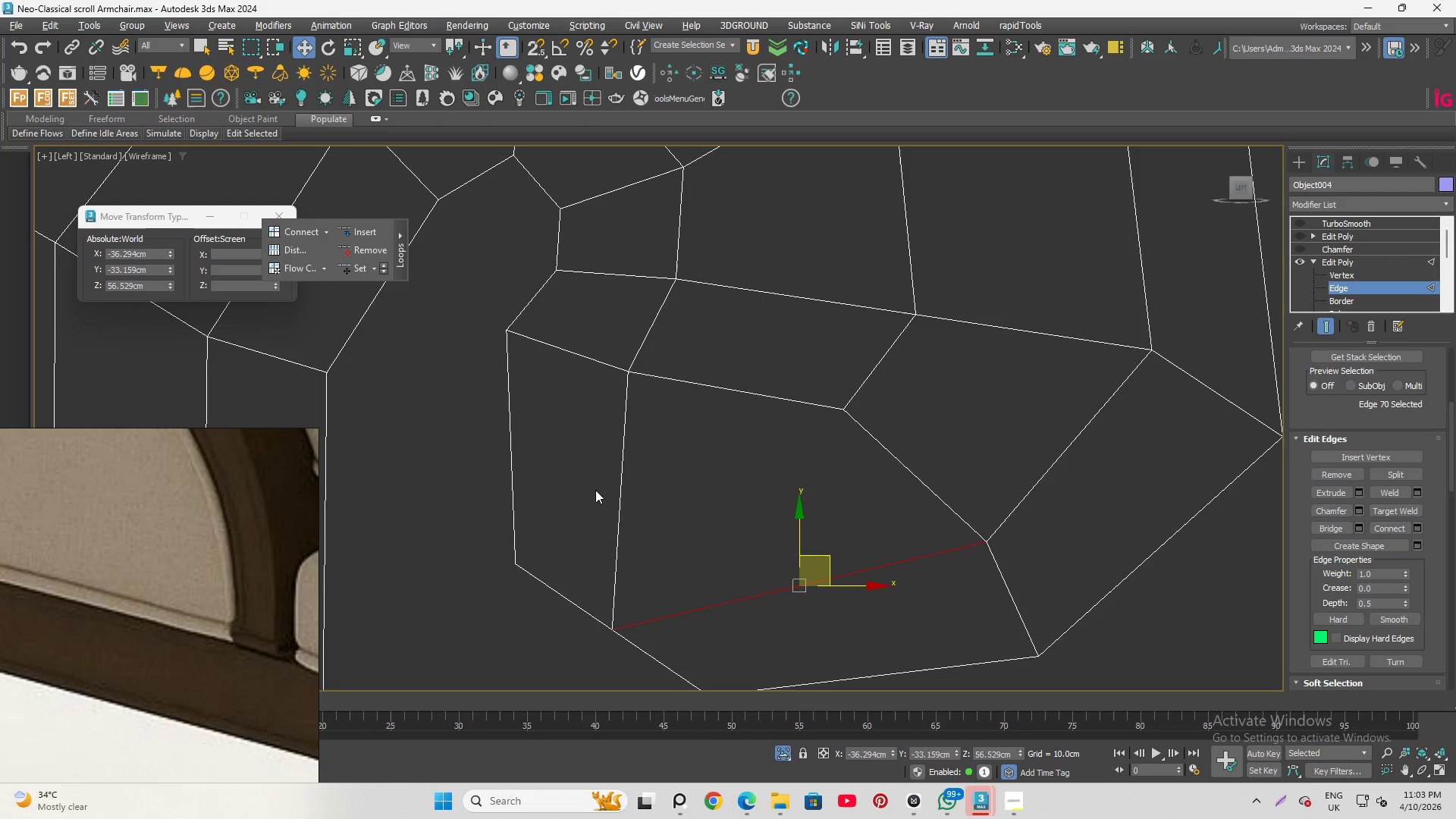 
left_click_drag(start_coordinate=[595, 490], to_coordinate=[661, 533])
 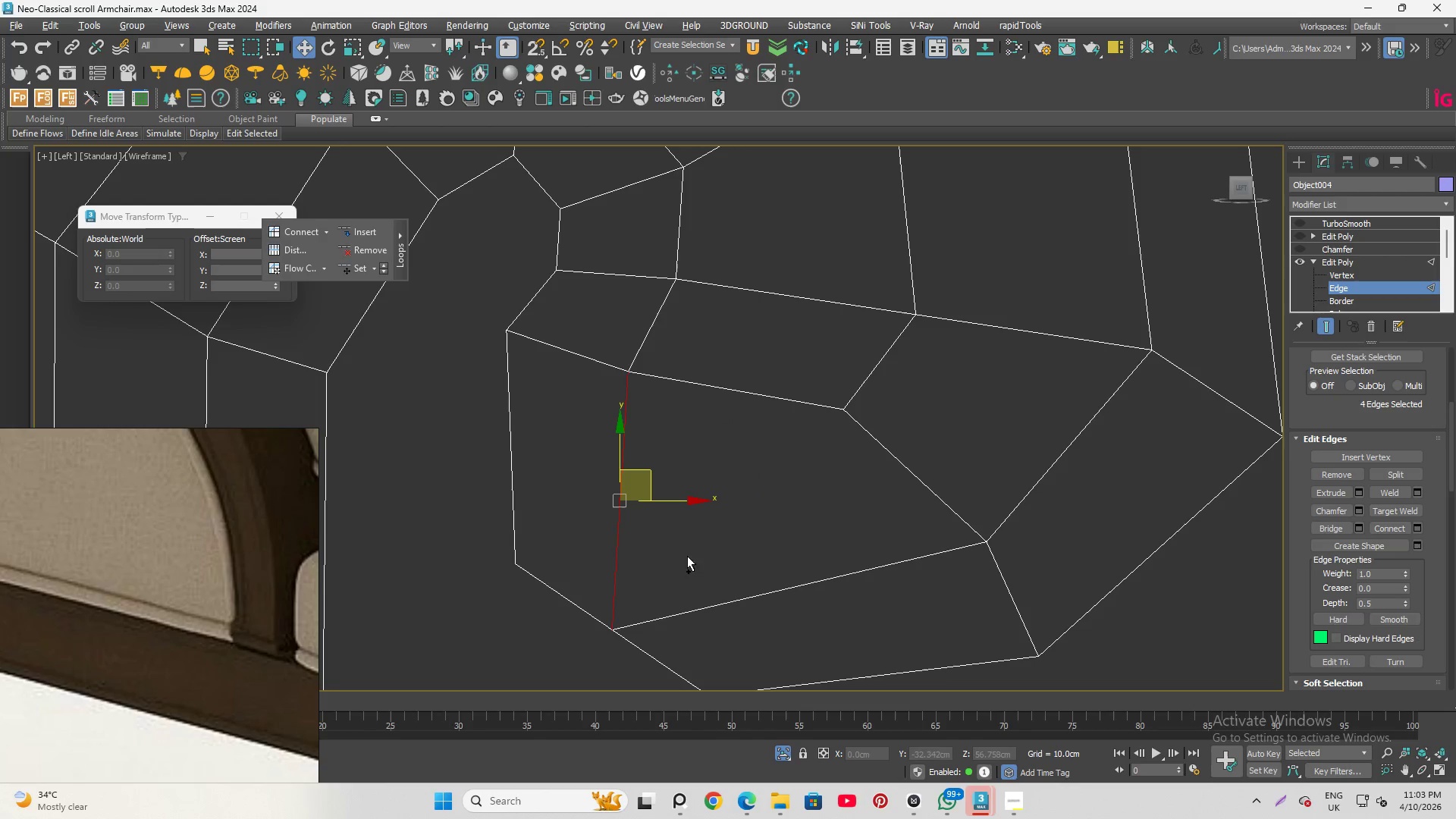 
hold_key(key=ControlLeft, duration=0.69)
left_click_drag(start_coordinate=[730, 563], to_coordinate=[787, 613])
 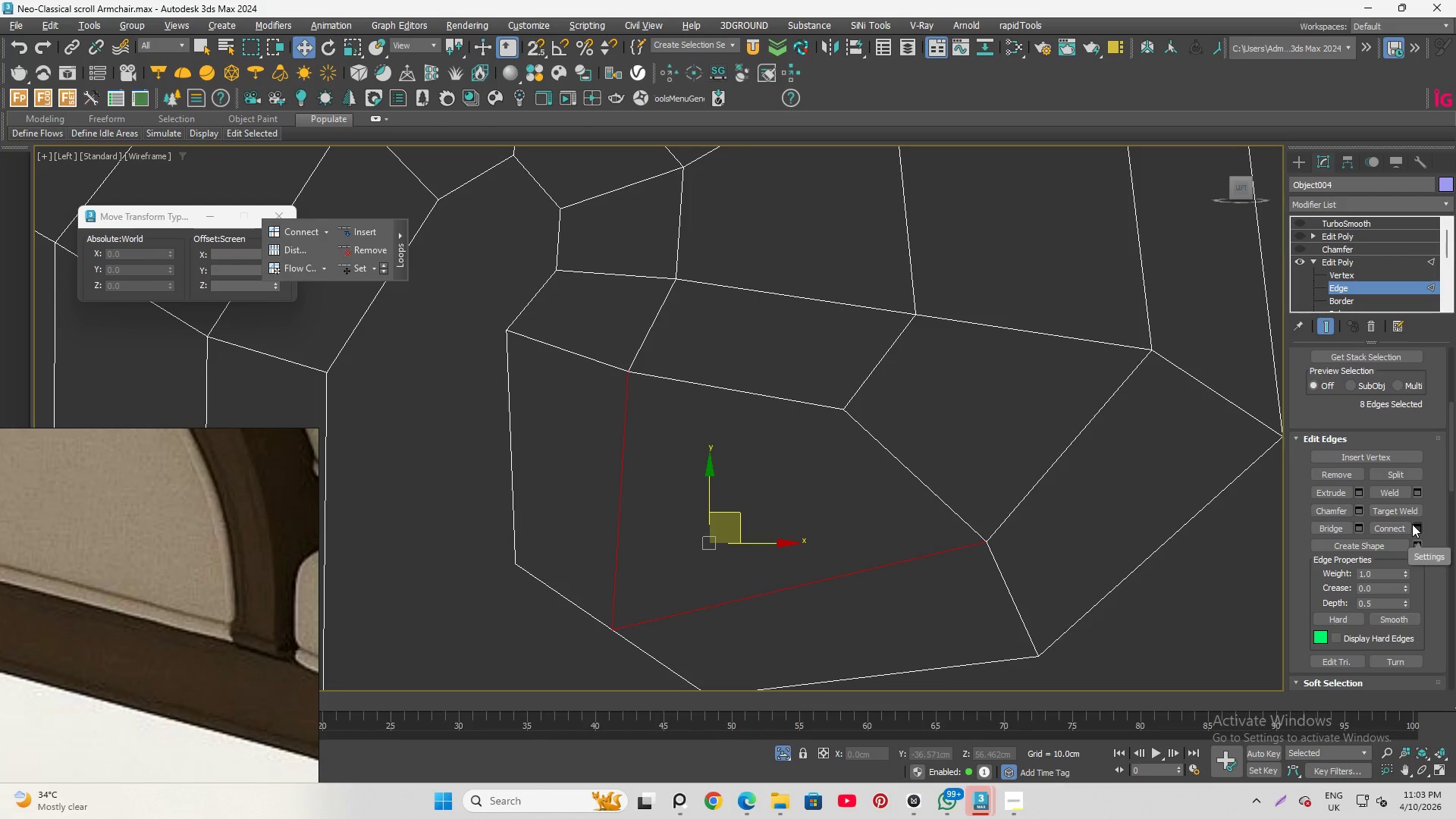 
left_click([1414, 524])
 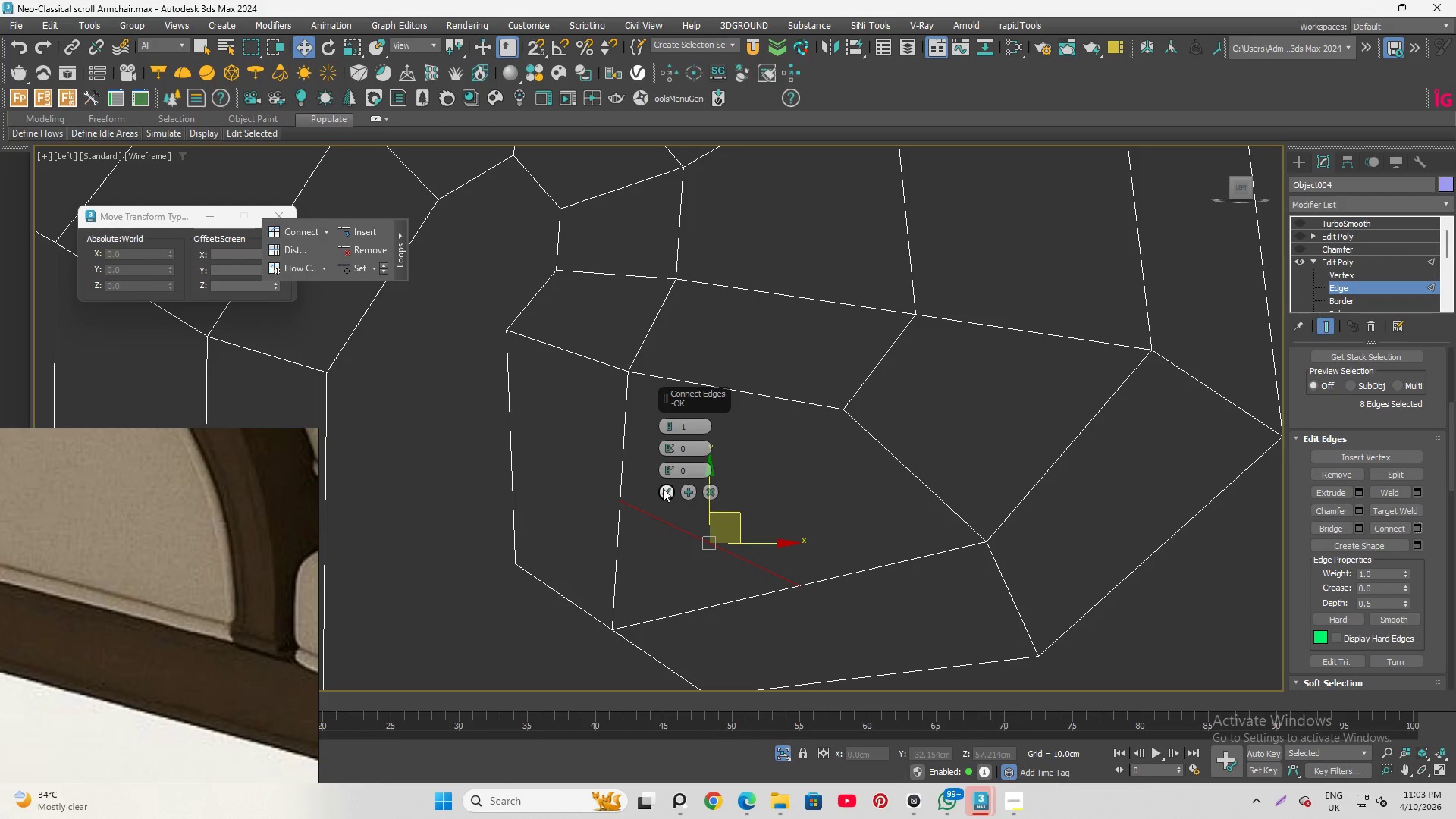 
left_click([663, 488])
 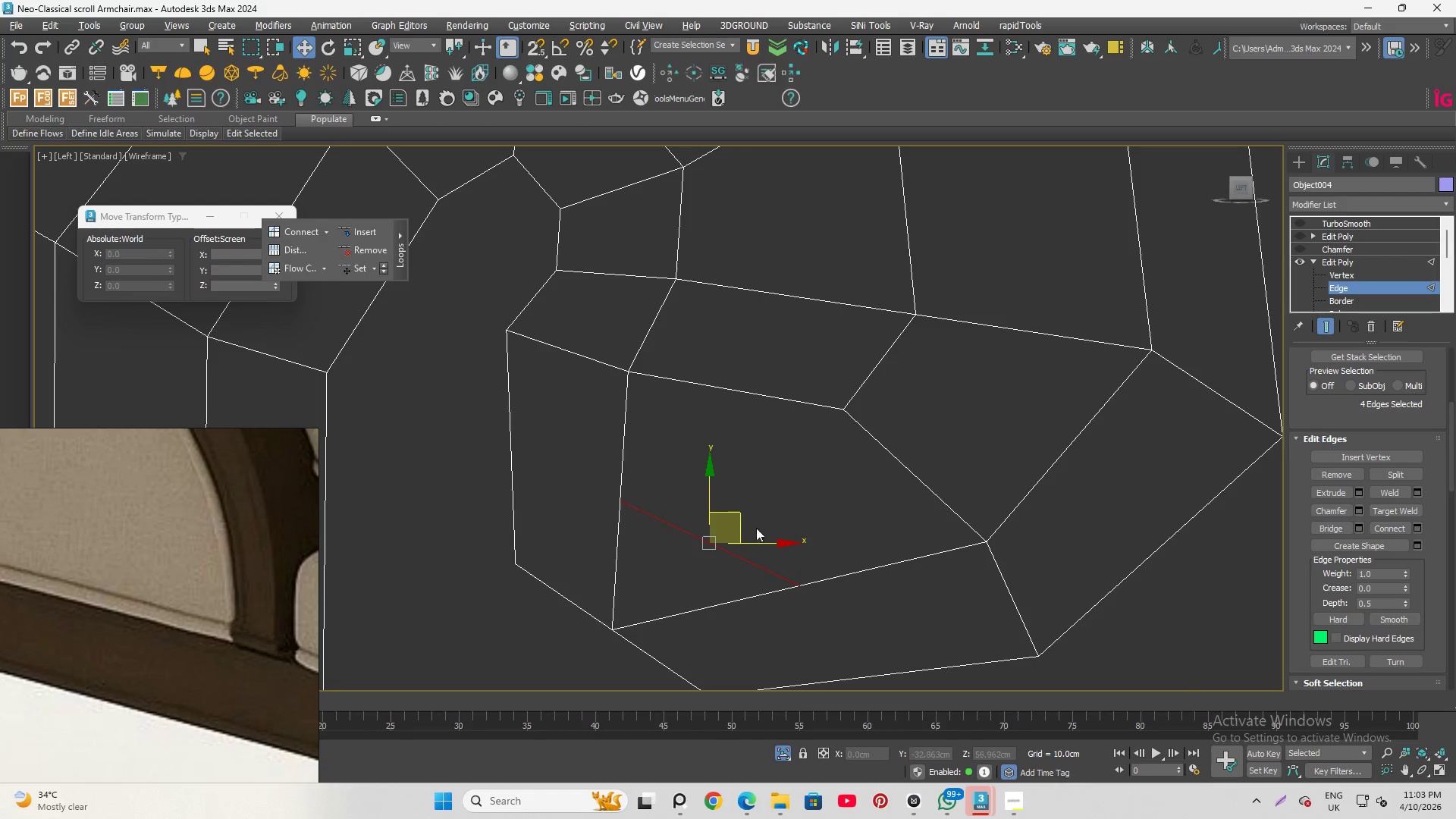 
scroll: coordinate [738, 535], scroll_direction: down, amount: 1.0
 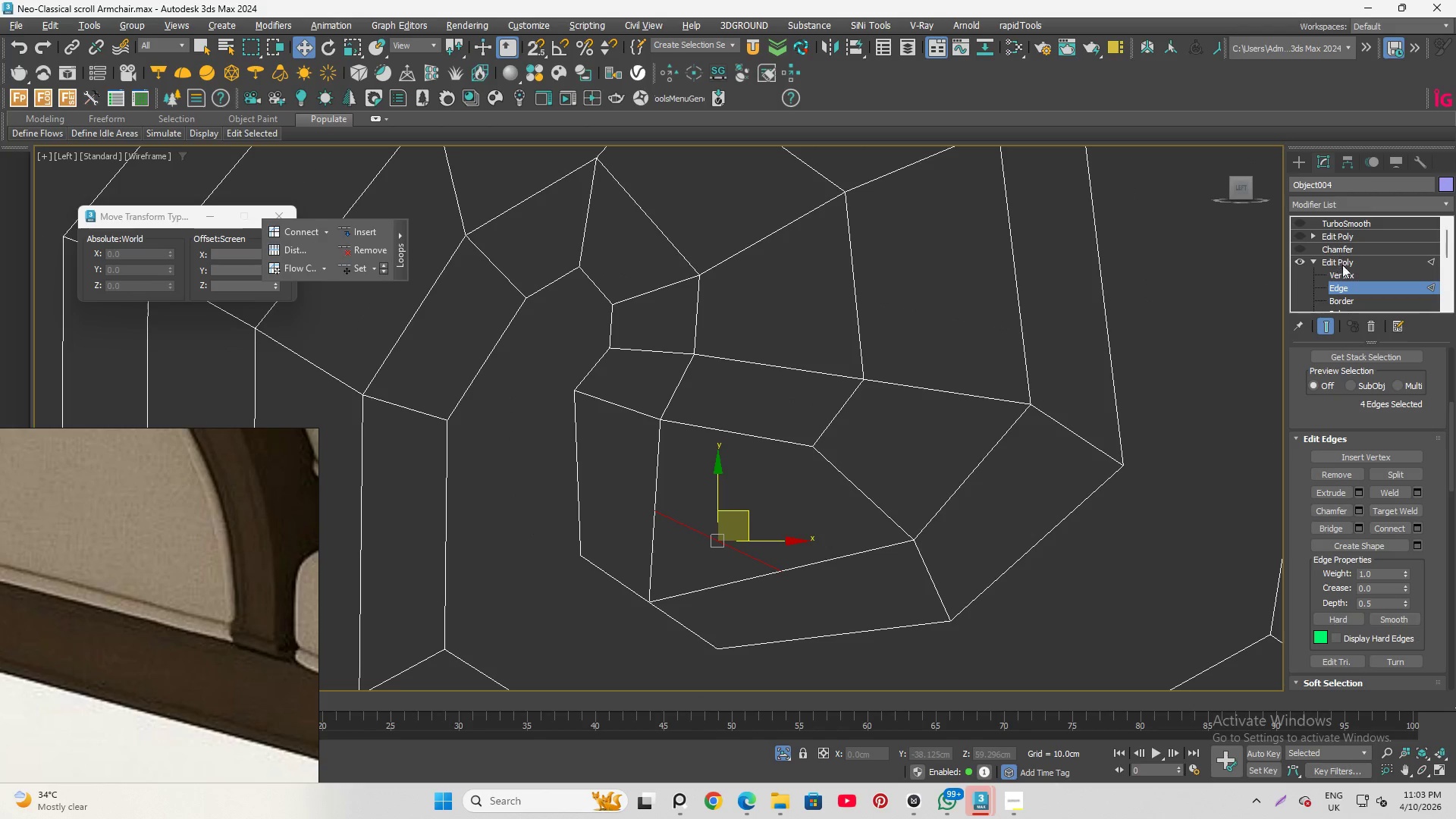 
left_click([1344, 275])
 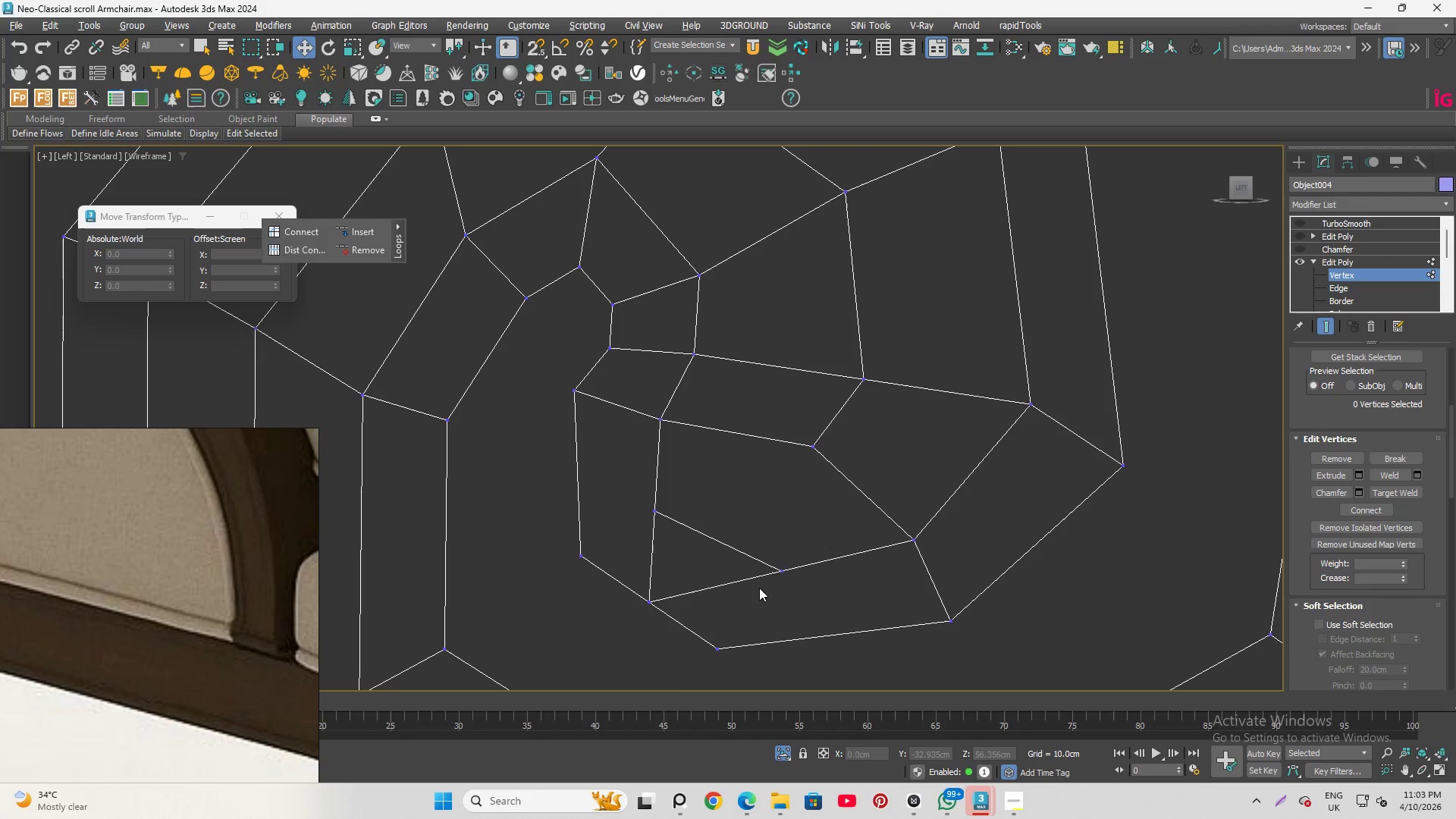 
key(Alt+AltLeft)
 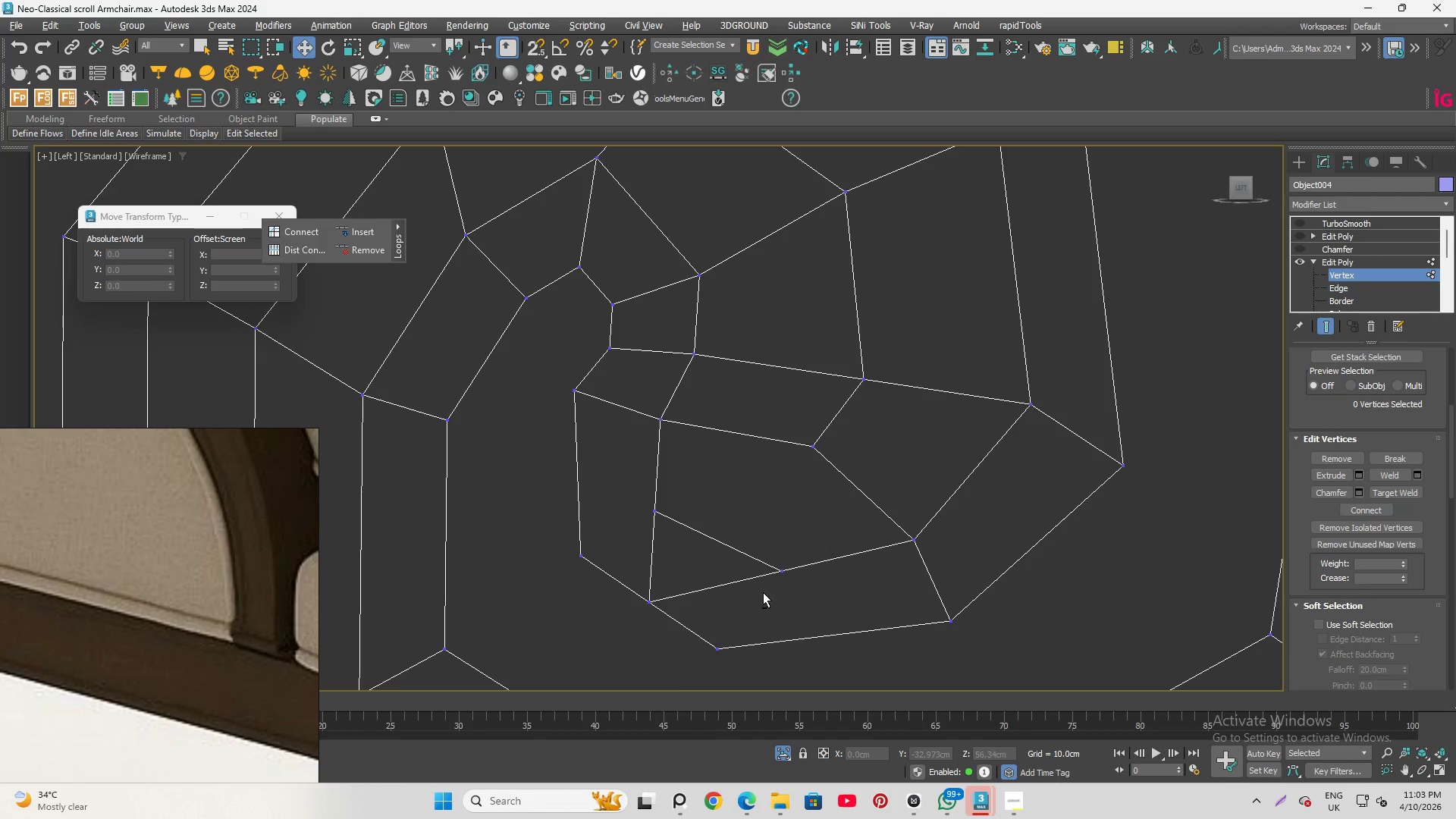 
key(Alt+C)
 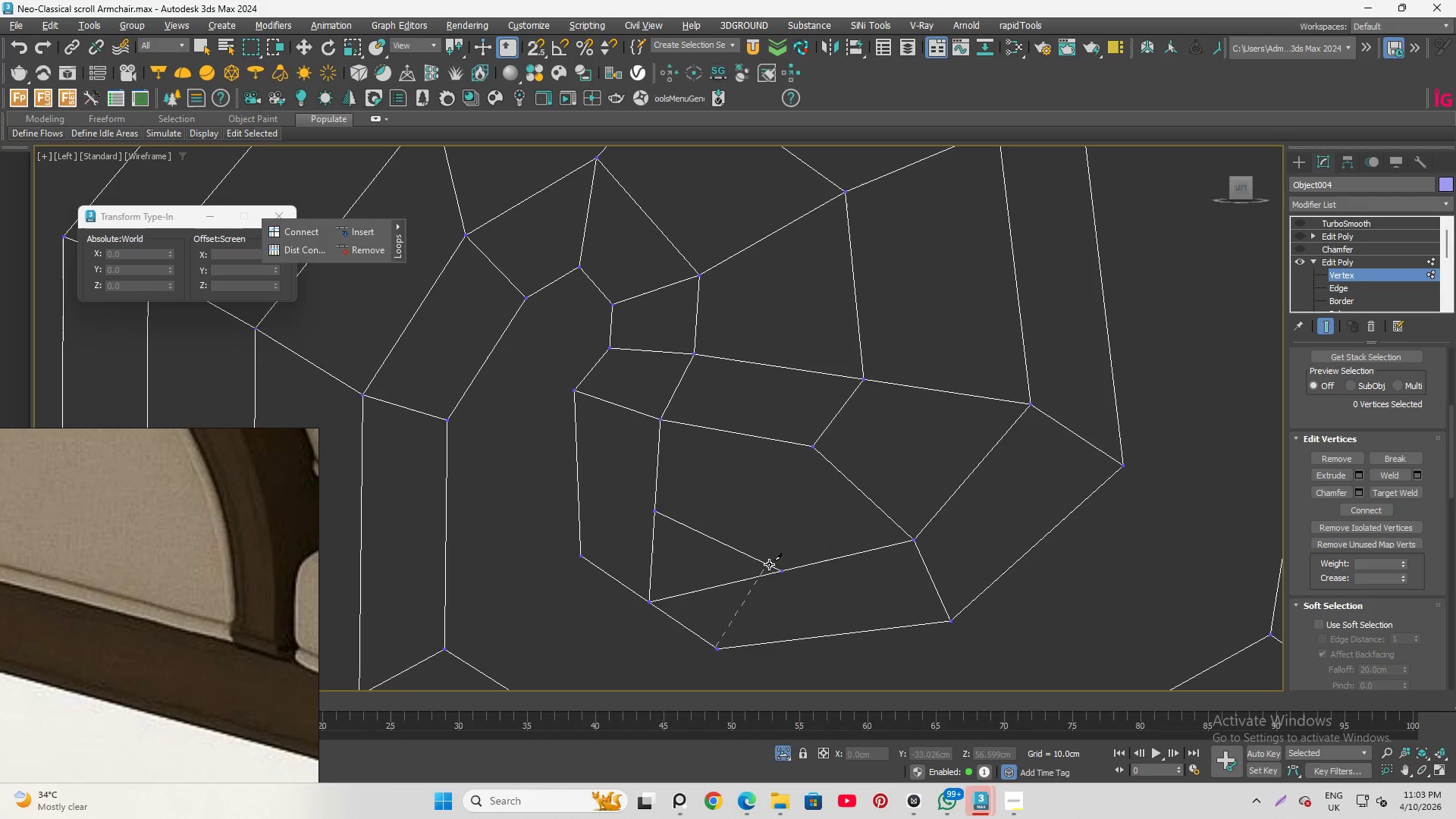 
left_click([783, 570])
 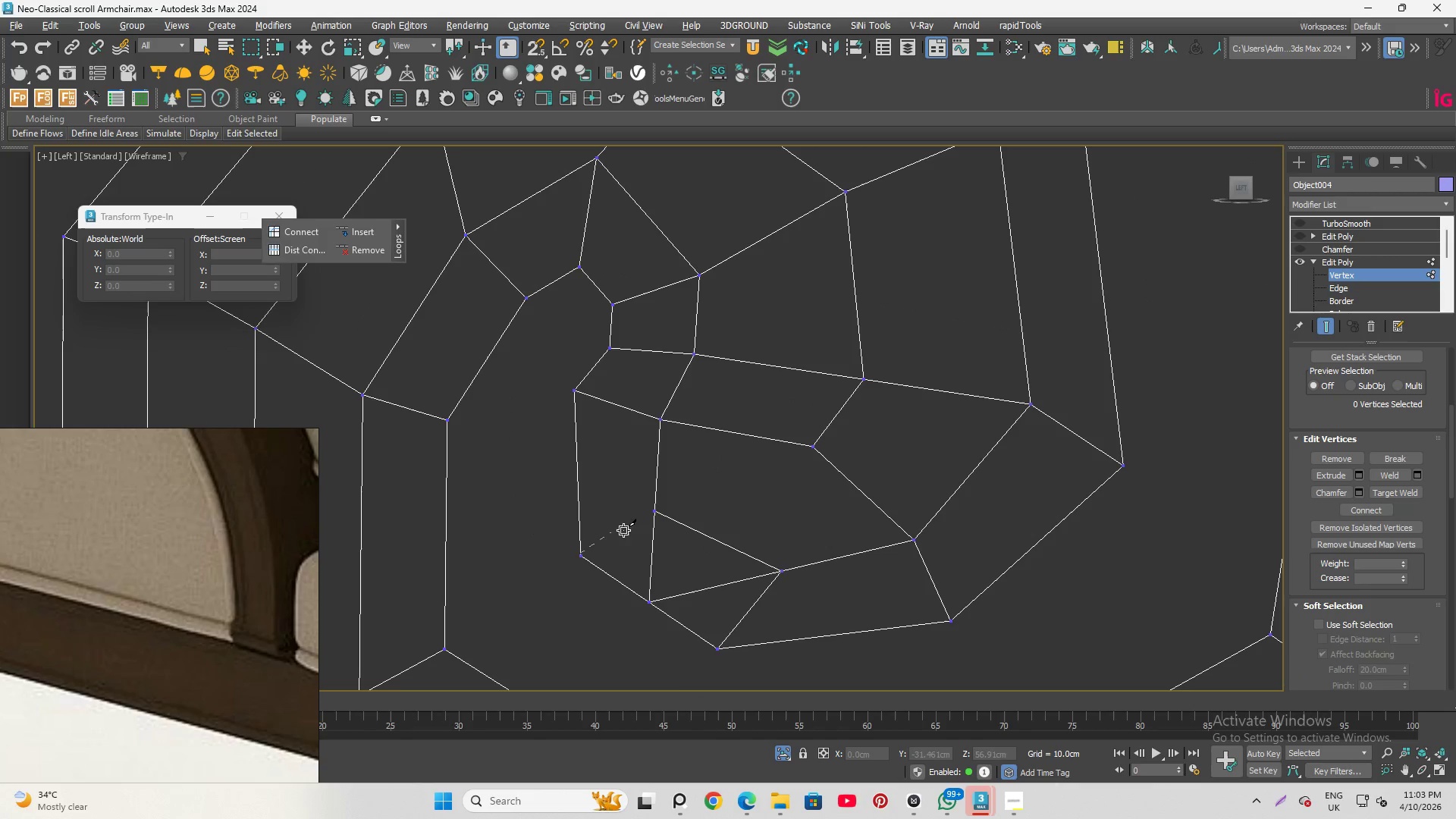 
left_click([657, 510])
 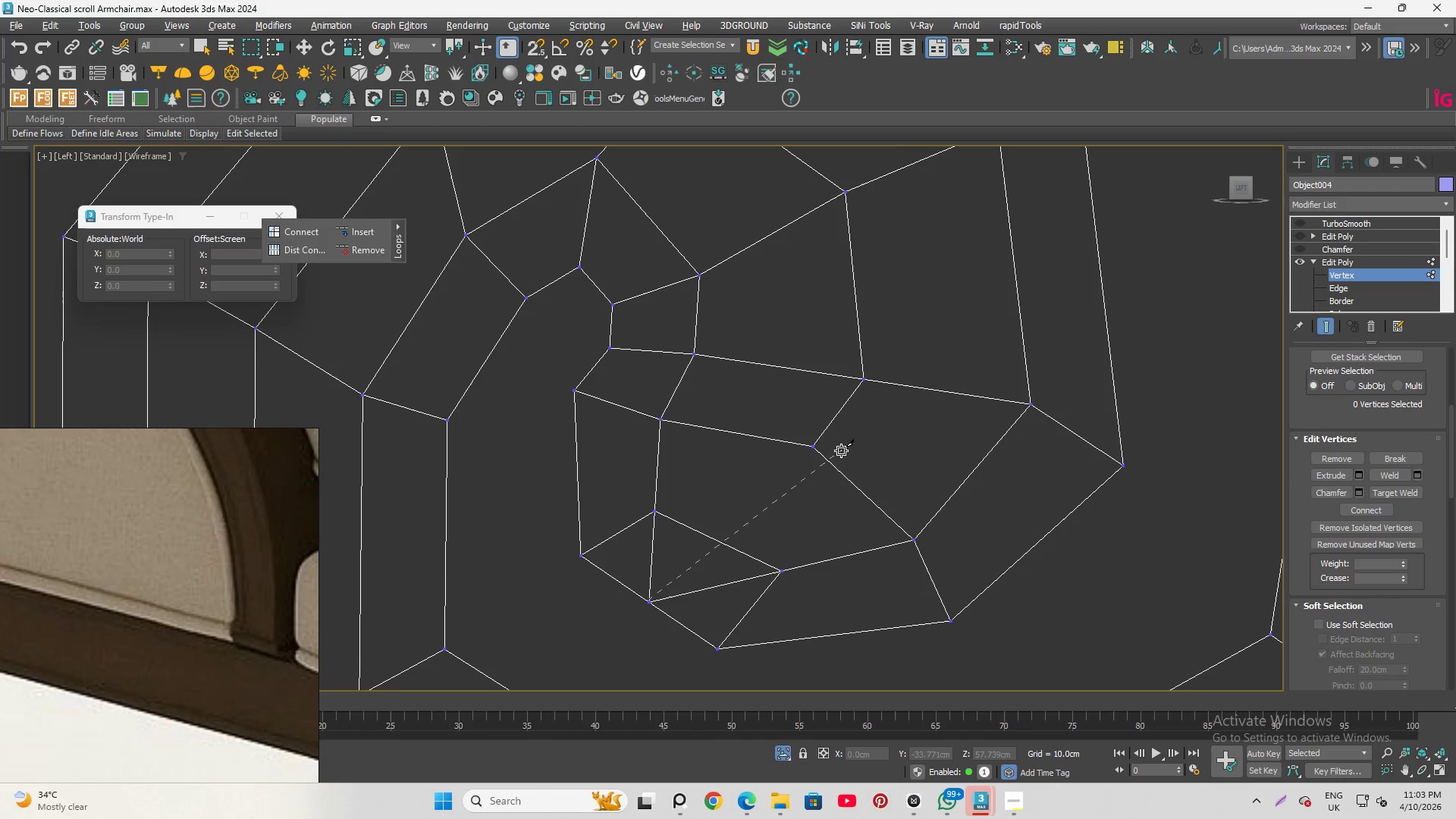 
left_click([814, 447])
 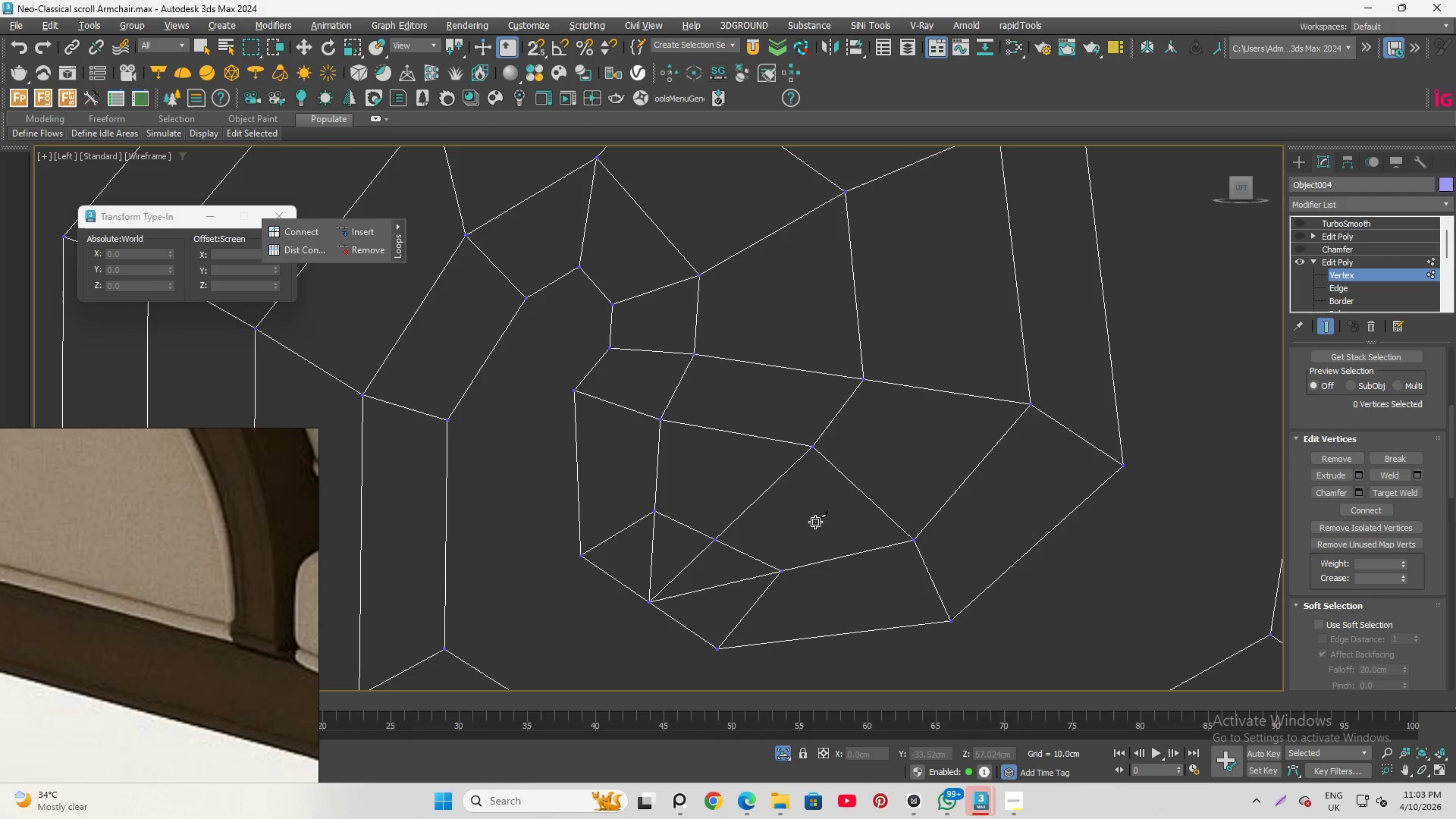 
right_click([792, 523])
 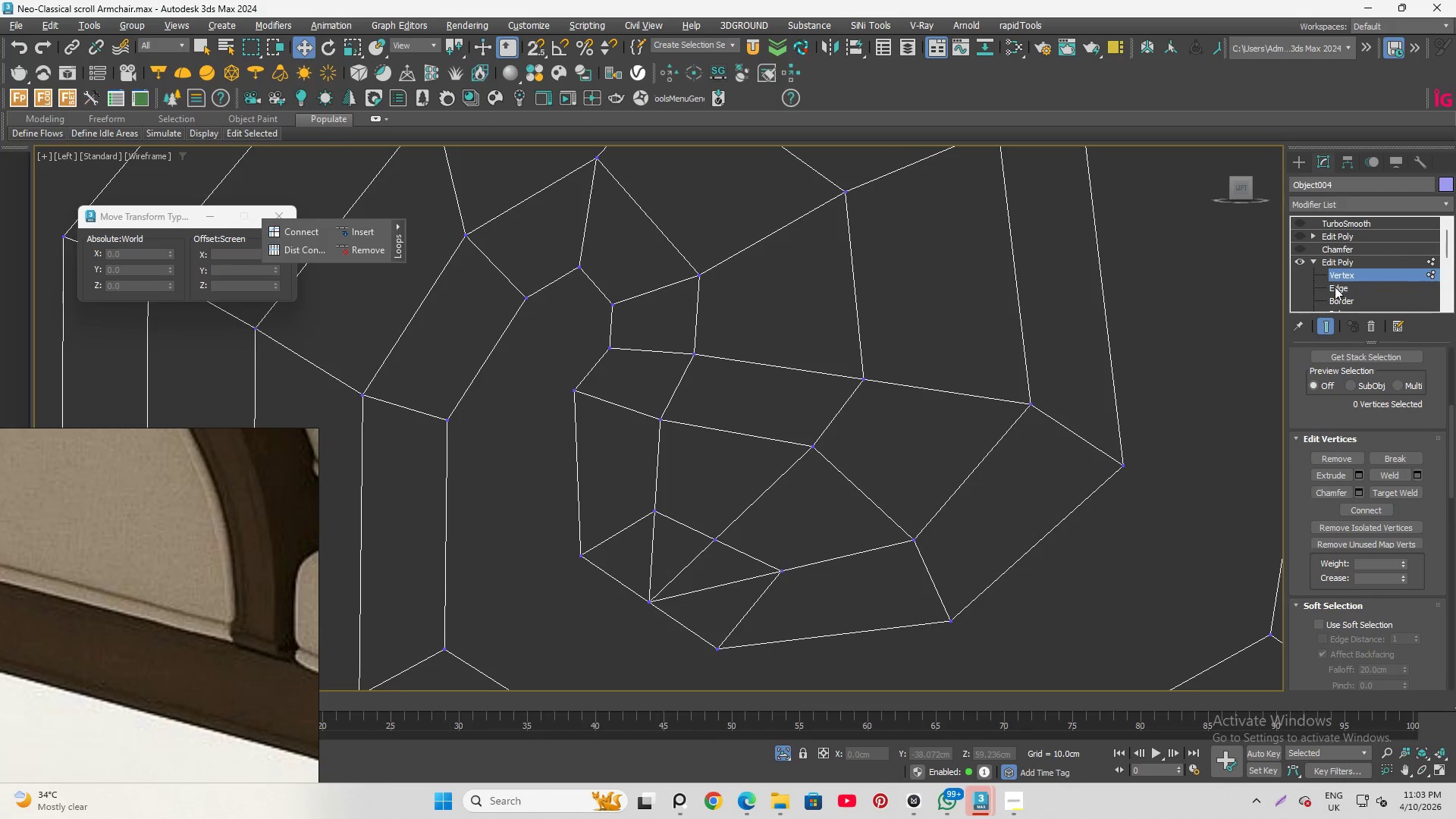 
left_click([1335, 290])
 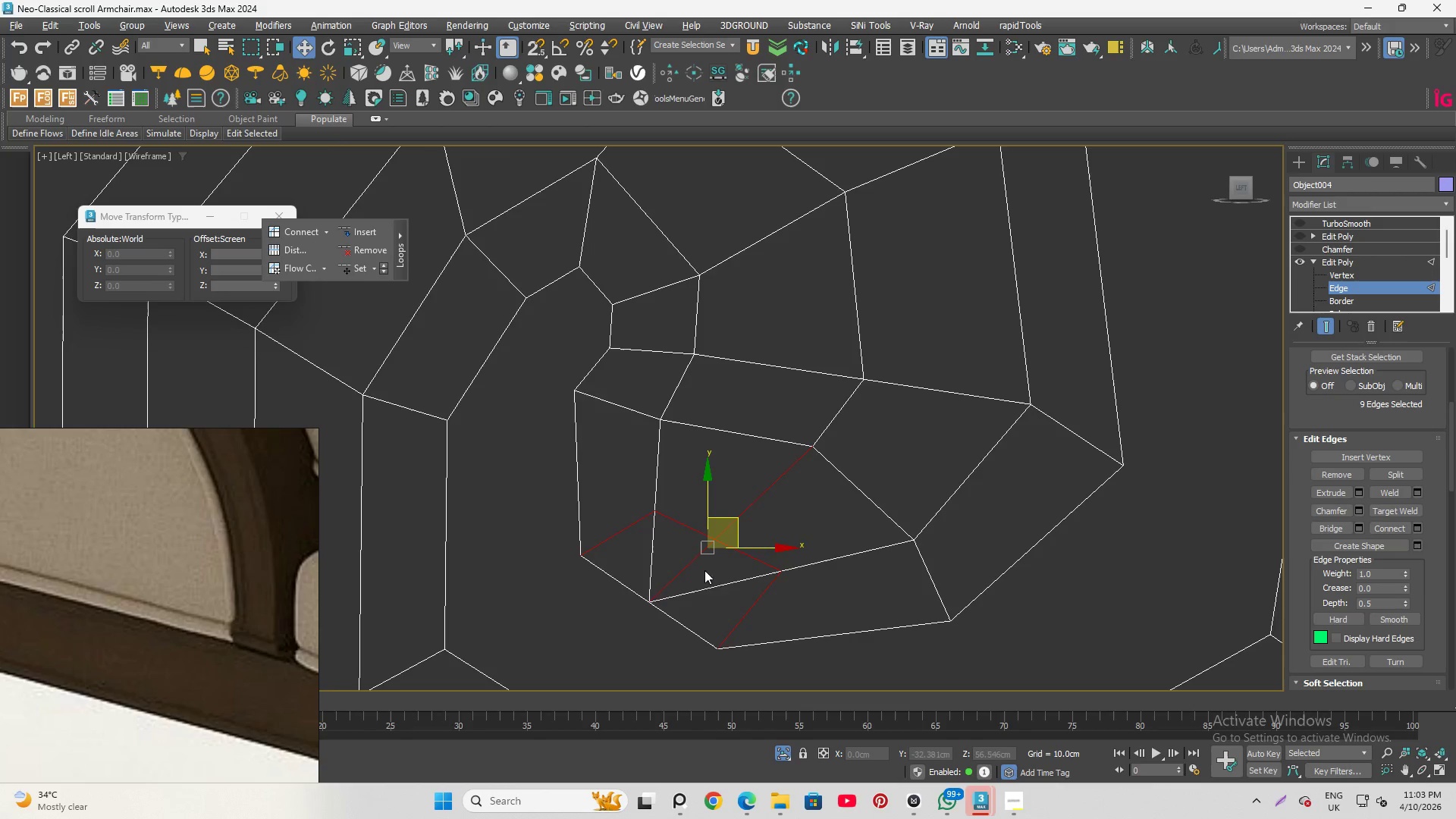 
left_click_drag(start_coordinate=[708, 572], to_coordinate=[733, 620])
 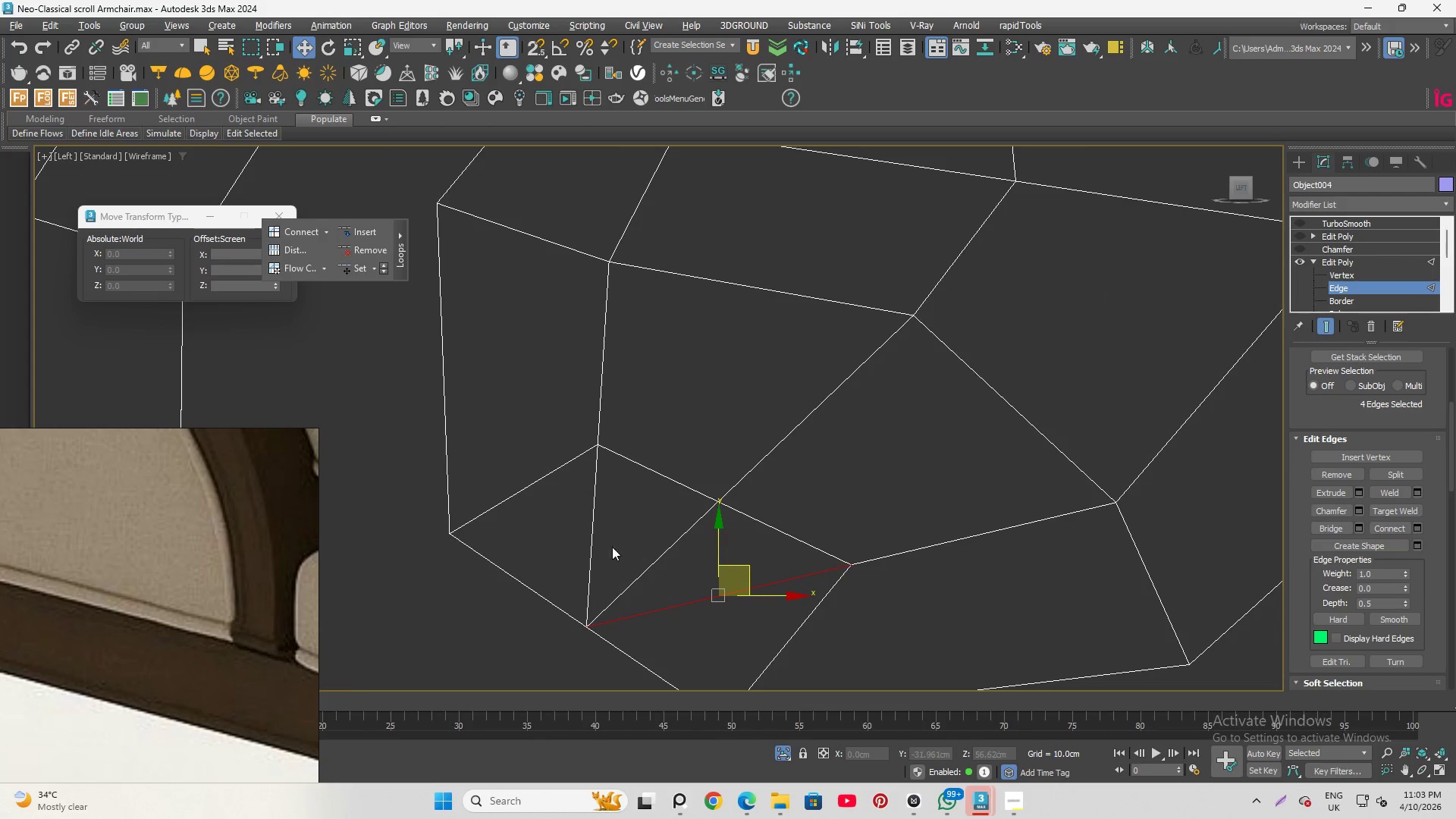 
scroll: coordinate [711, 577], scroll_direction: up, amount: 2.0
 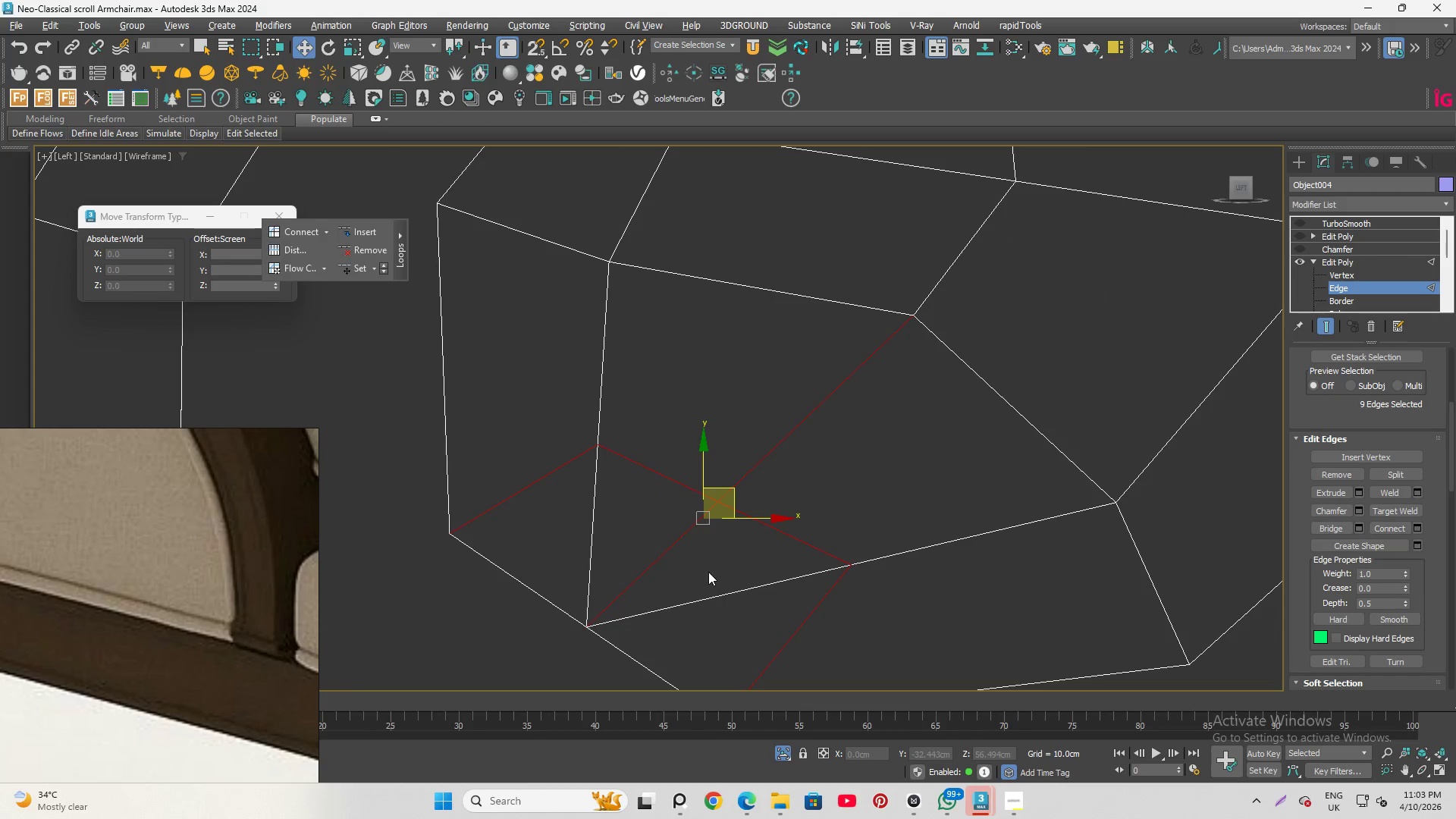 
hold_key(key=ControlLeft, duration=0.69)
left_click_drag(start_coordinate=[558, 502], to_coordinate=[617, 547])
 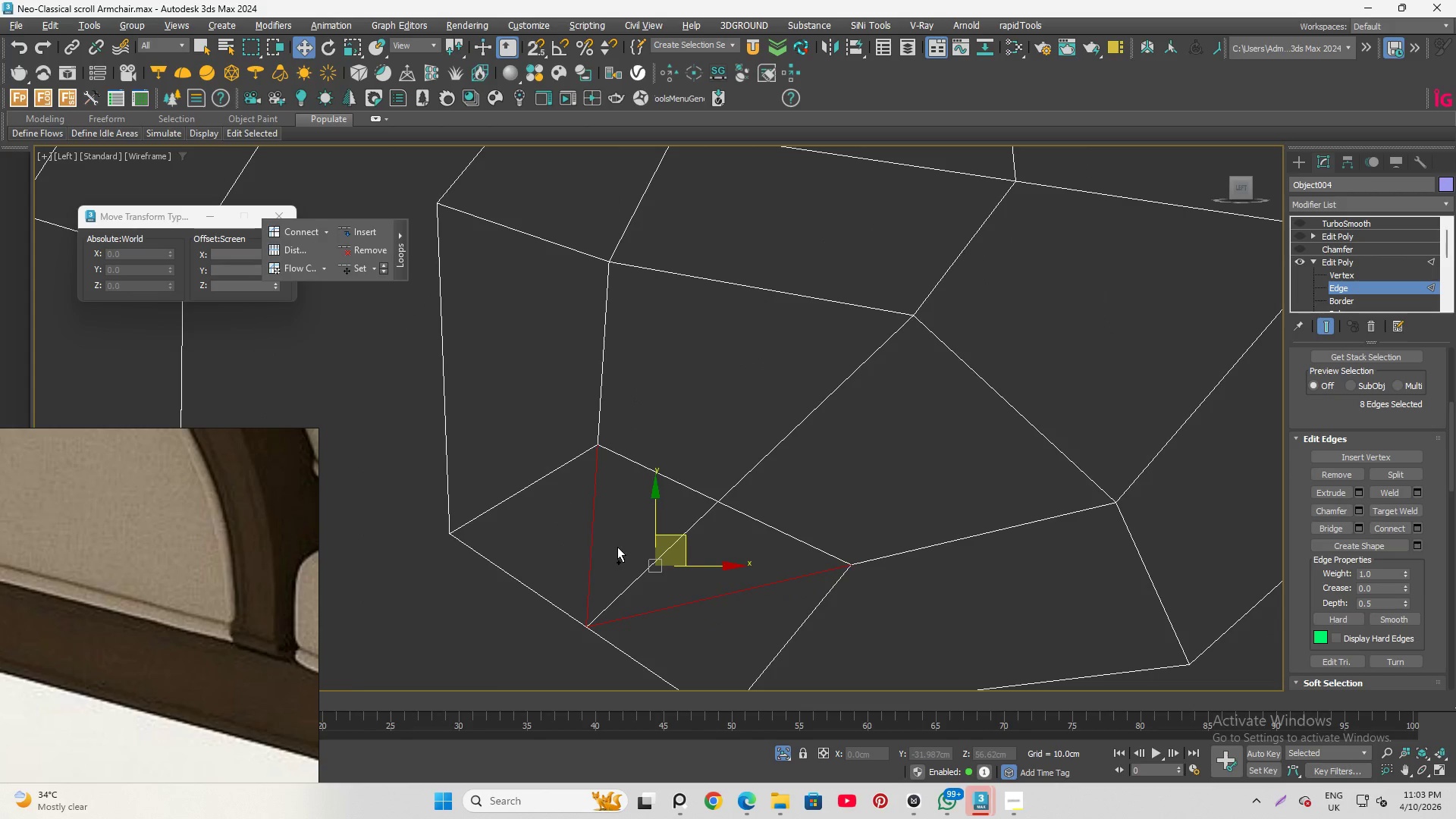 
key(Control+Backspace)
 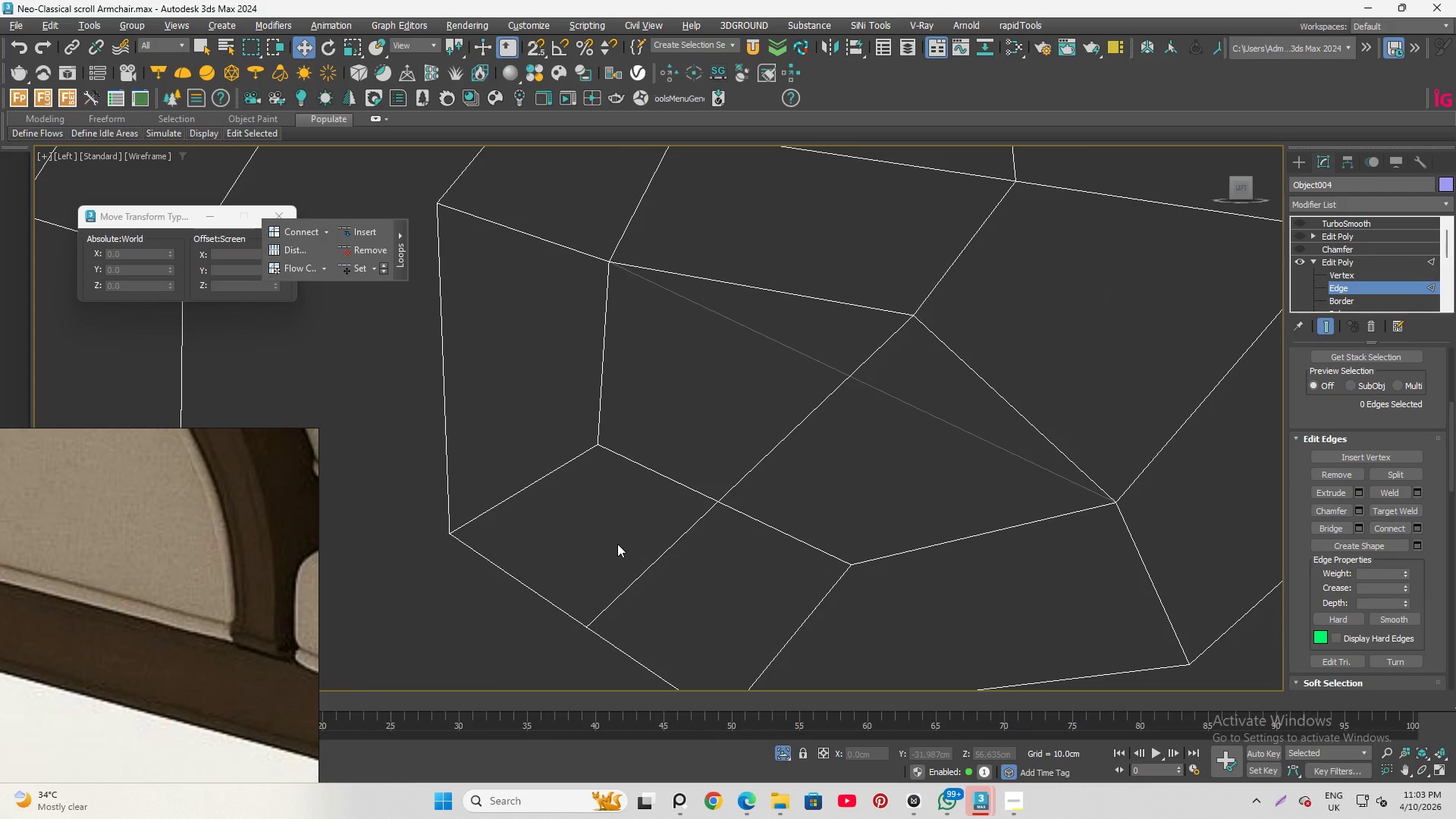 
key(Control+Z)
 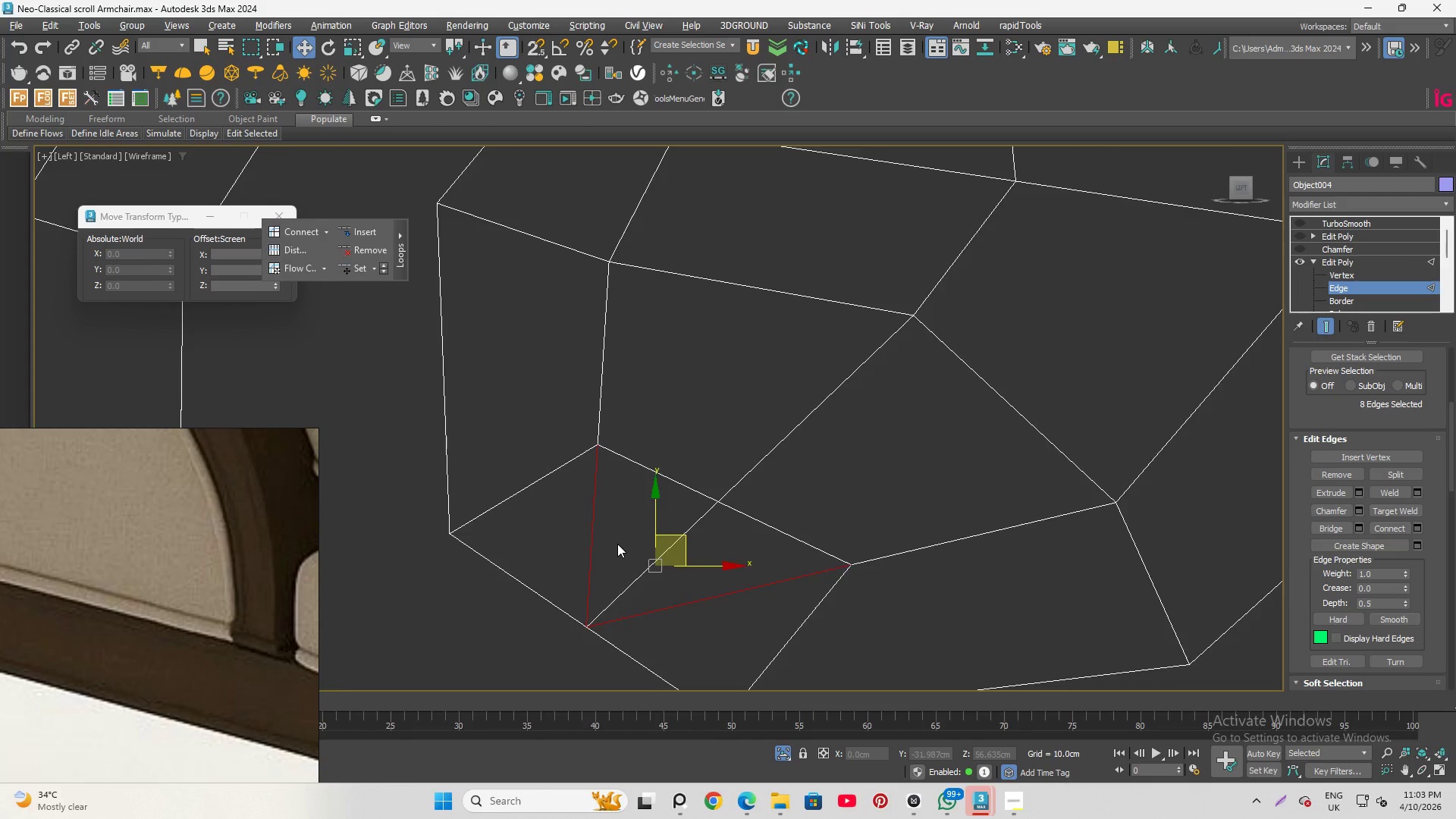 
hold_key(key=AltLeft, duration=1.5)
 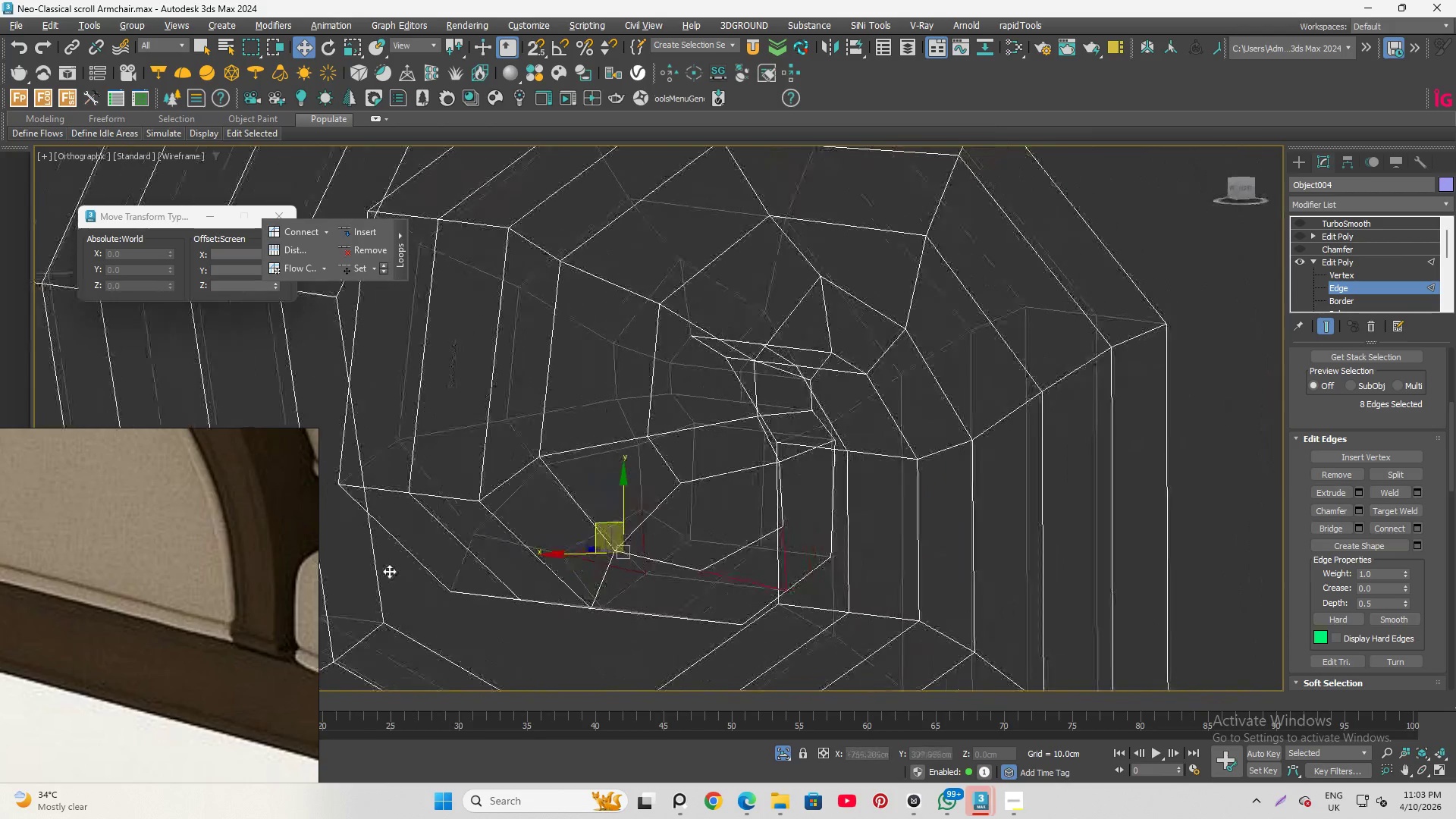 
scroll: coordinate [617, 546], scroll_direction: down, amount: 3.0
 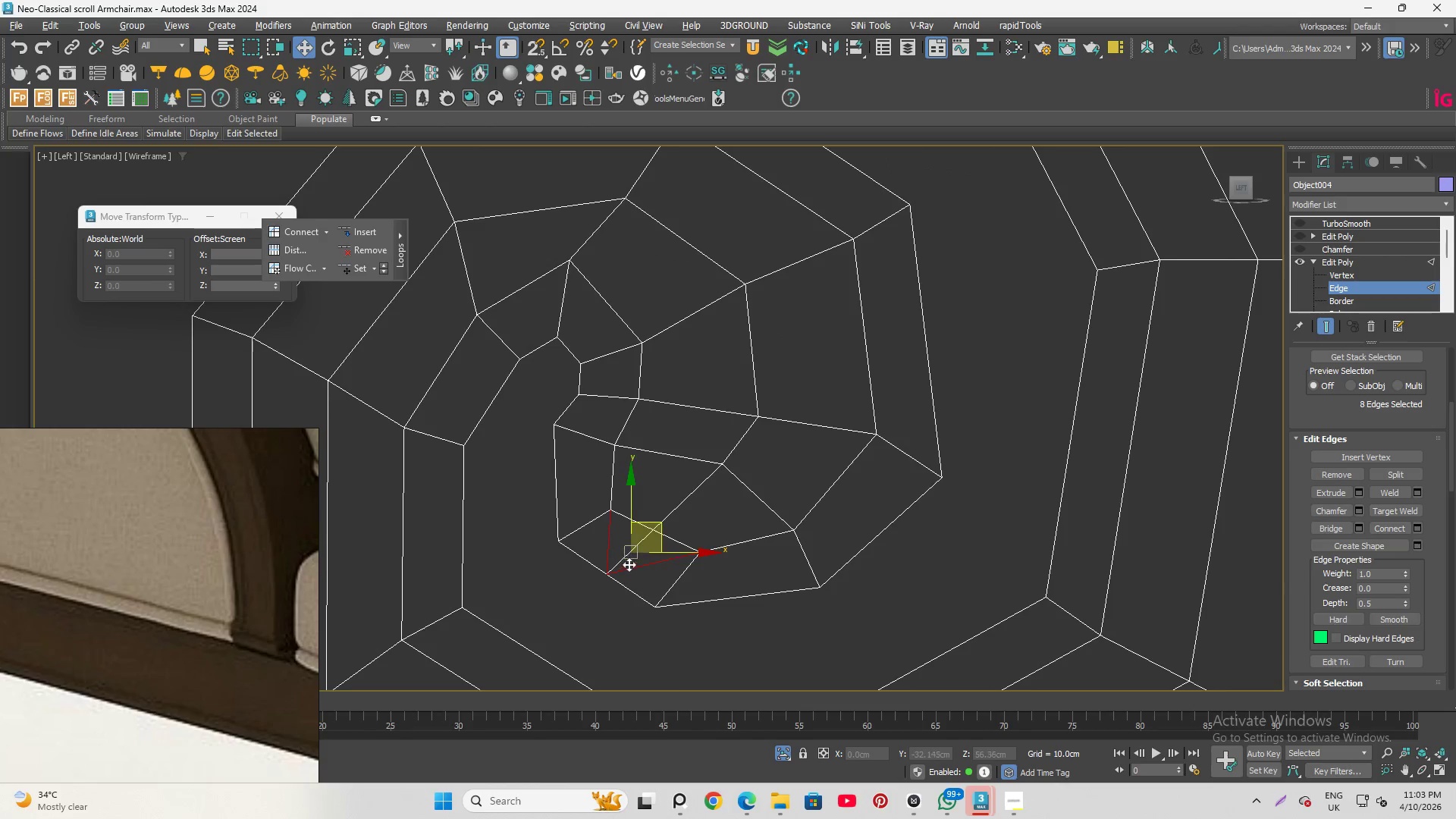 
hold_key(key=AltLeft, duration=1.28)
 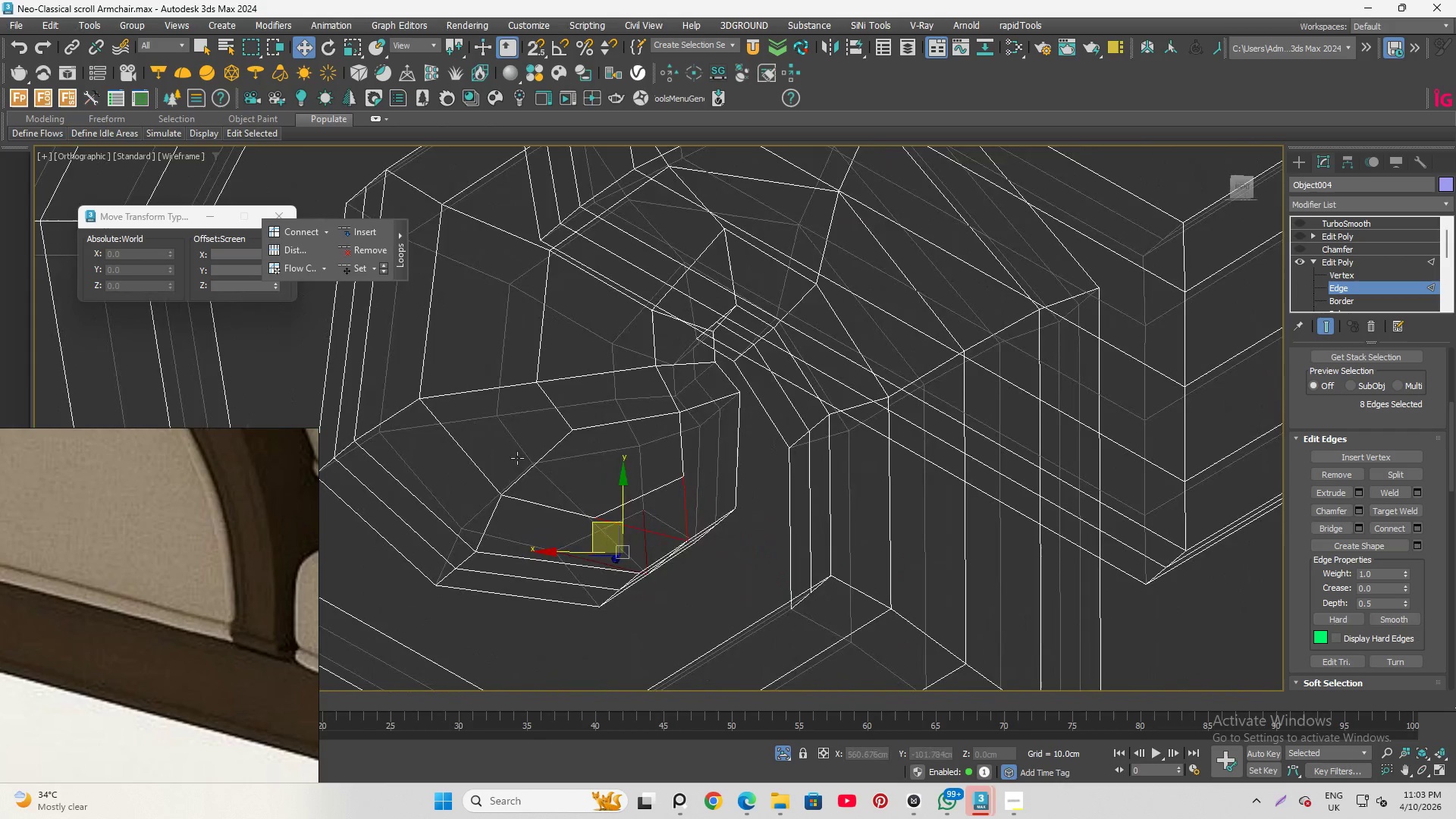 
scroll: coordinate [561, 464], scroll_direction: up, amount: 1.0
 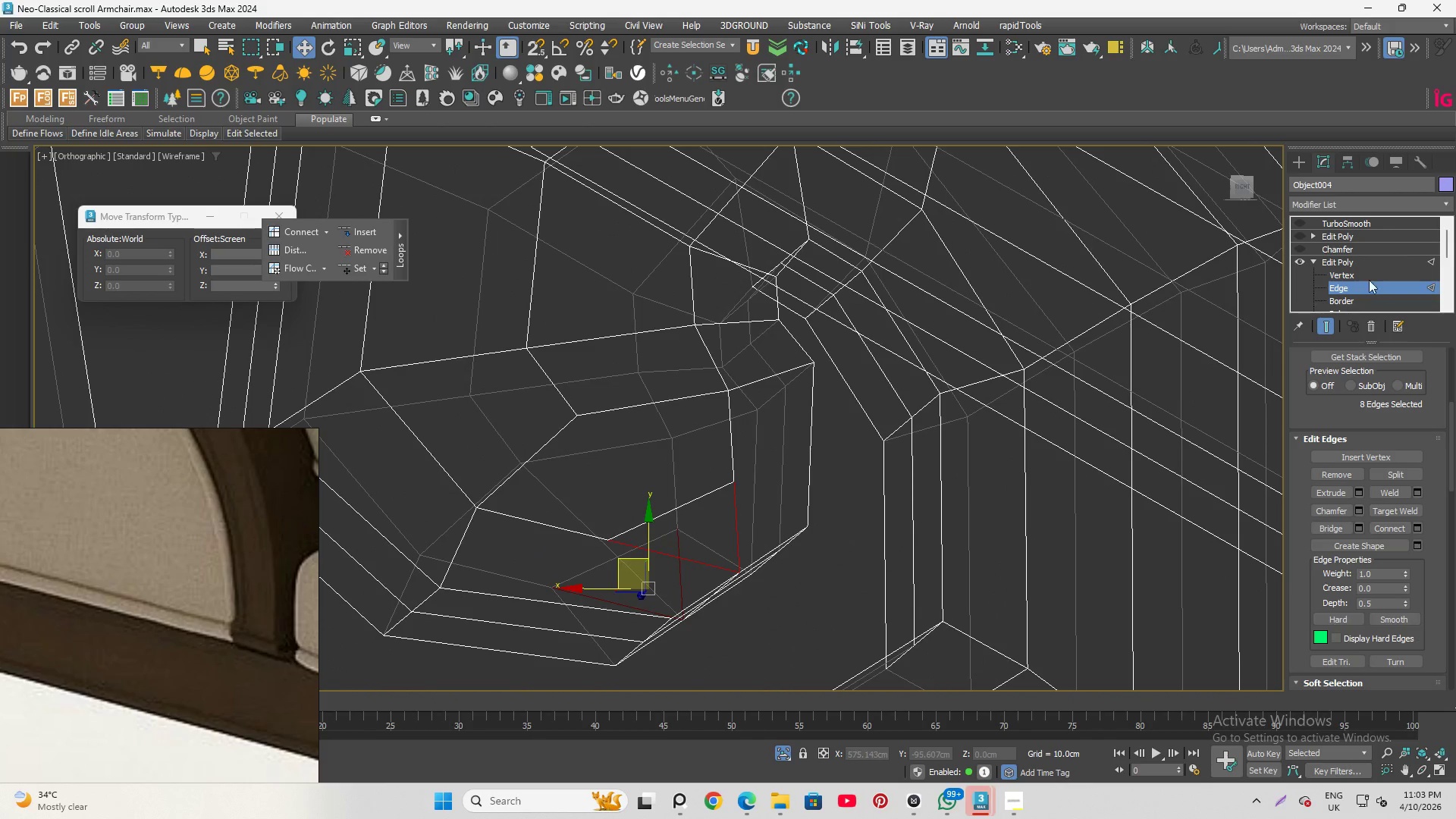 
left_click([1363, 273])
 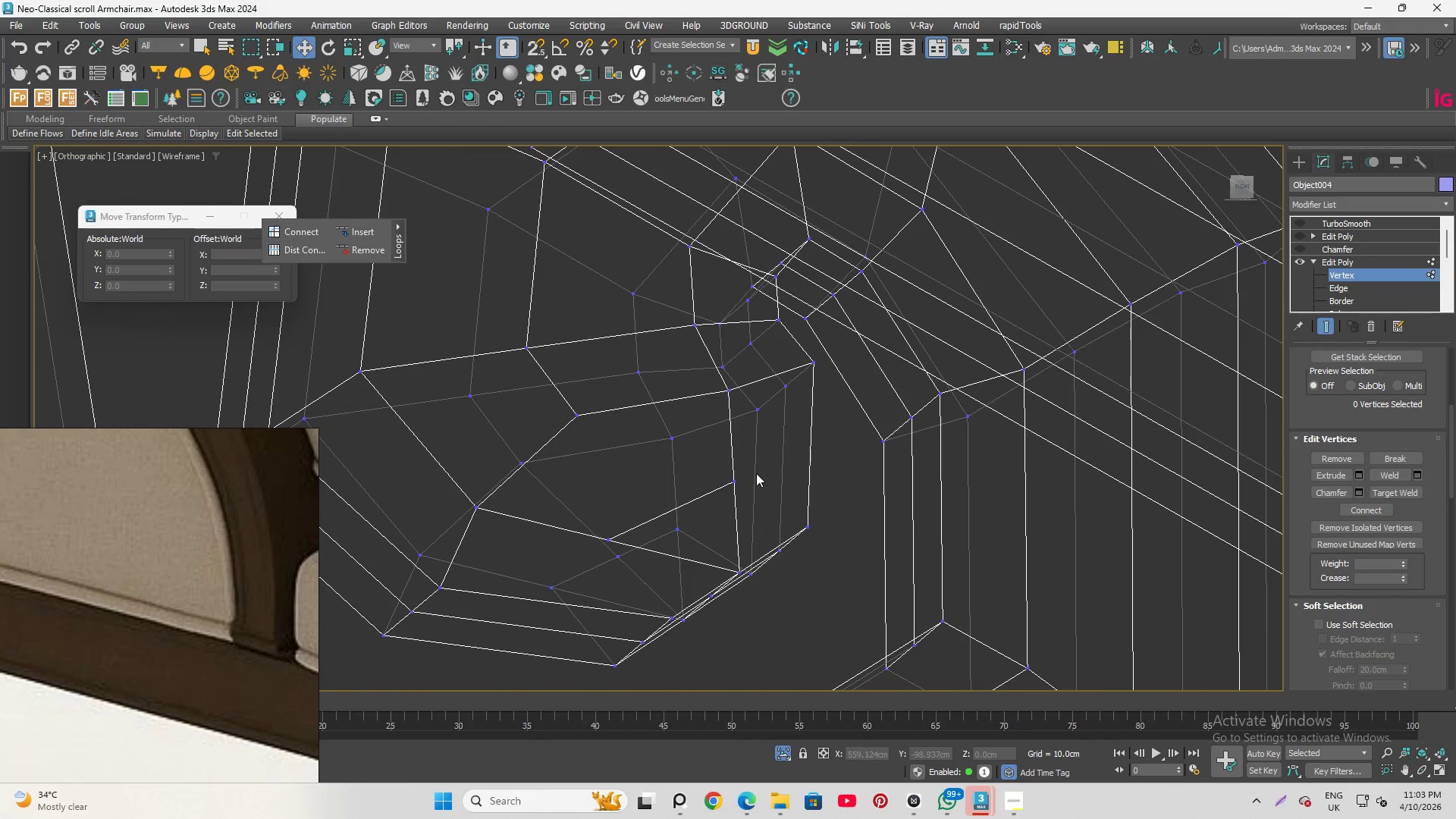 
key(Alt+C)
 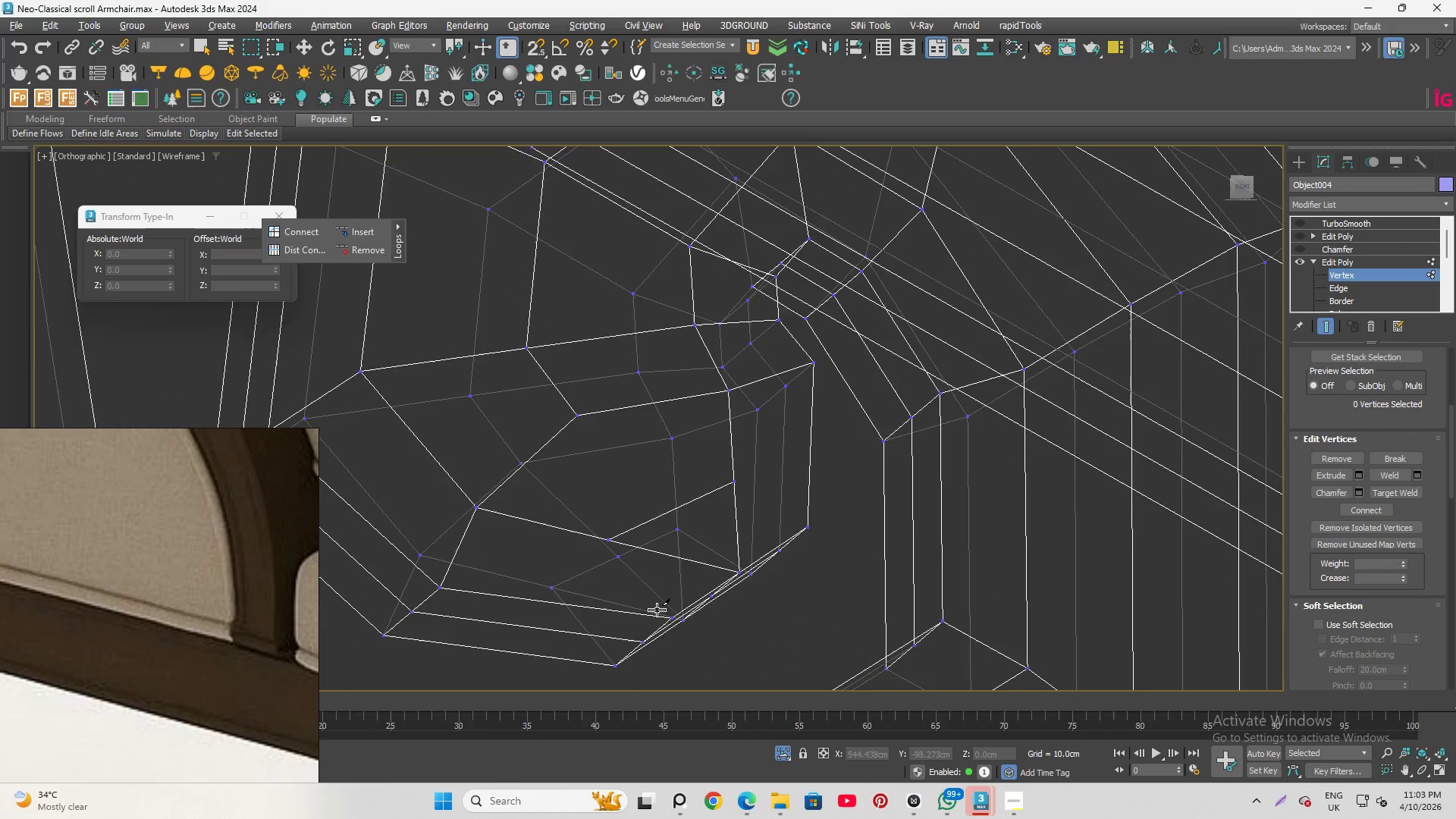 
scroll: coordinate [658, 598], scroll_direction: up, amount: 2.0
 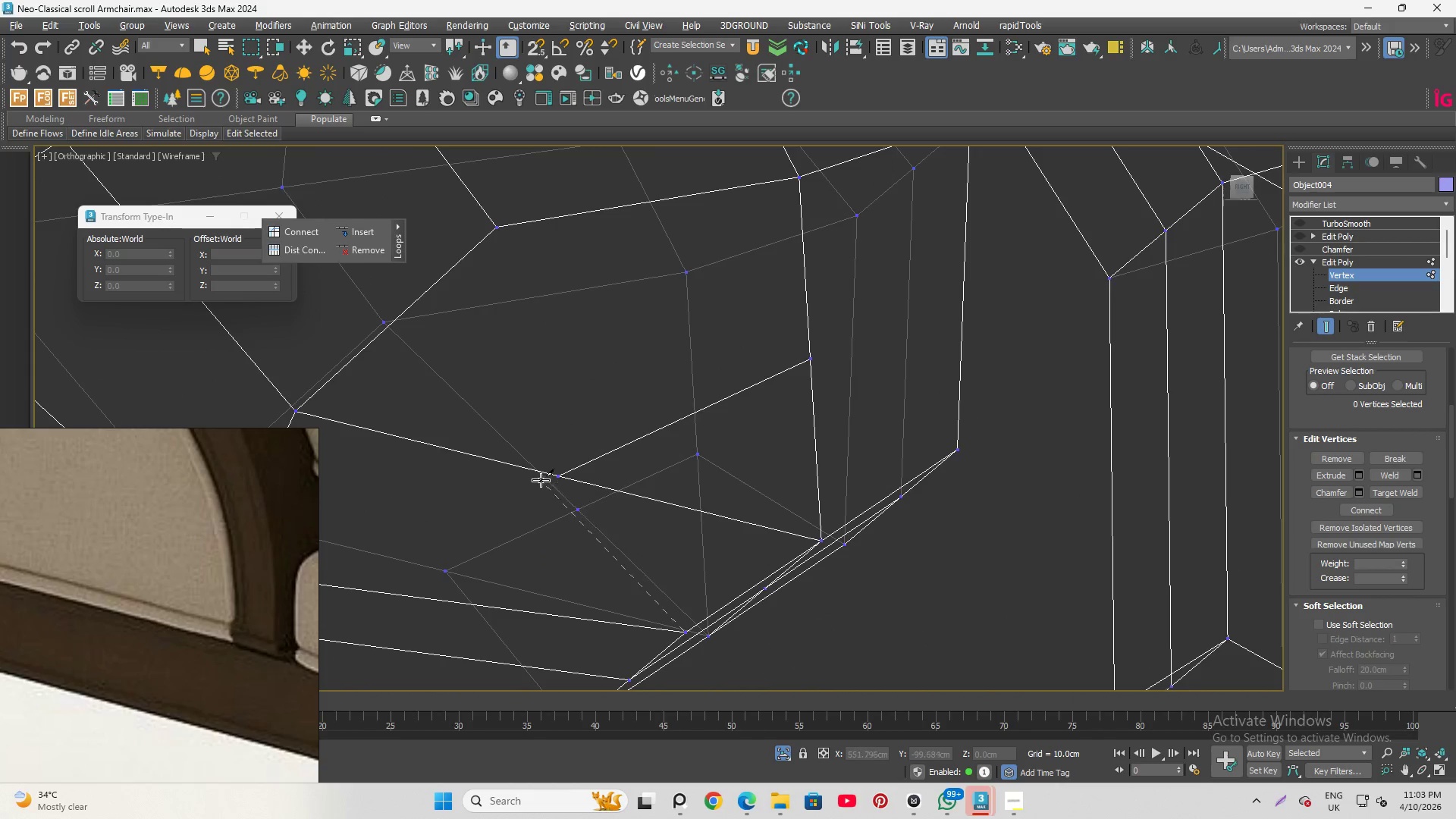 
left_click([556, 474])
 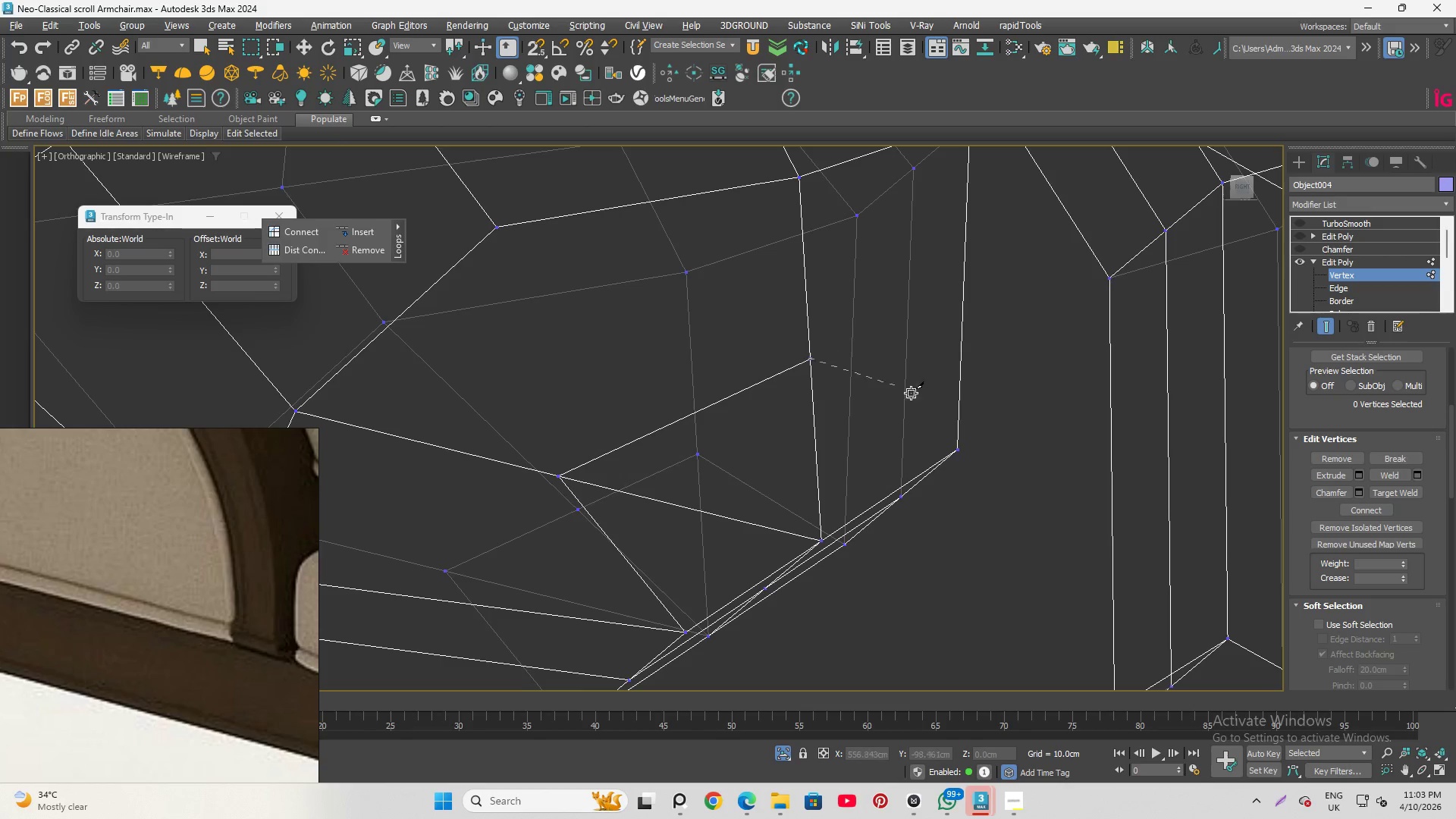 
left_click([961, 445])
 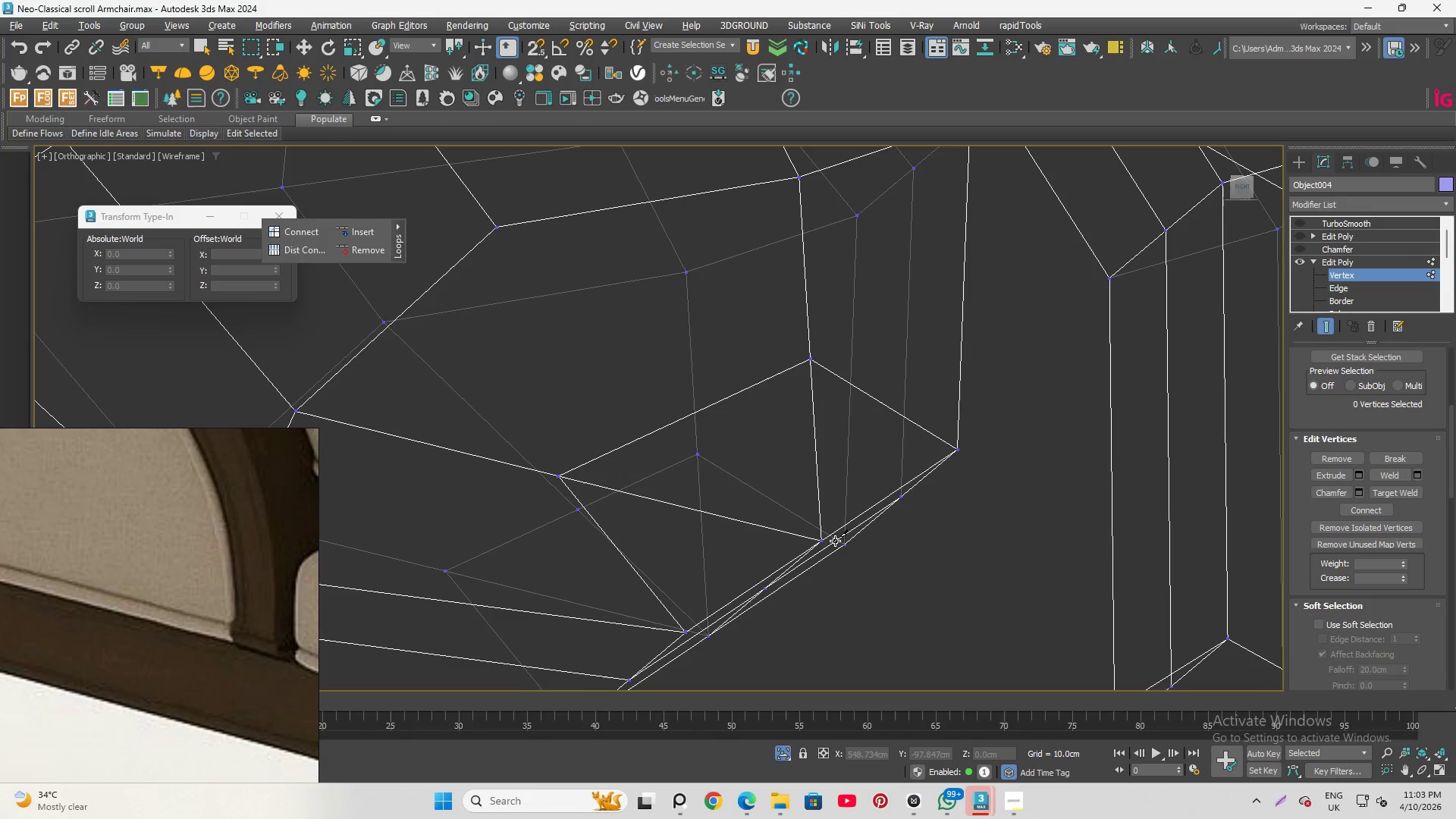 
left_click([821, 536])
 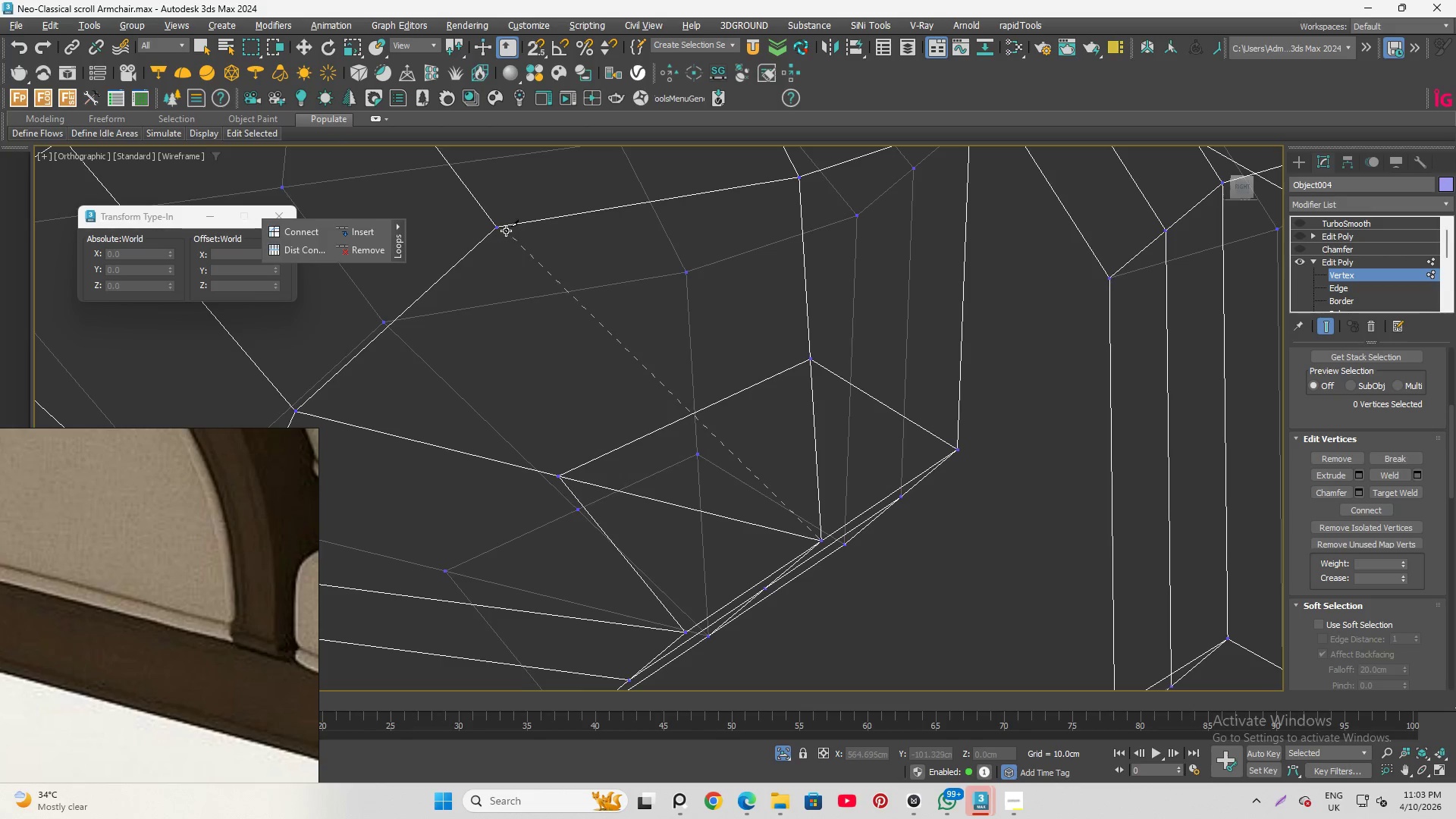 
left_click([501, 226])
 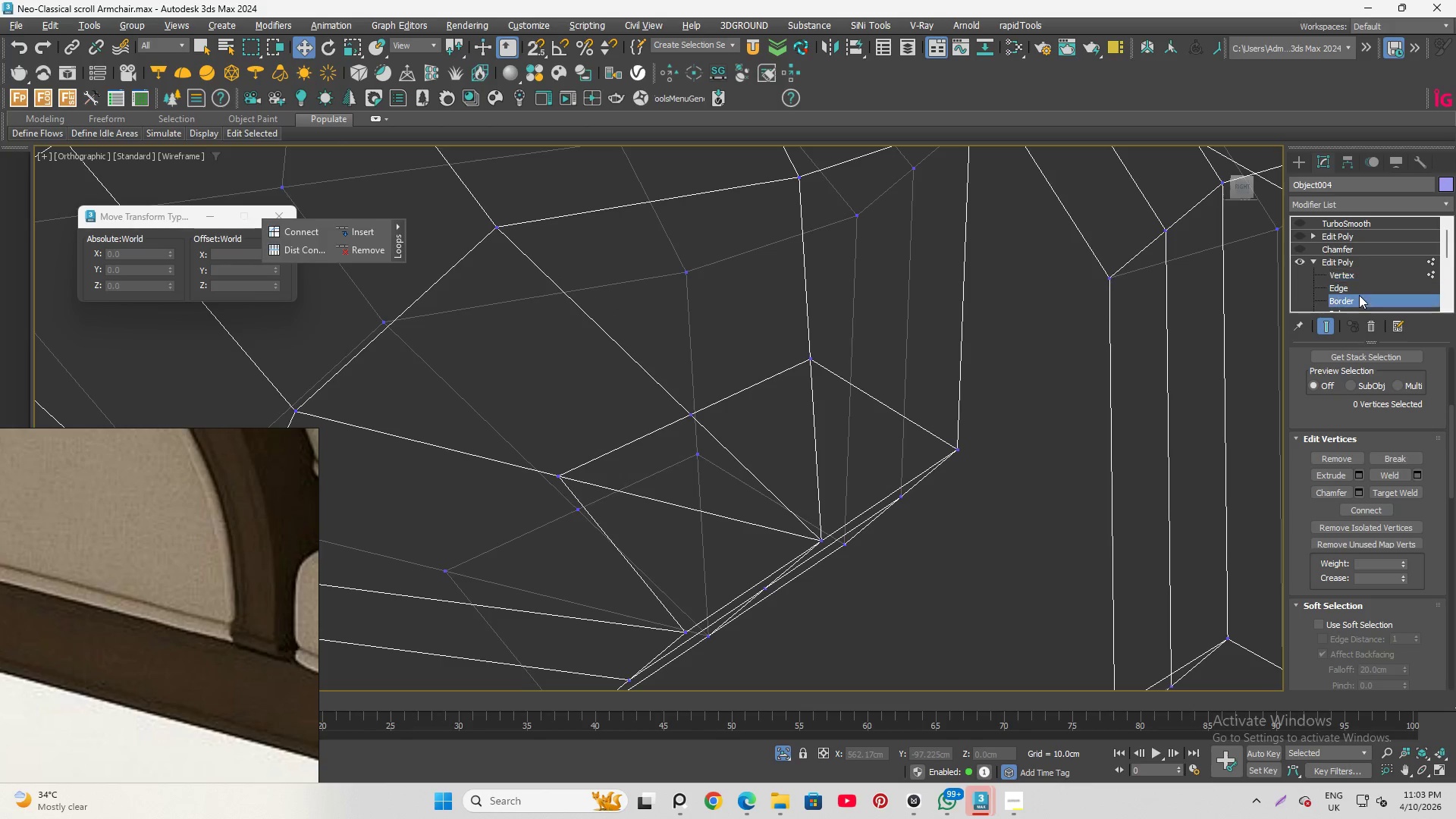 
left_click([1351, 285])
 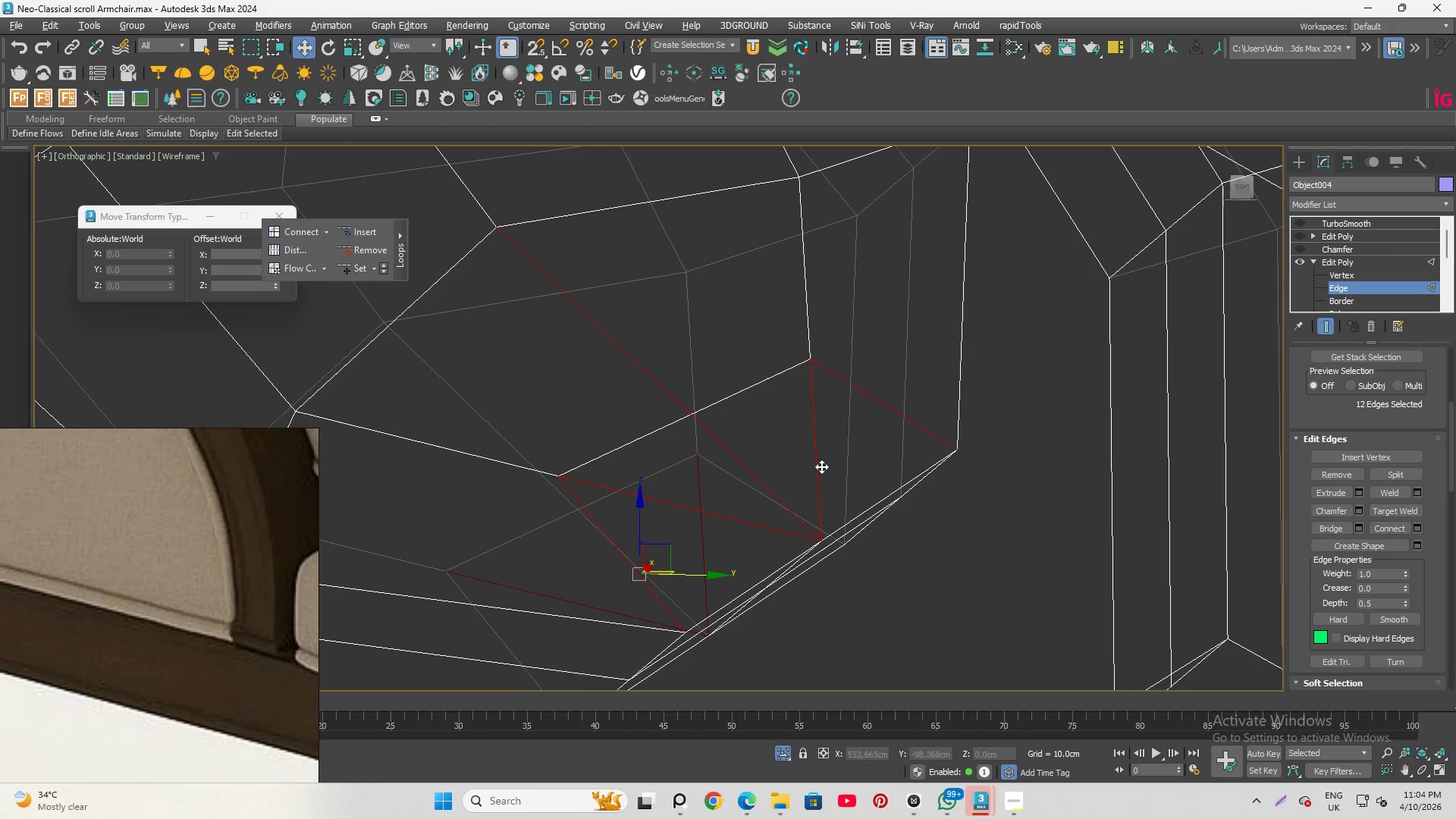 
left_click([821, 466])
 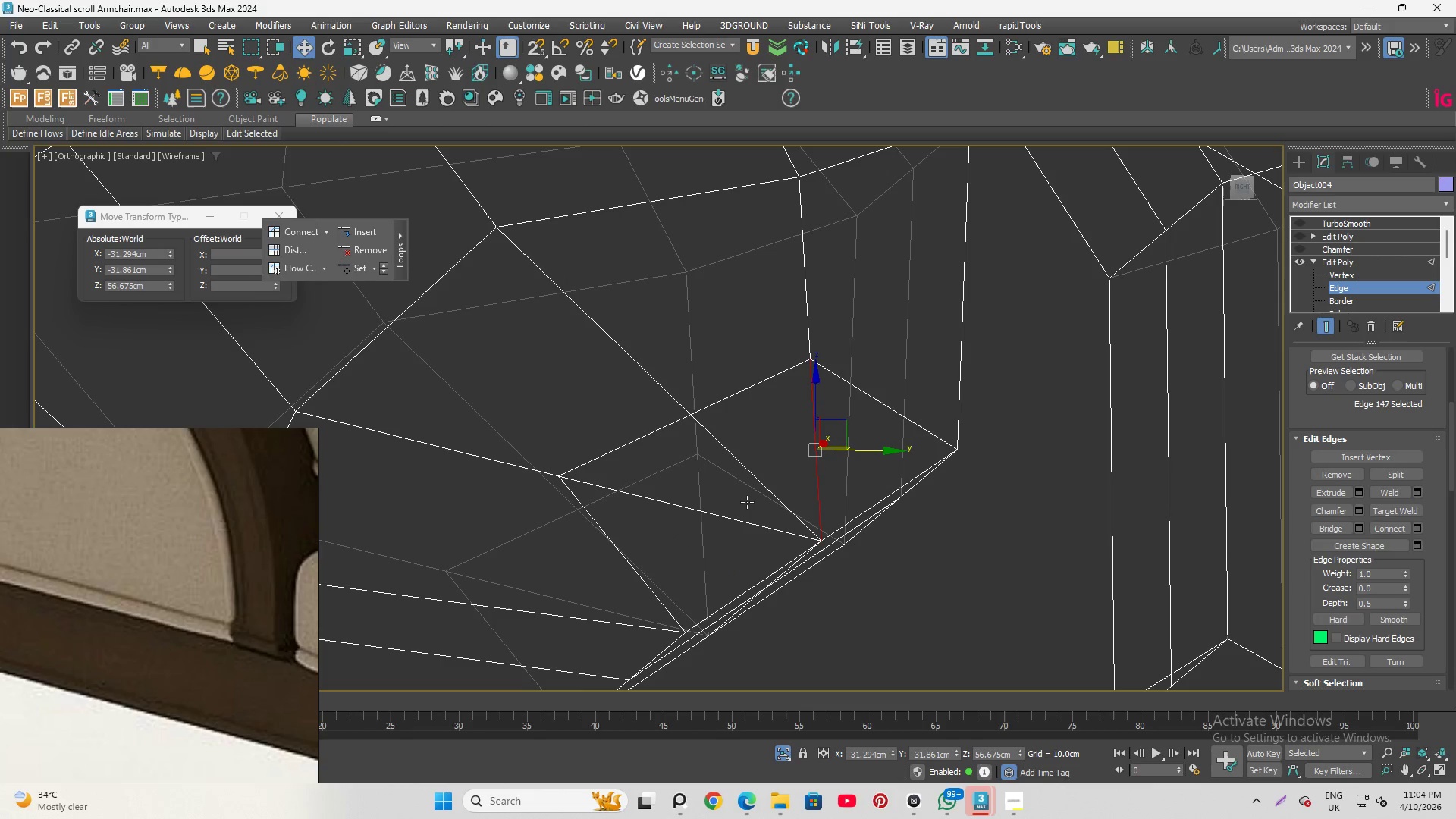 
hold_key(key=ControlLeft, duration=0.48)
left_click([711, 514])
 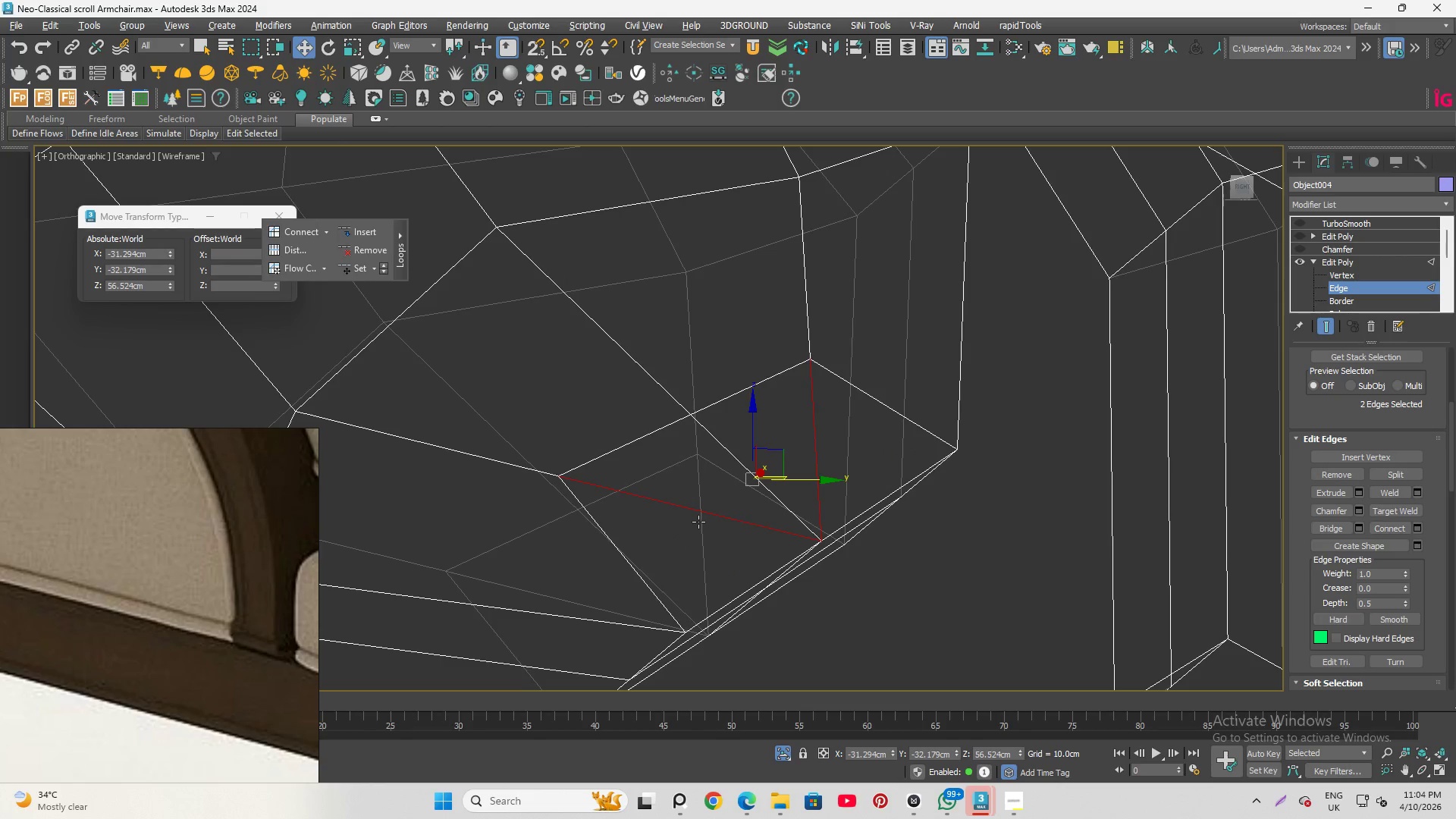 
key(Control+Backspace)
 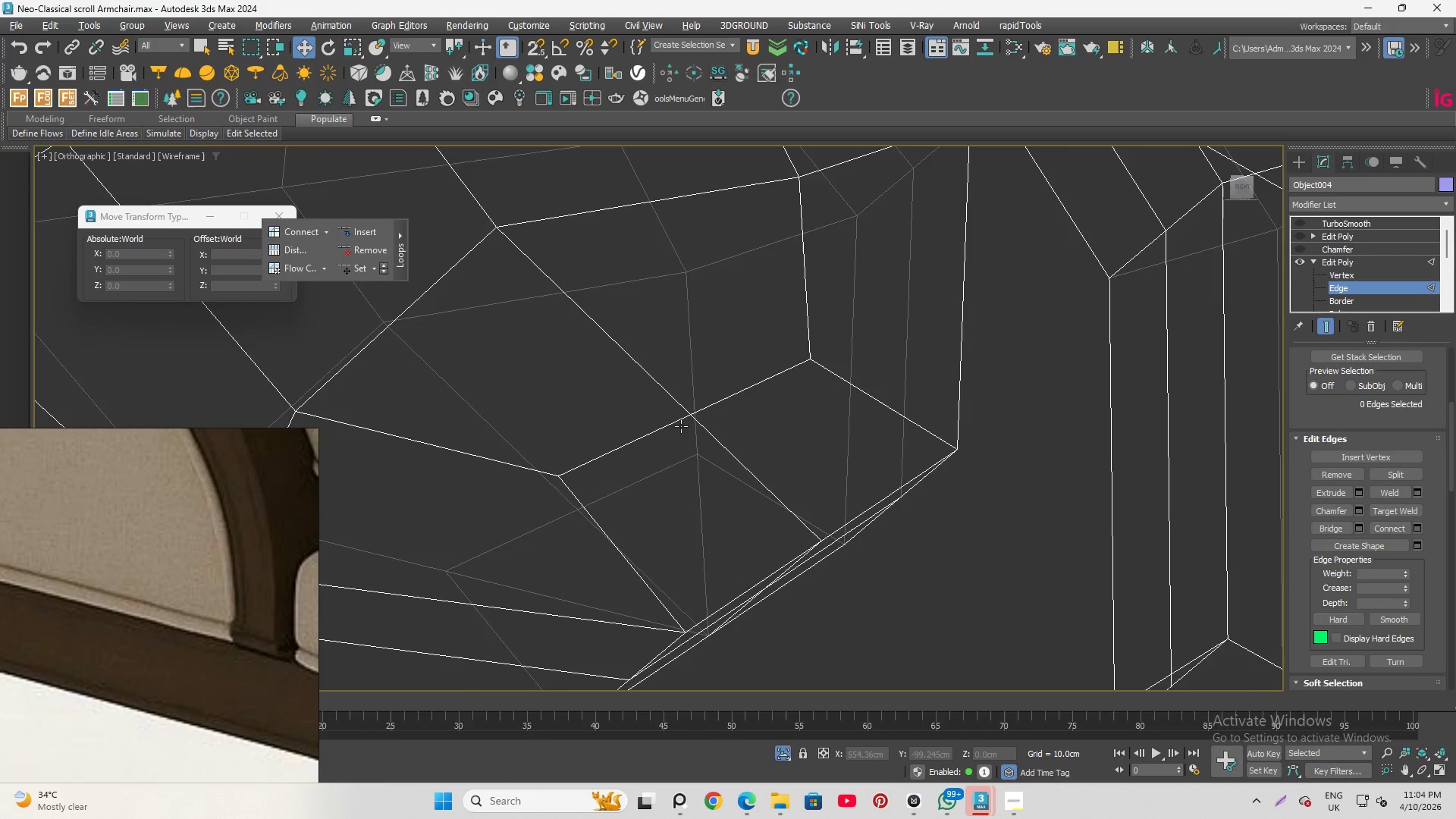 
hold_key(key=AltLeft, duration=1.14)
 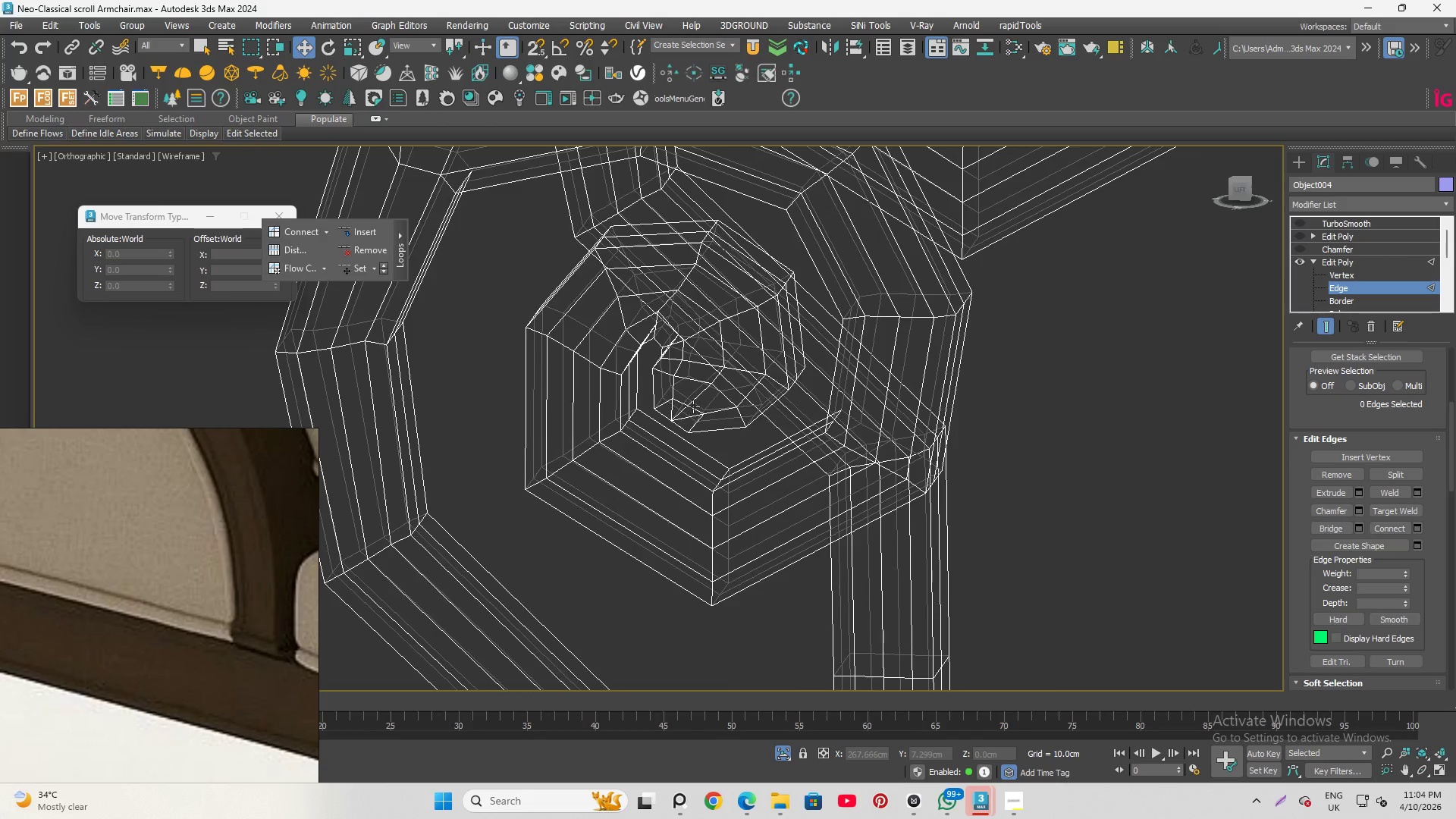 
scroll: coordinate [667, 375], scroll_direction: down, amount: 6.0
 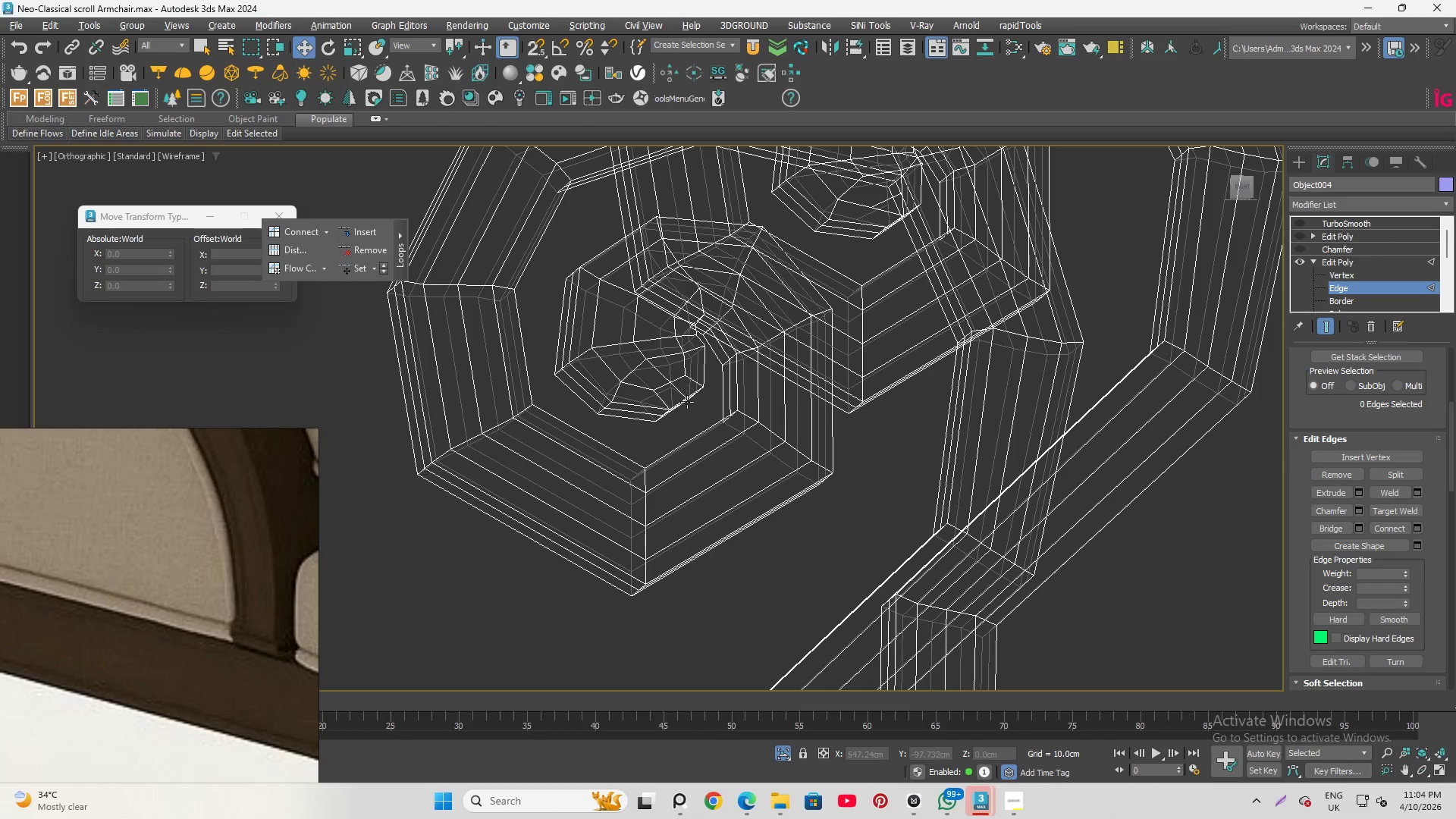 
scroll: coordinate [693, 406], scroll_direction: up, amount: 5.0
 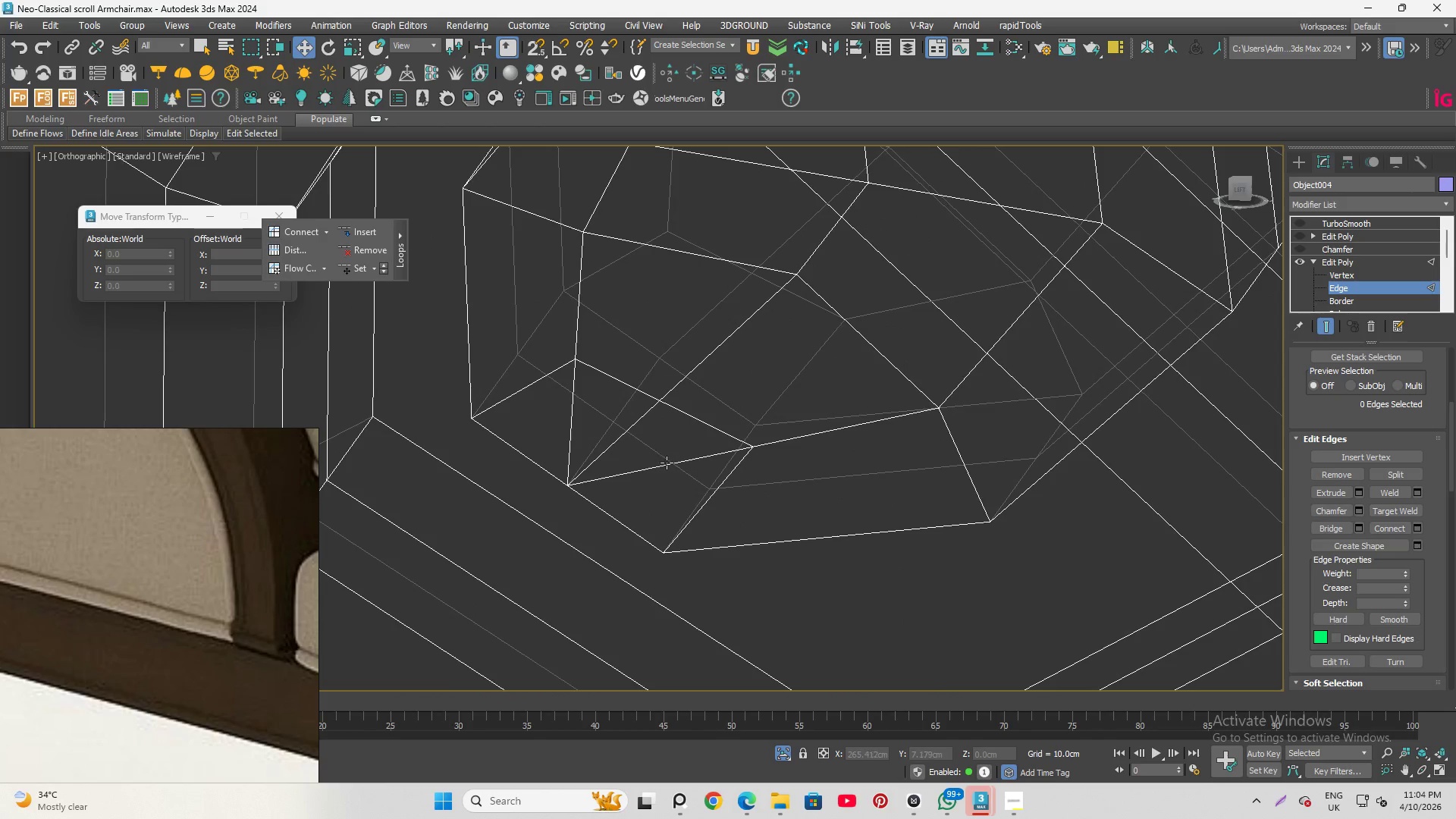 
left_click([667, 463])
 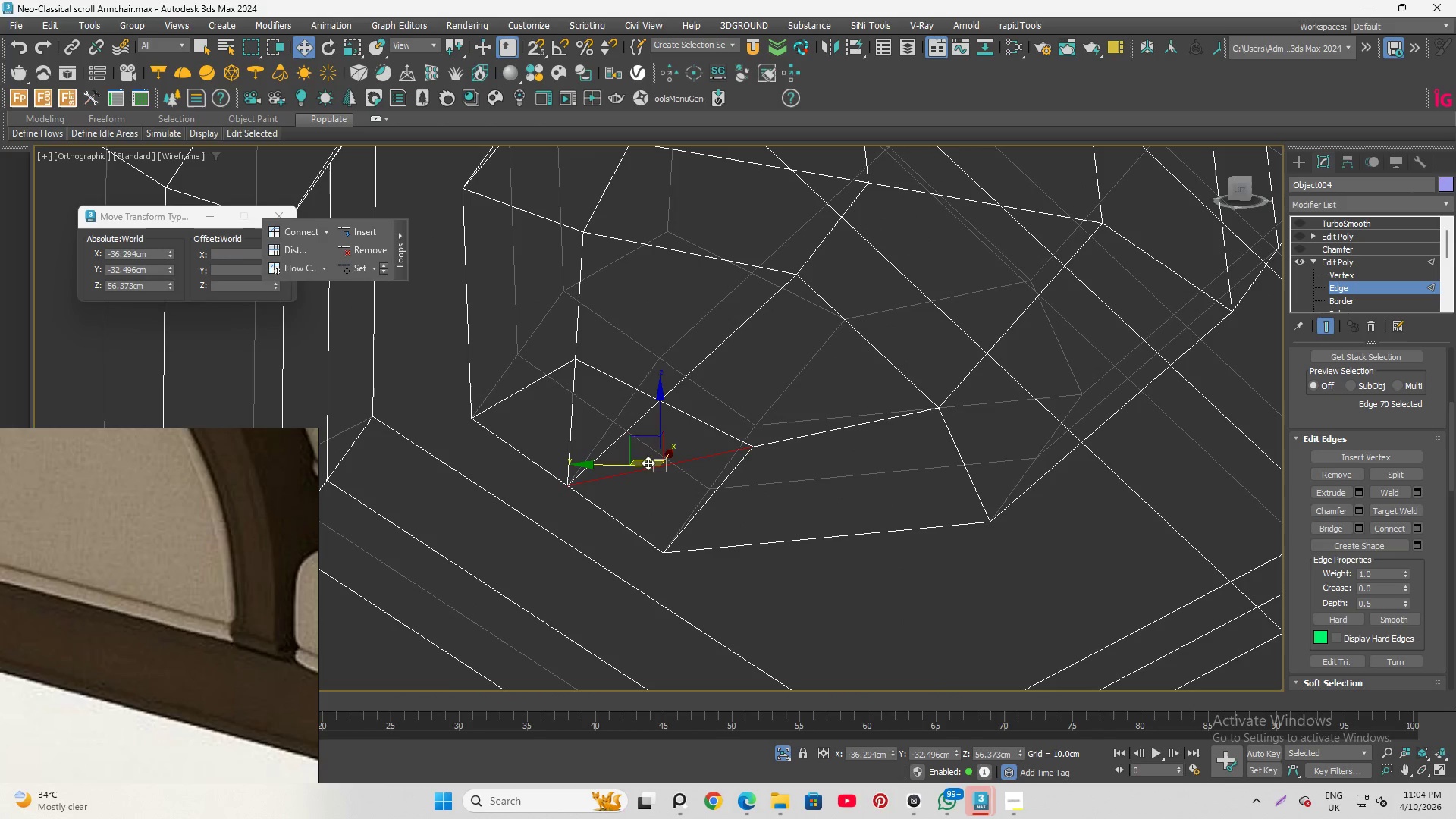 
hold_key(key=ControlLeft, duration=1.14)
left_click([567, 430])
 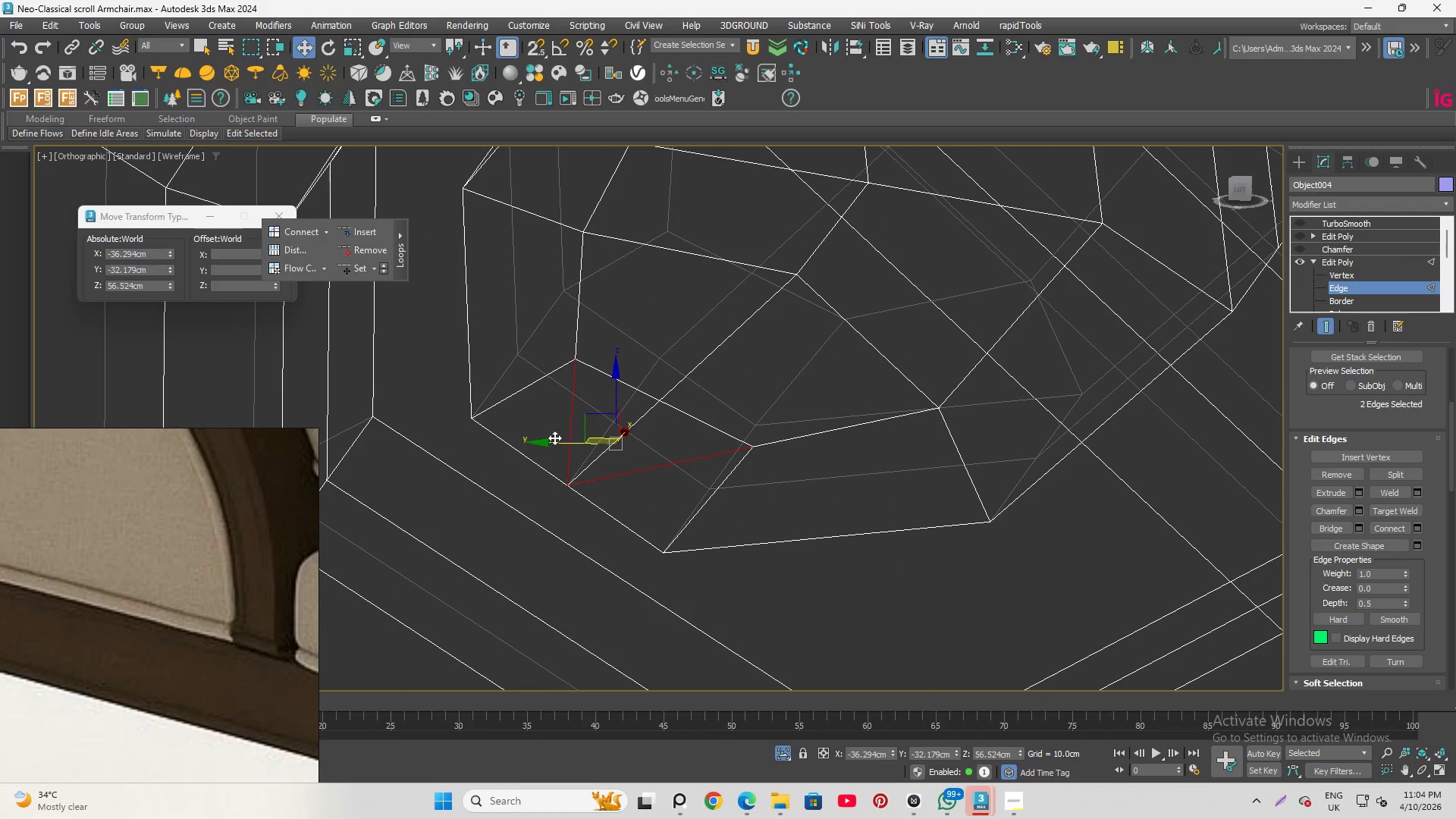 
key(Control+Backspace)
 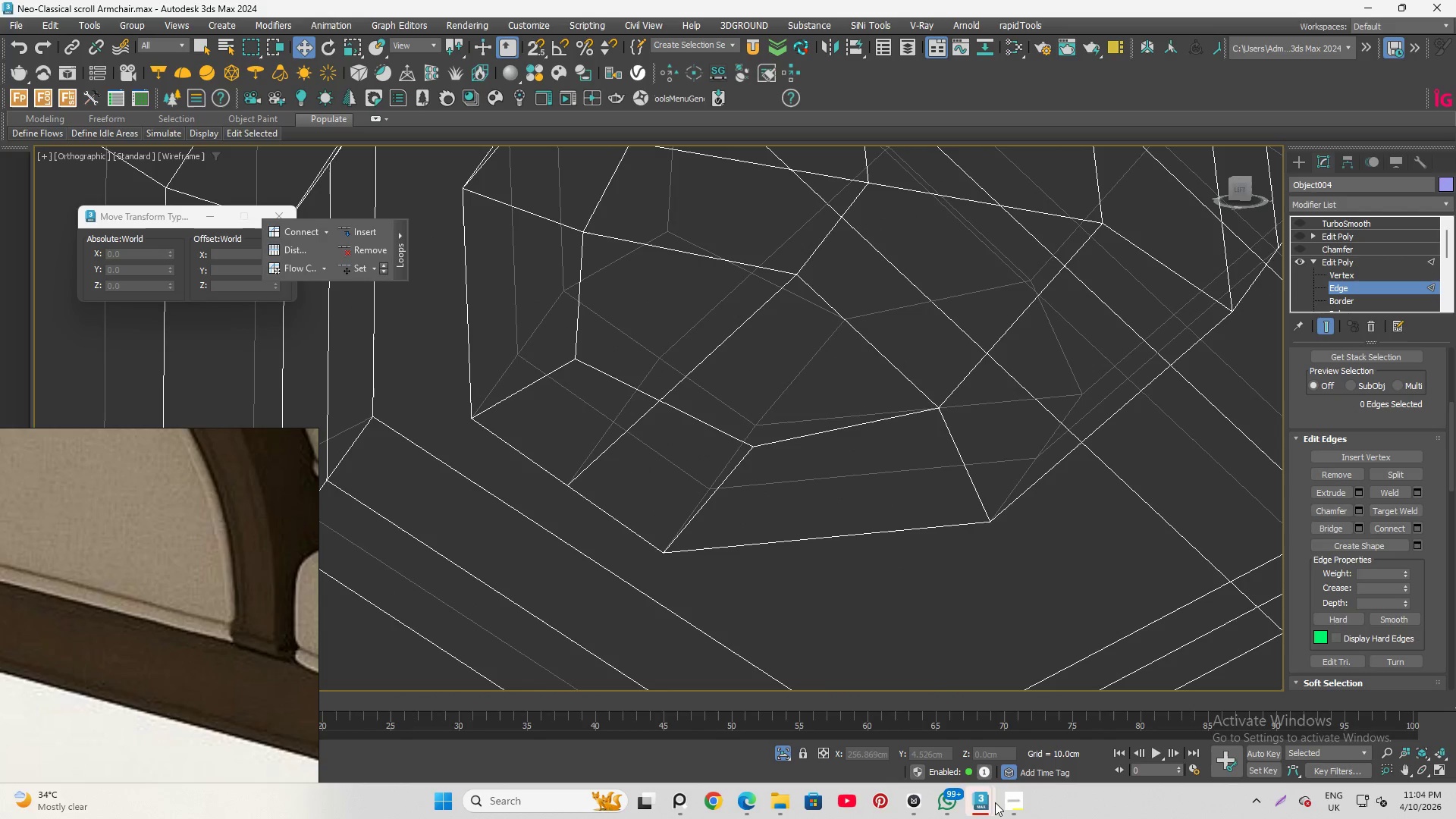 
left_click([1005, 805])
 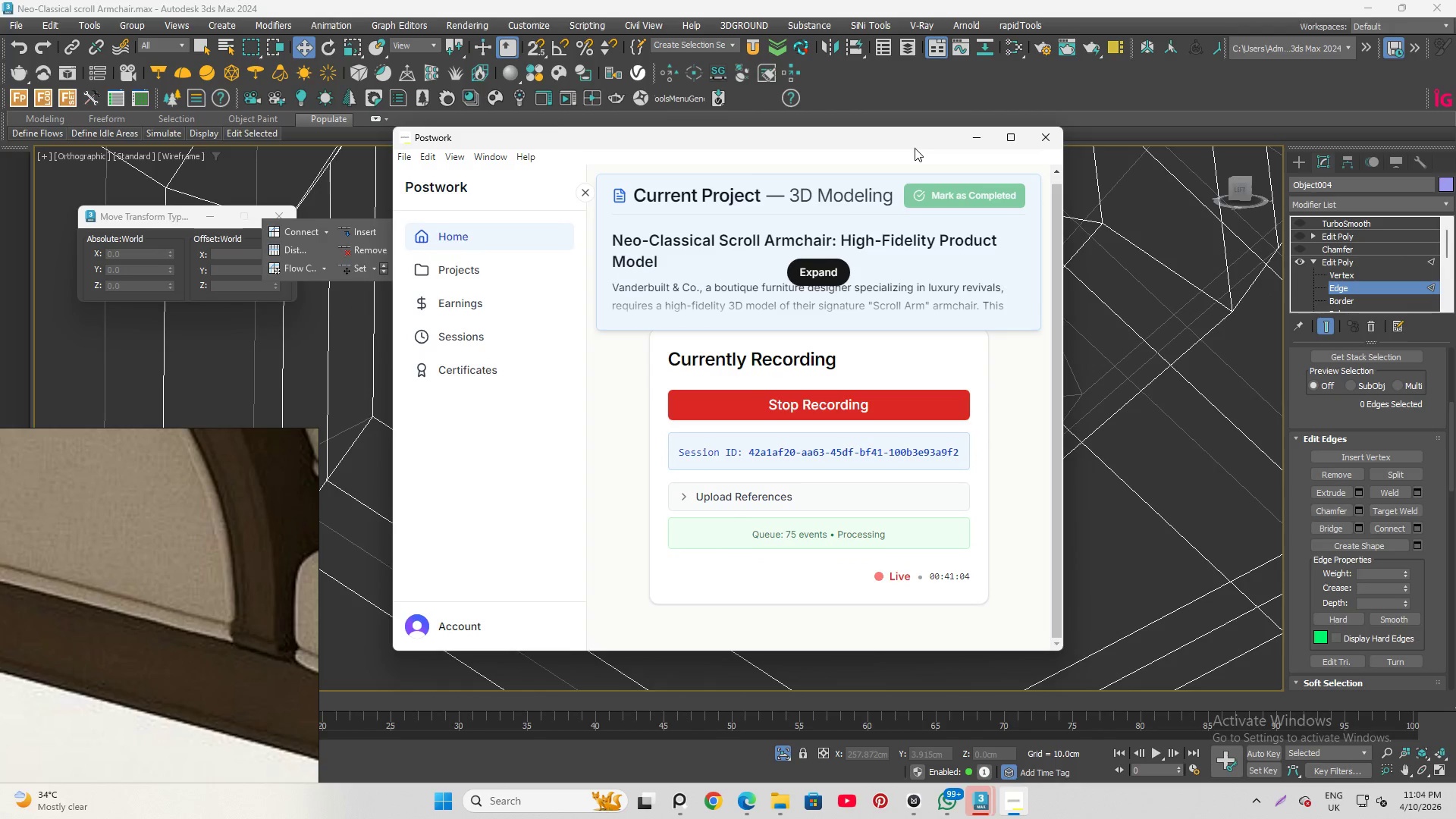 
left_click([977, 140])
 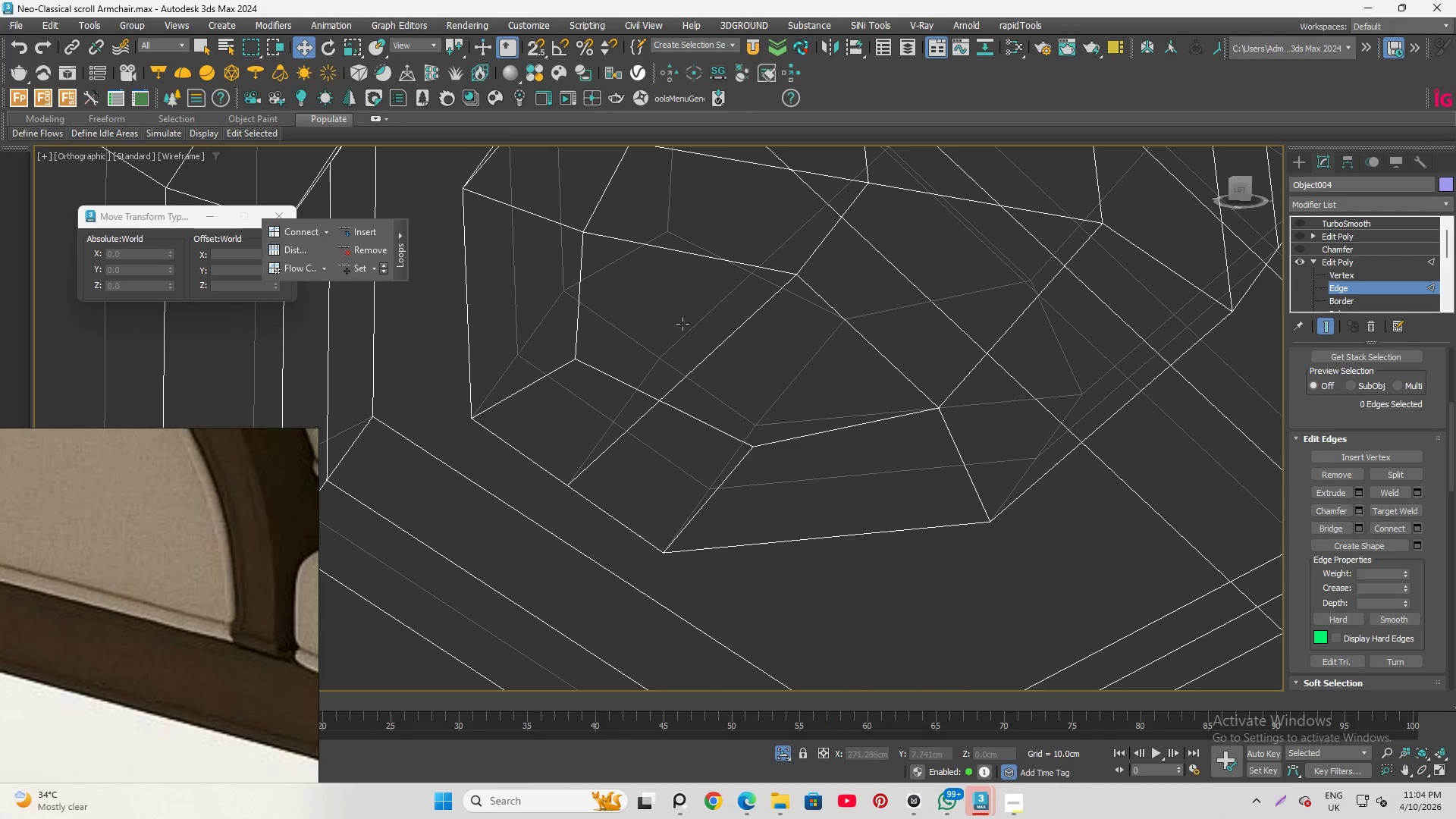 
hold_key(key=AltLeft, duration=1.5)
 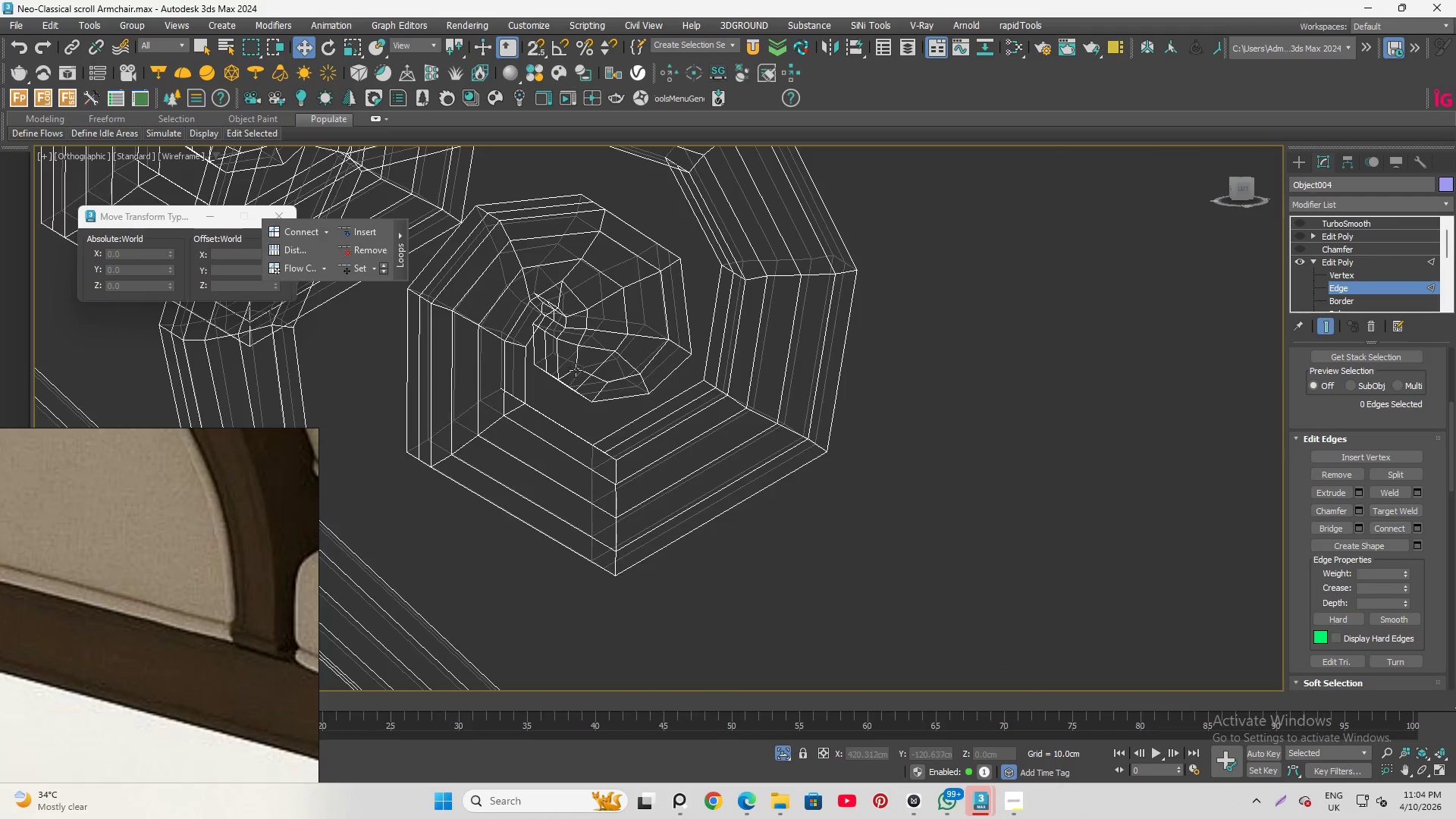 
scroll: coordinate [617, 378], scroll_direction: down, amount: 2.0
 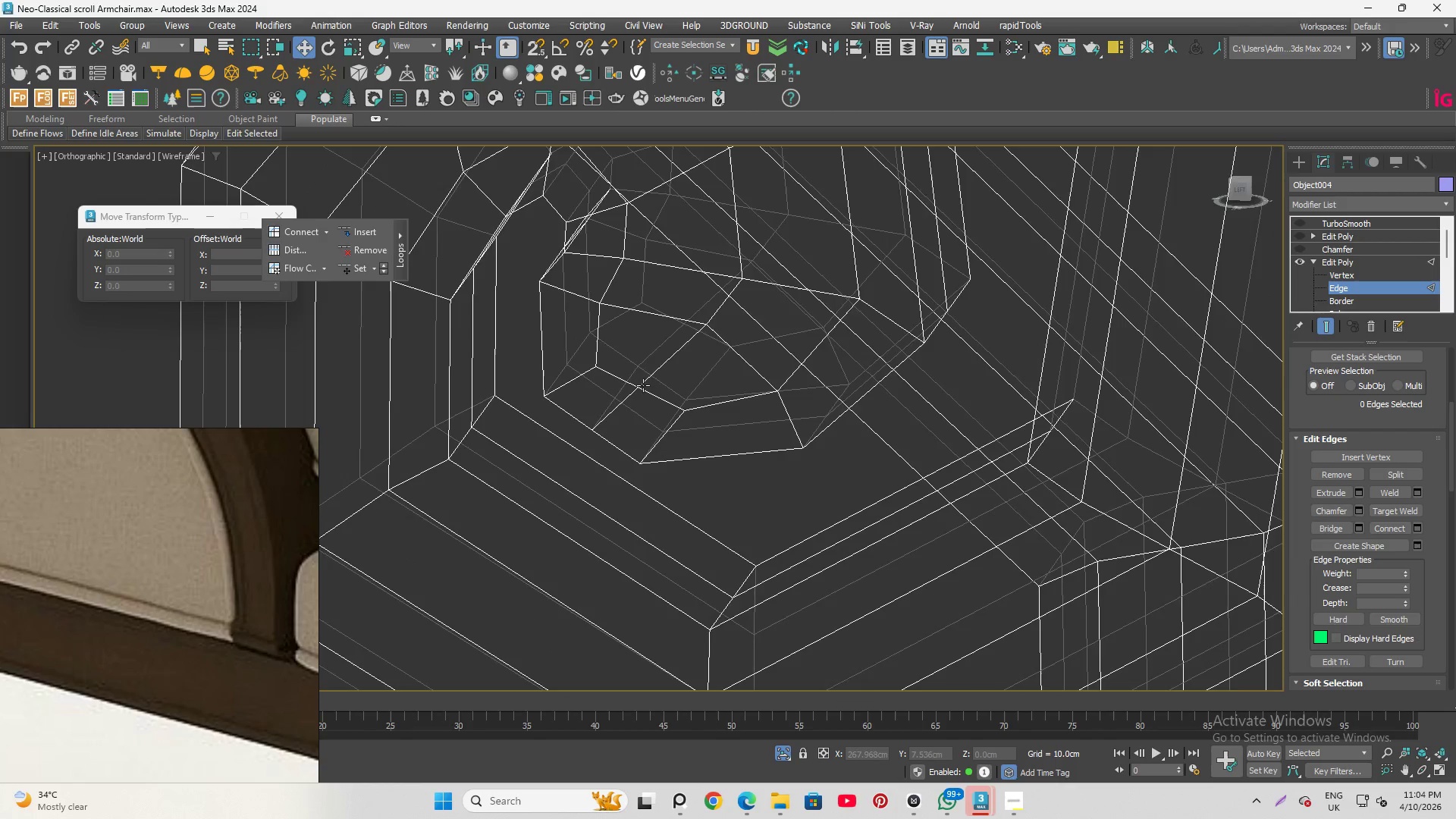 
hold_key(key=AltLeft, duration=0.33)
 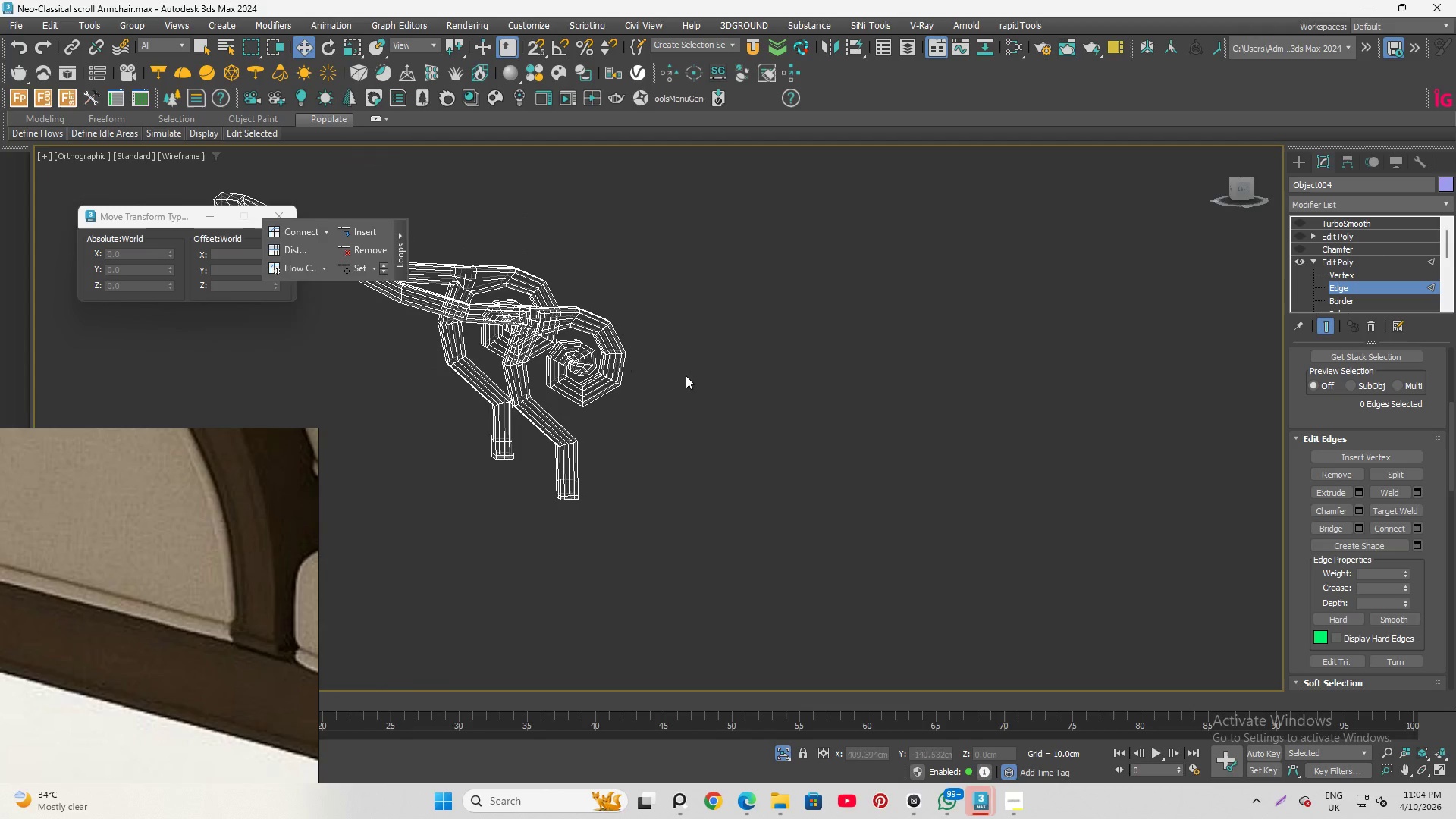 
hold_key(key=AltLeft, duration=1.06)
 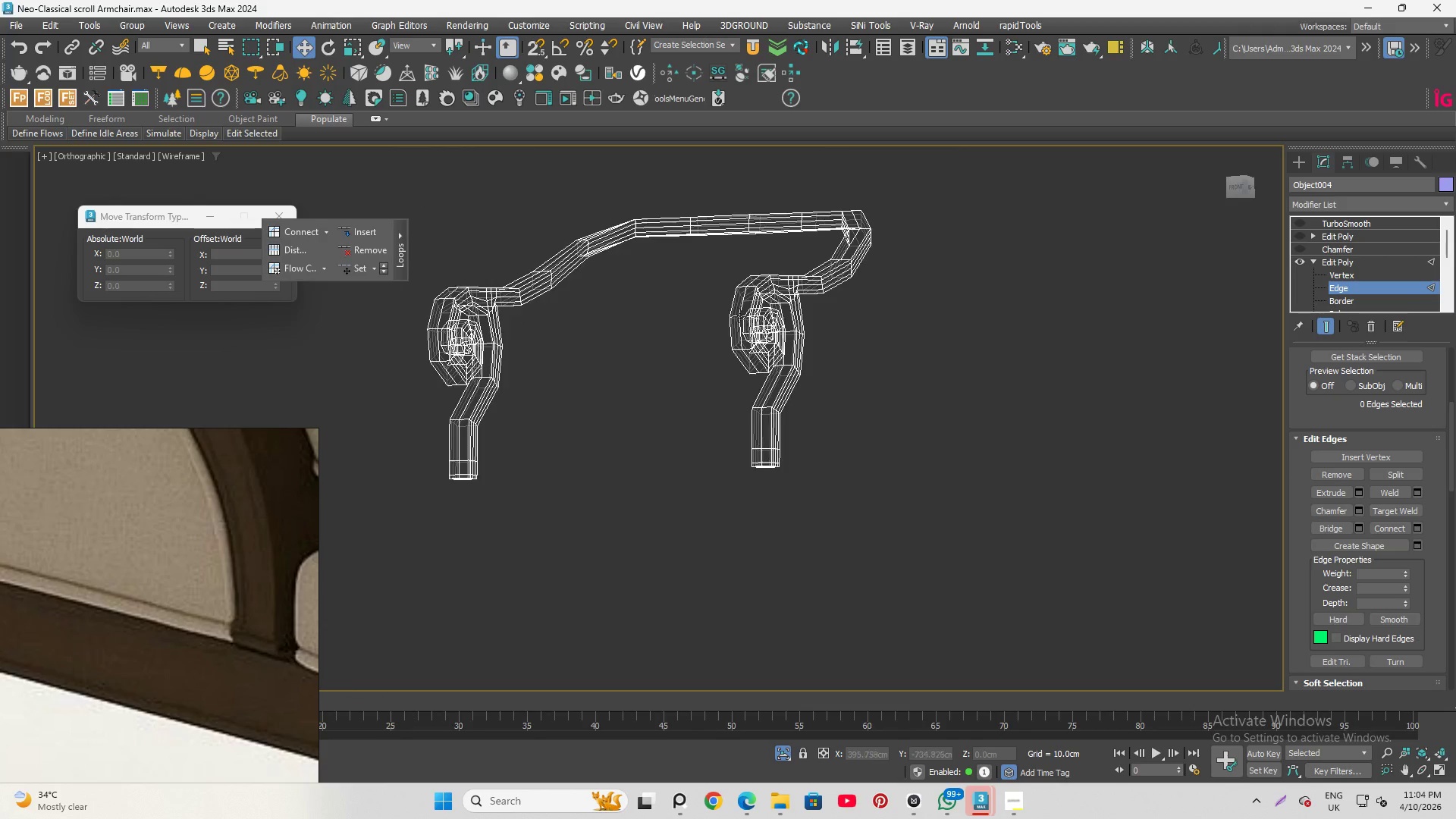 
scroll: coordinate [576, 371], scroll_direction: down, amount: 11.0
 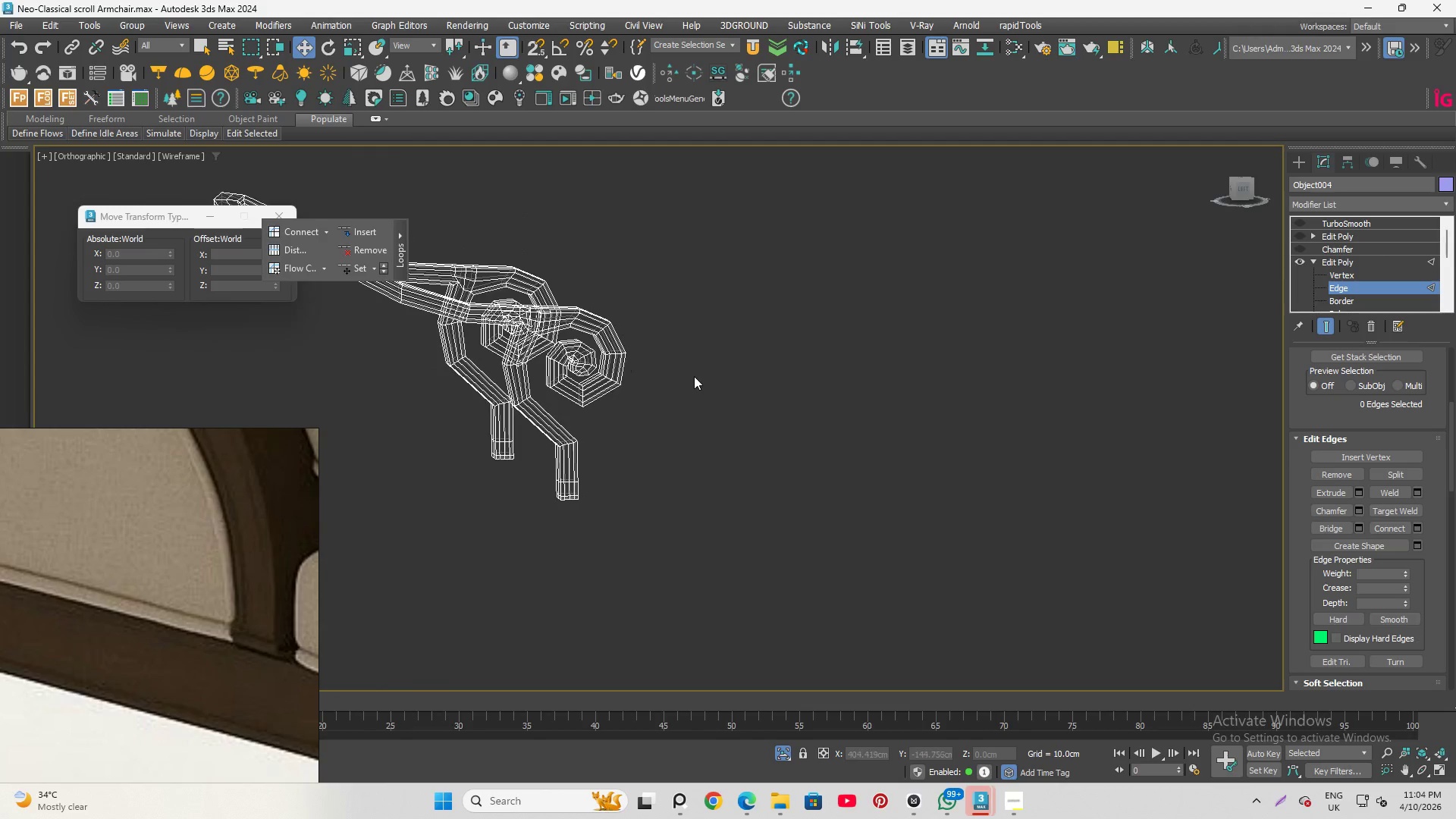 
hold_key(key=AltLeft, duration=0.92)
 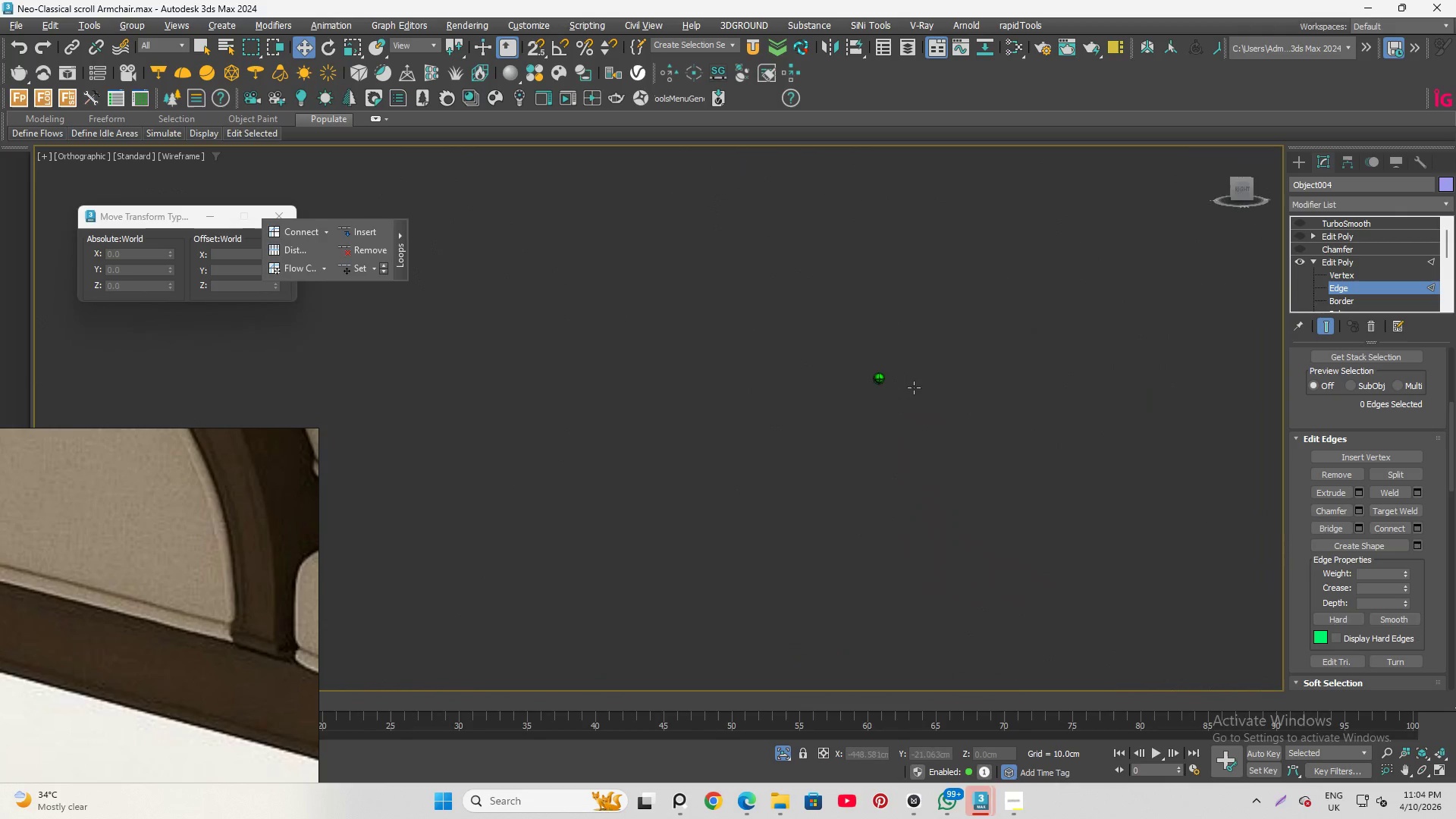 
scroll: coordinate [761, 348], scroll_direction: up, amount: 6.0
 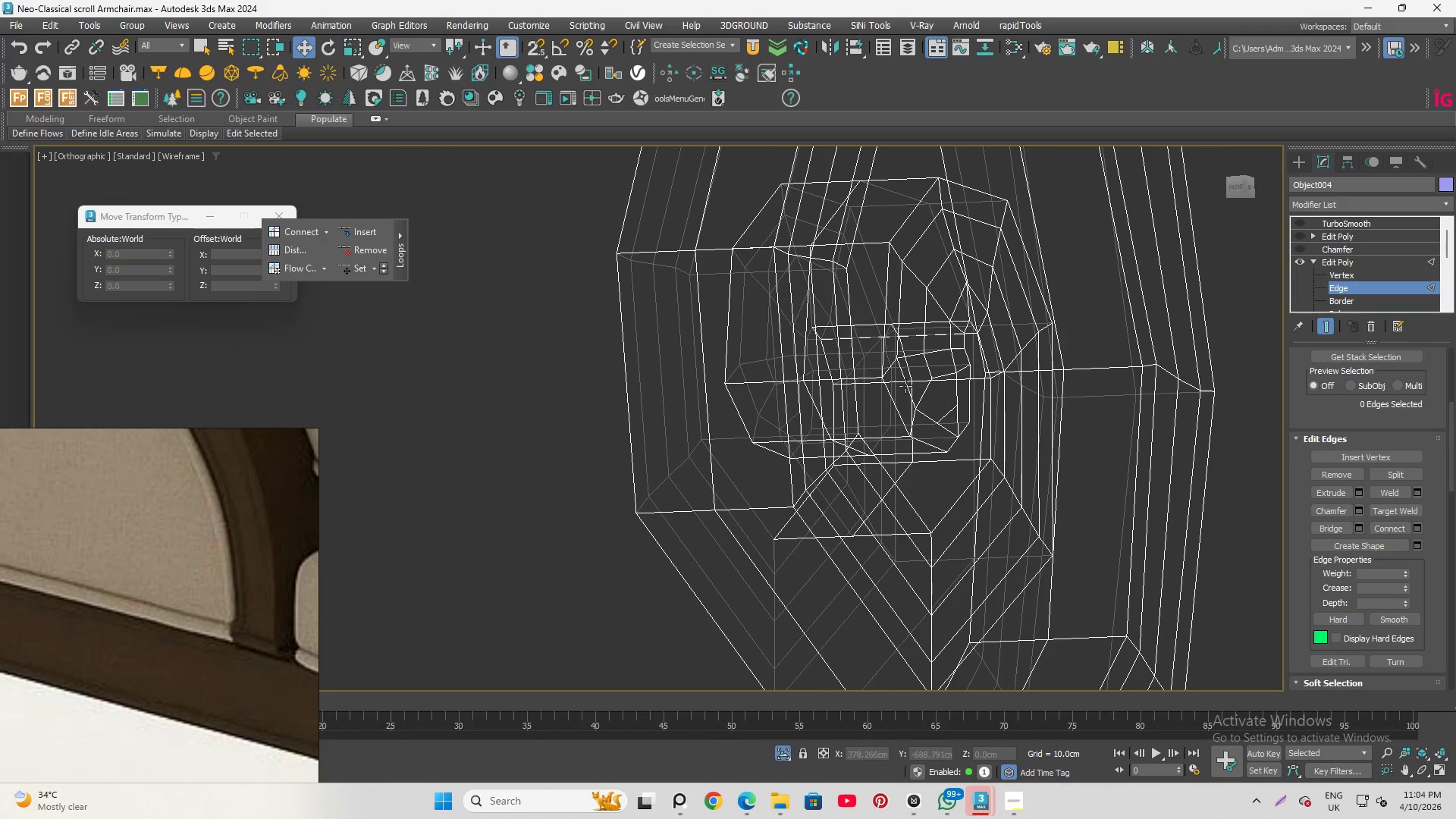 
hold_key(key=AltLeft, duration=0.66)
 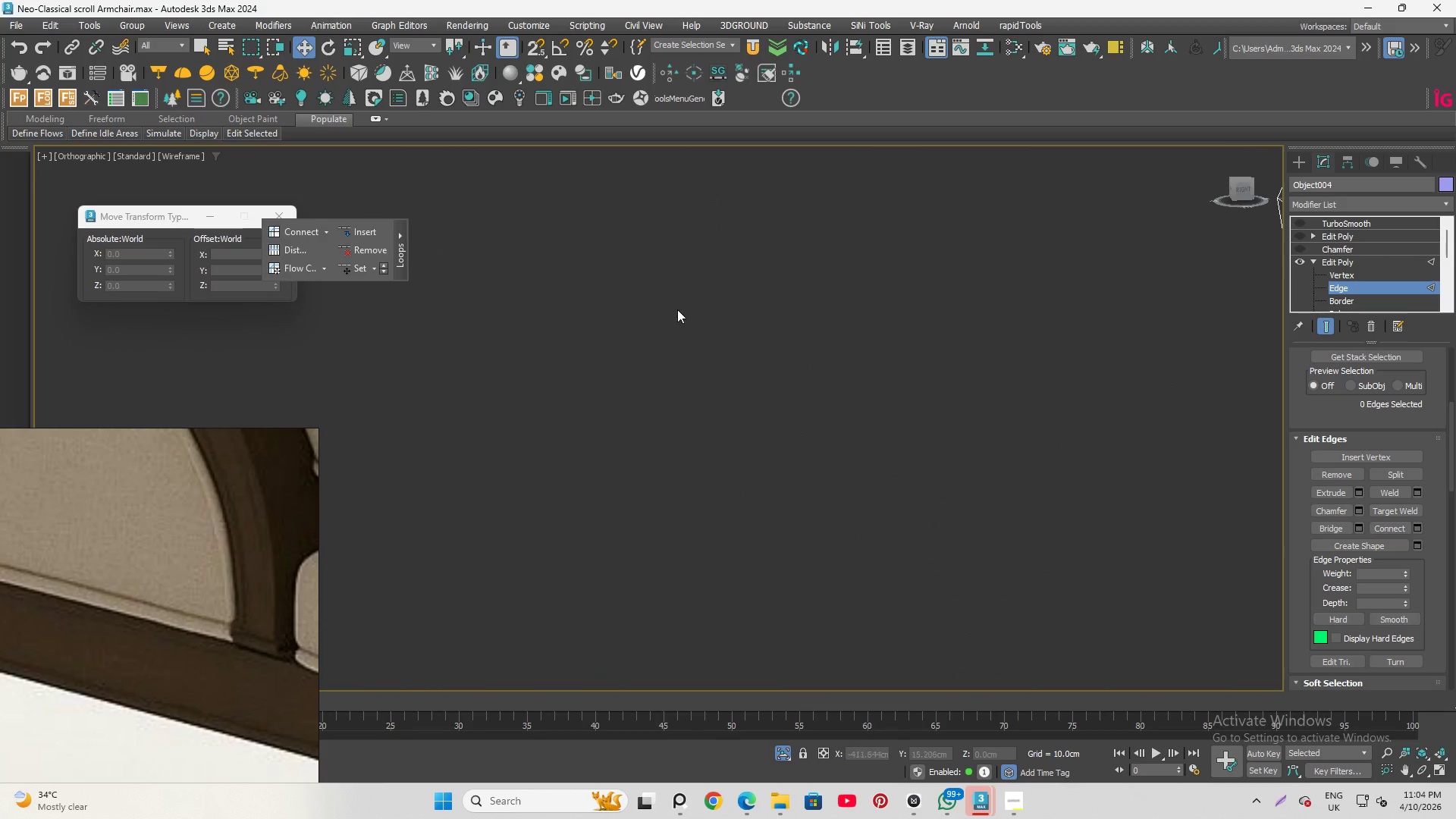 
scroll: coordinate [666, 305], scroll_direction: down, amount: 7.0
 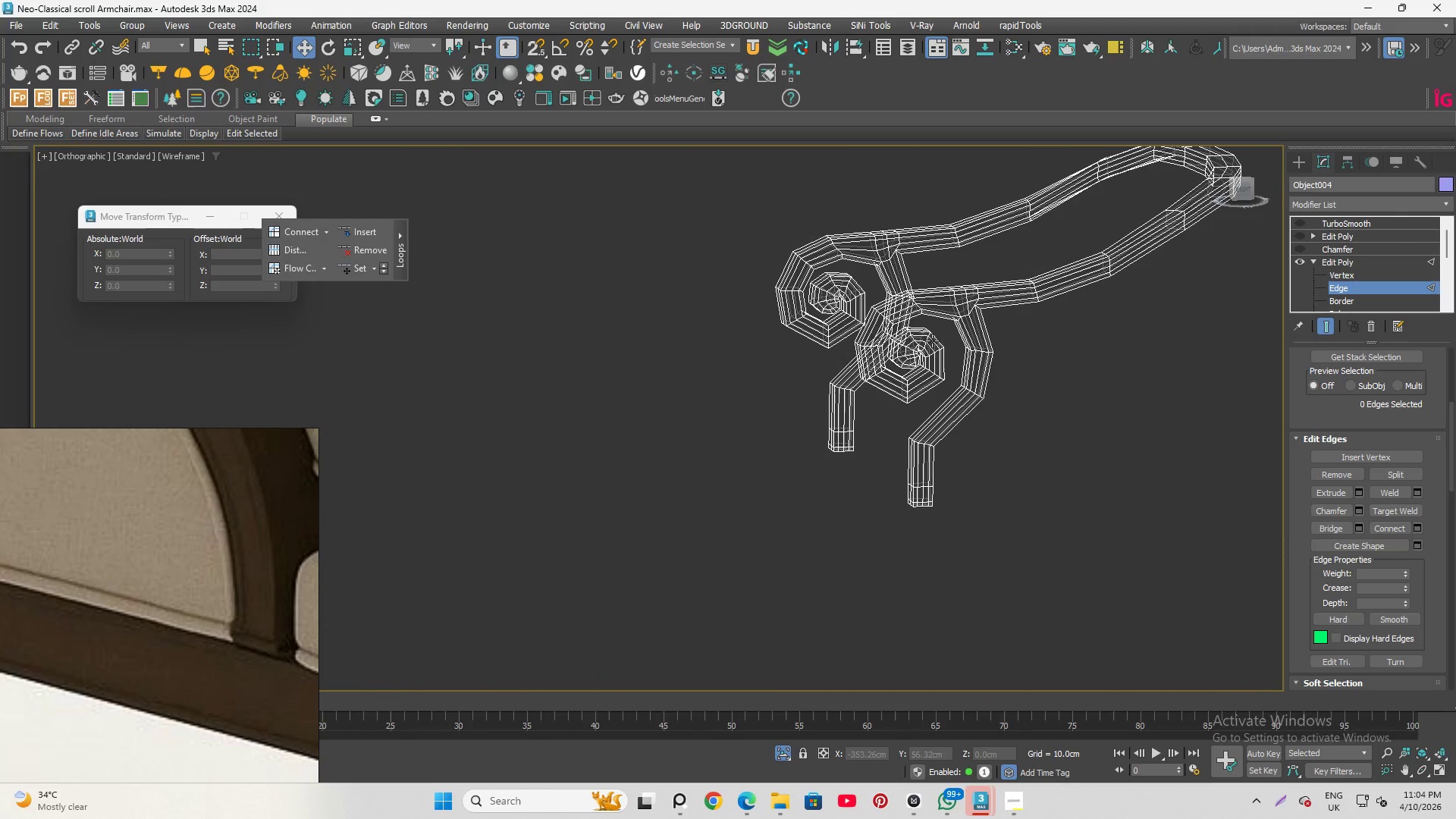 
hold_key(key=AltLeft, duration=0.73)
 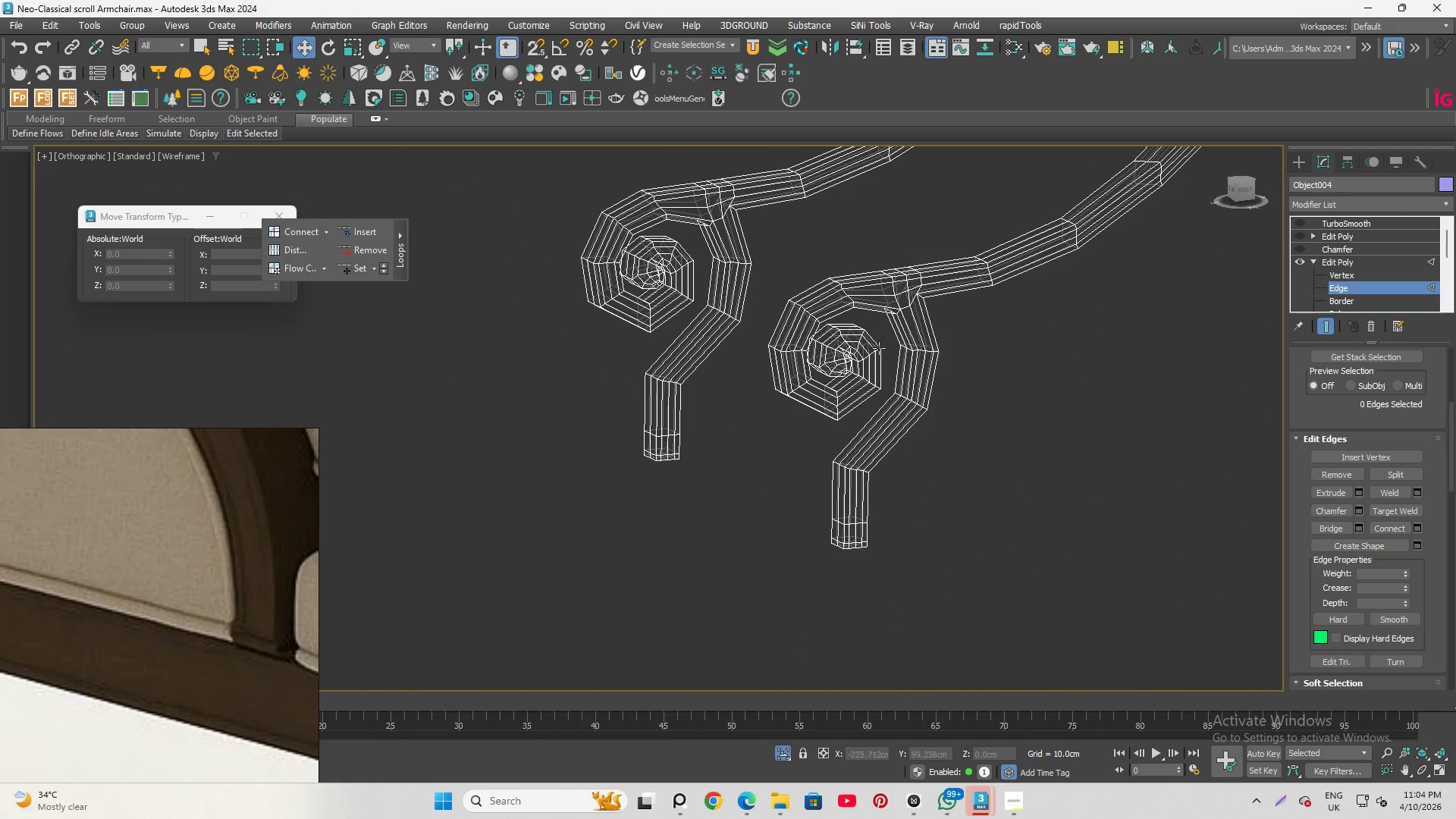 
scroll: coordinate [782, 293], scroll_direction: up, amount: 5.0
 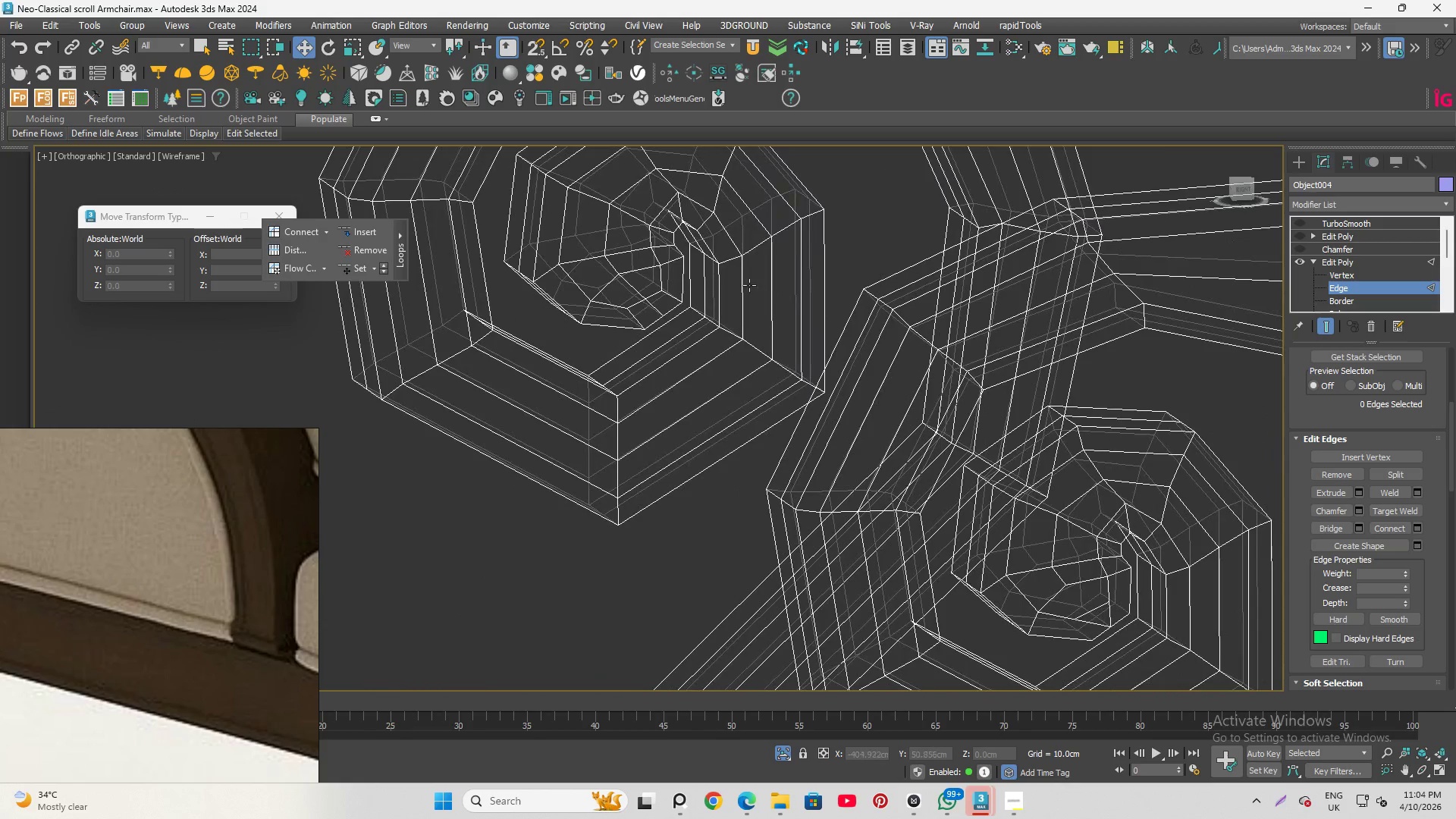 
scroll: coordinate [620, 266], scroll_direction: down, amount: 5.0
 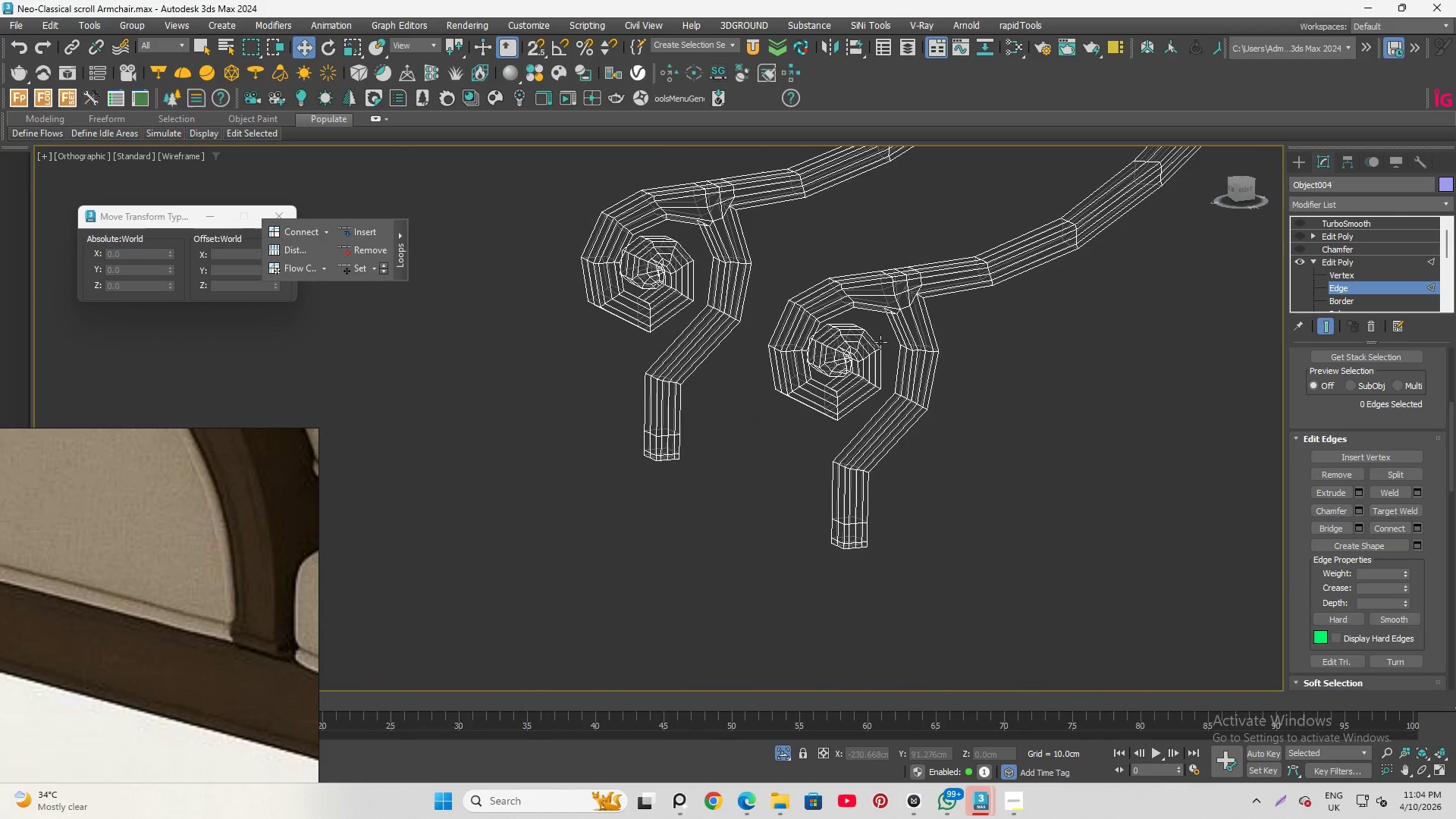 
hold_key(key=AltLeft, duration=1.22)
 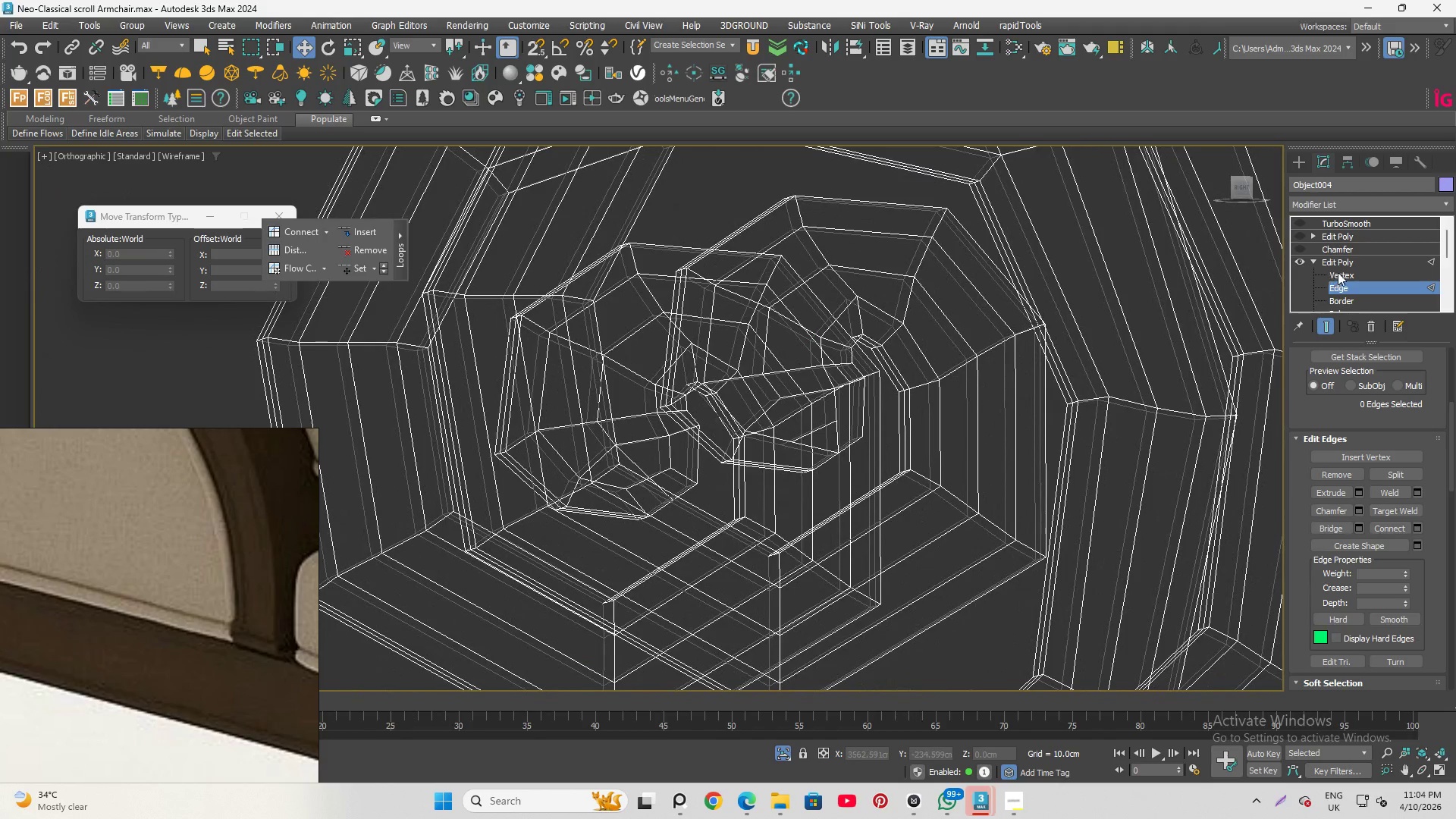 
scroll: coordinate [841, 359], scroll_direction: up, amount: 5.0
 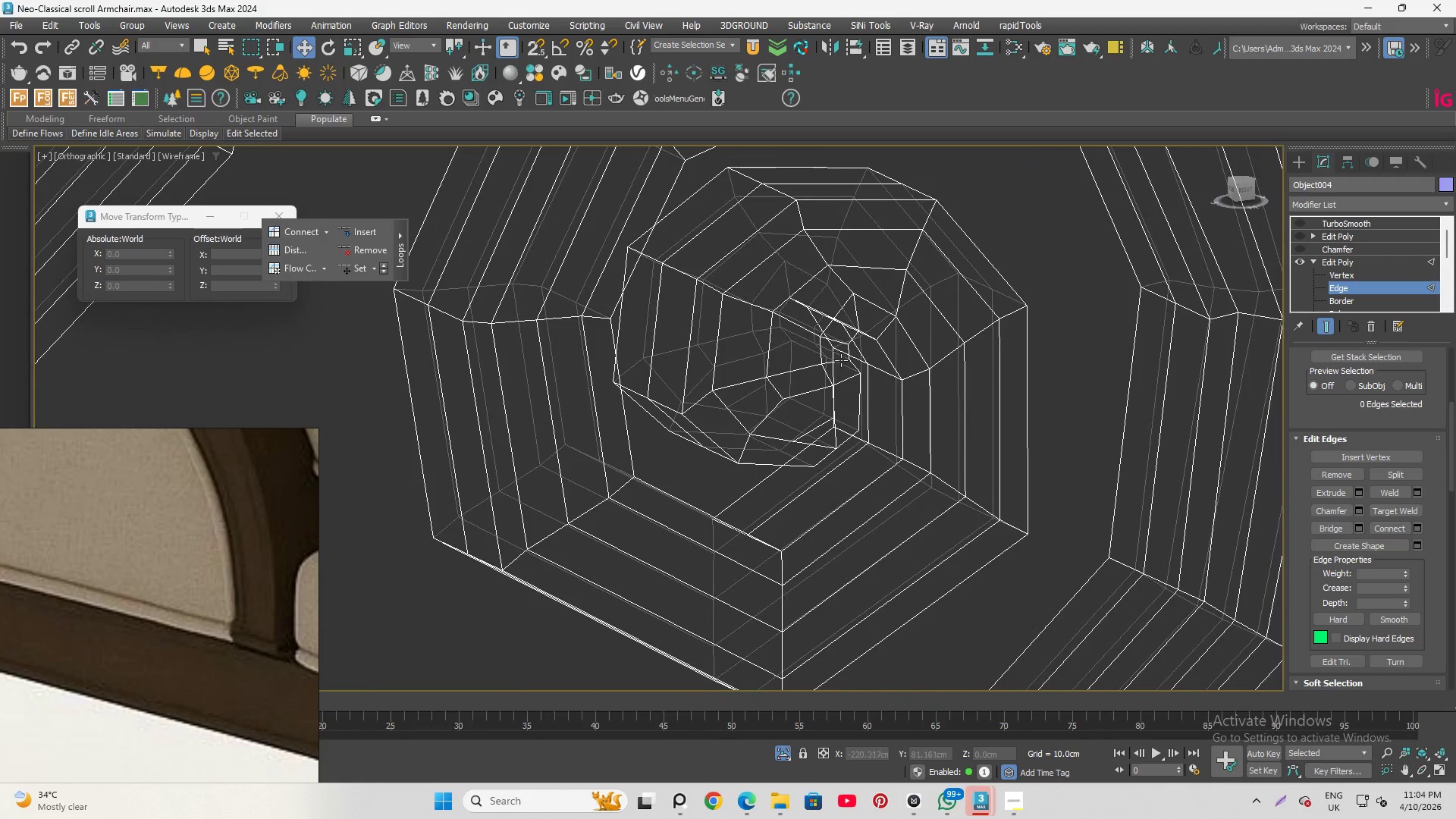 
left_click([1338, 272])
 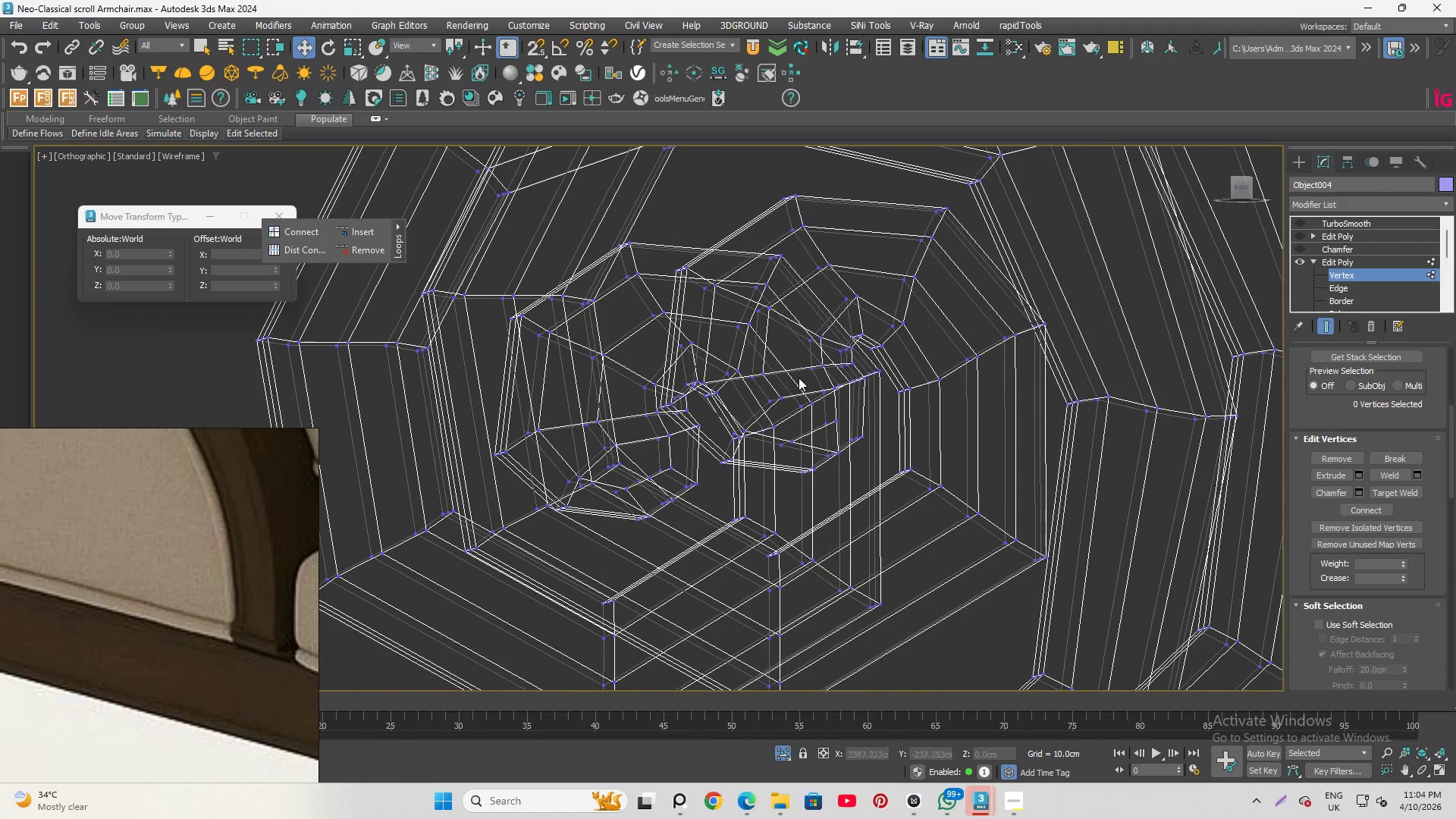 
scroll: coordinate [802, 397], scroll_direction: up, amount: 4.0
 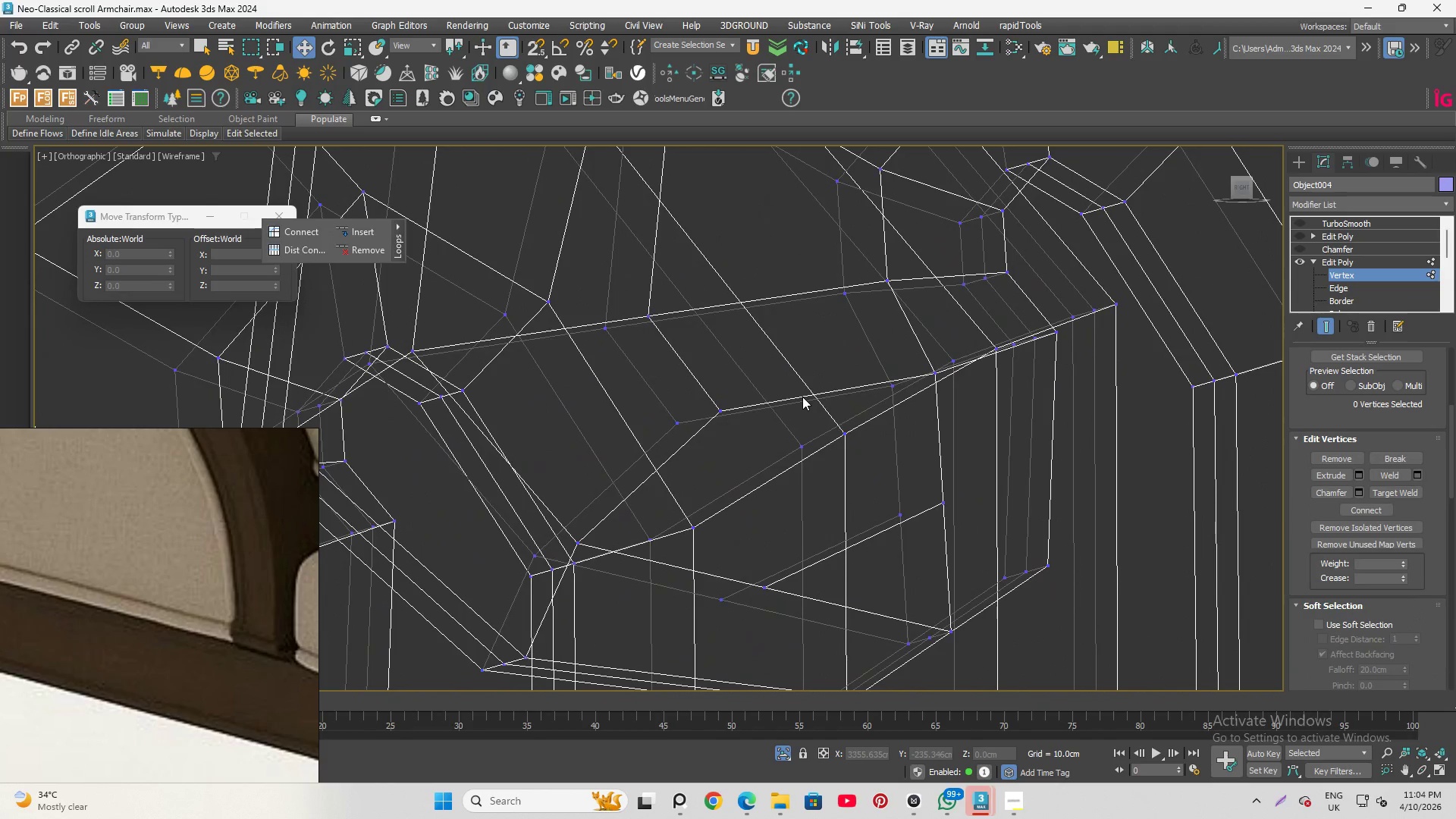 
key(F3)
 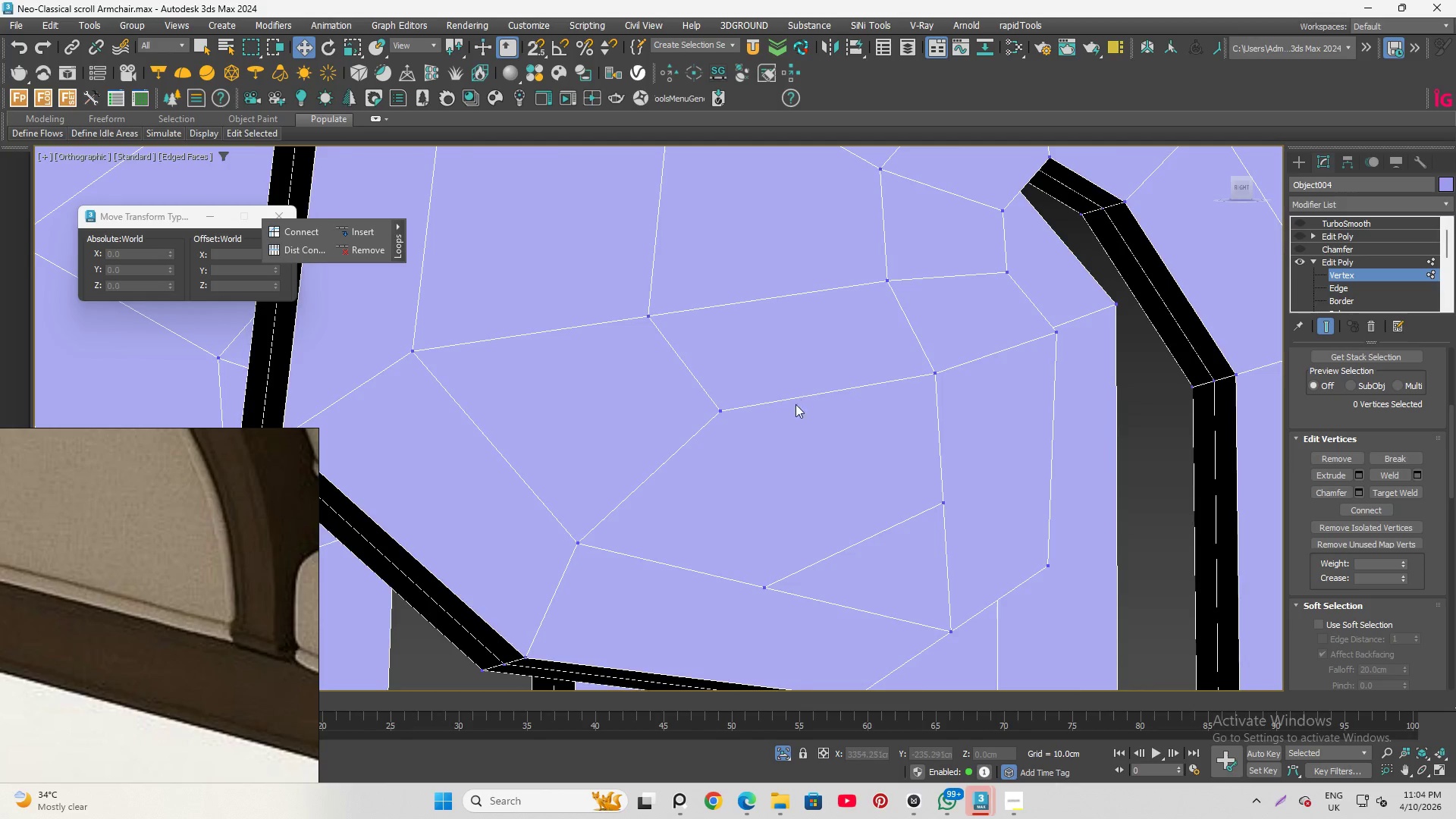 
scroll: coordinate [794, 409], scroll_direction: down, amount: 2.0
 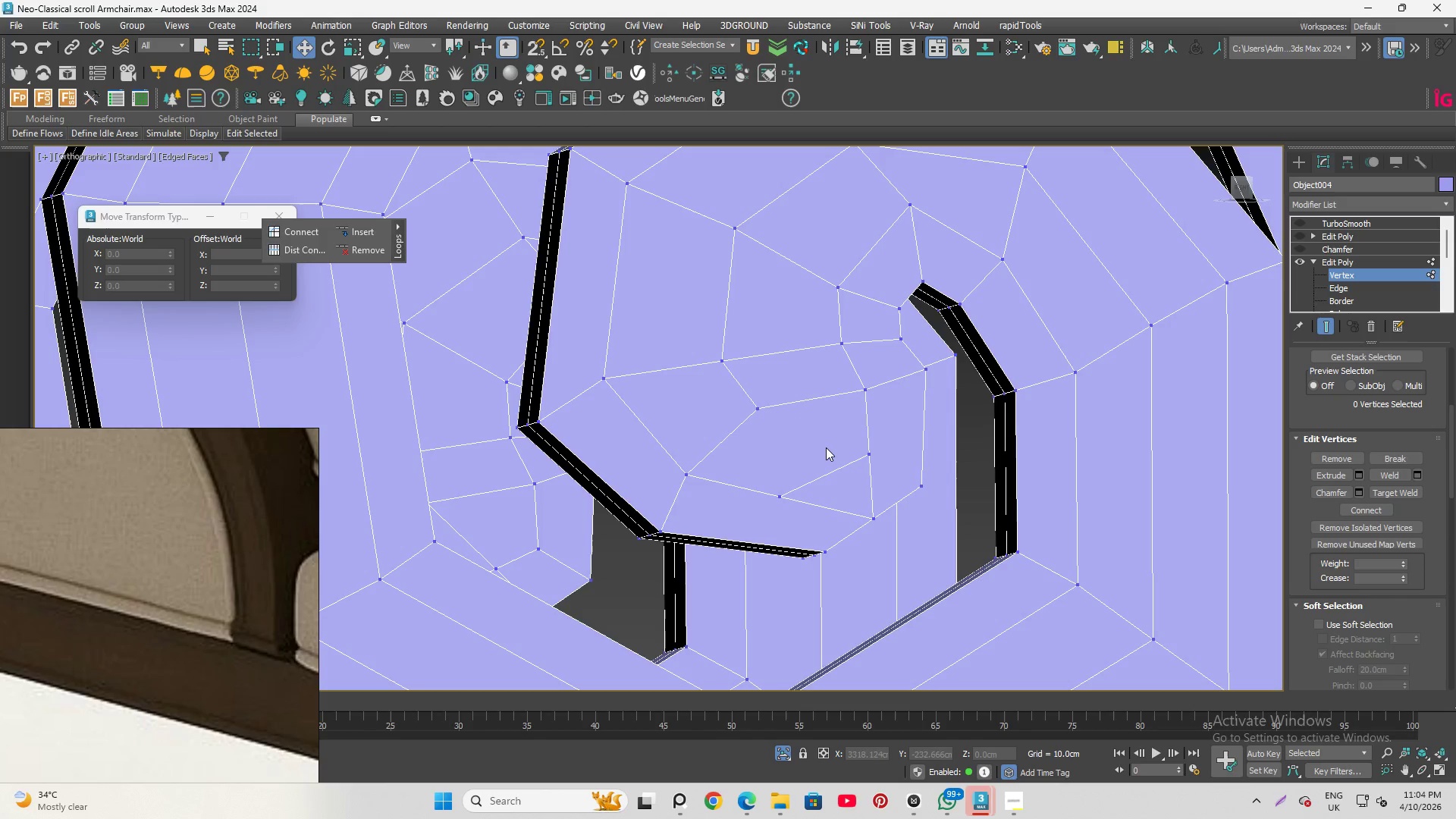 
key(Alt+C)
 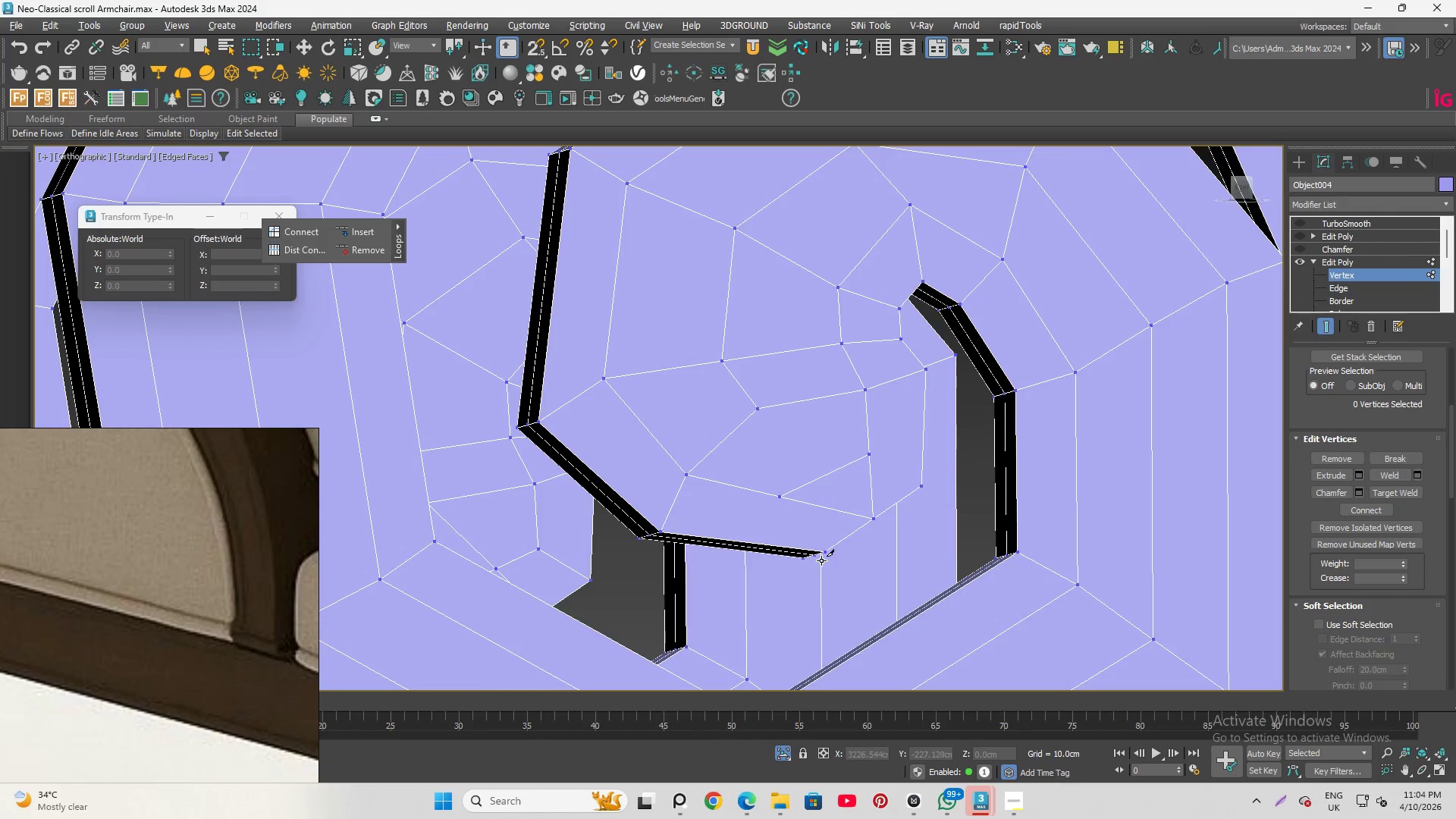 
scroll: coordinate [822, 548], scroll_direction: up, amount: 3.0
 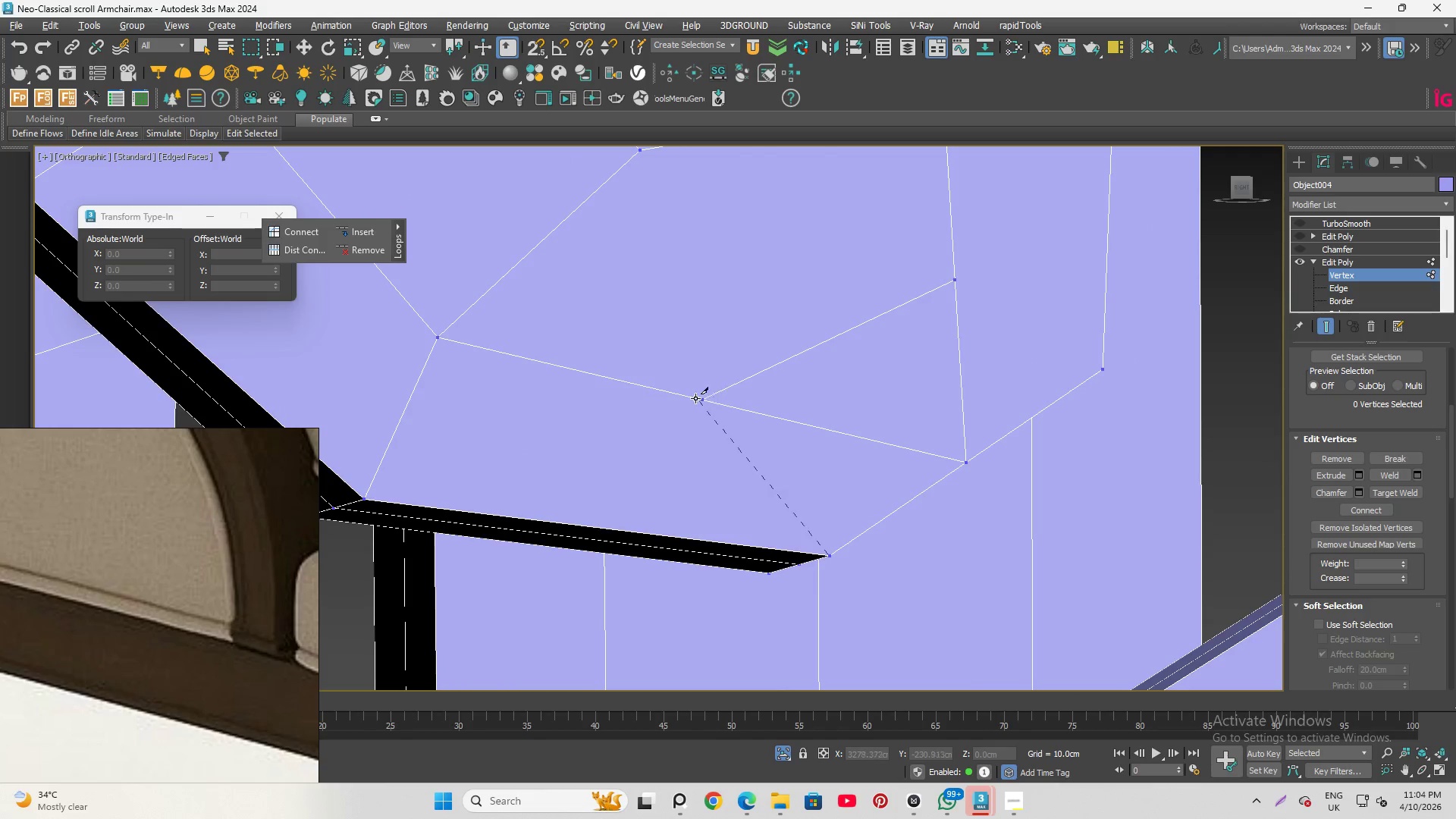 
left_click([693, 396])
 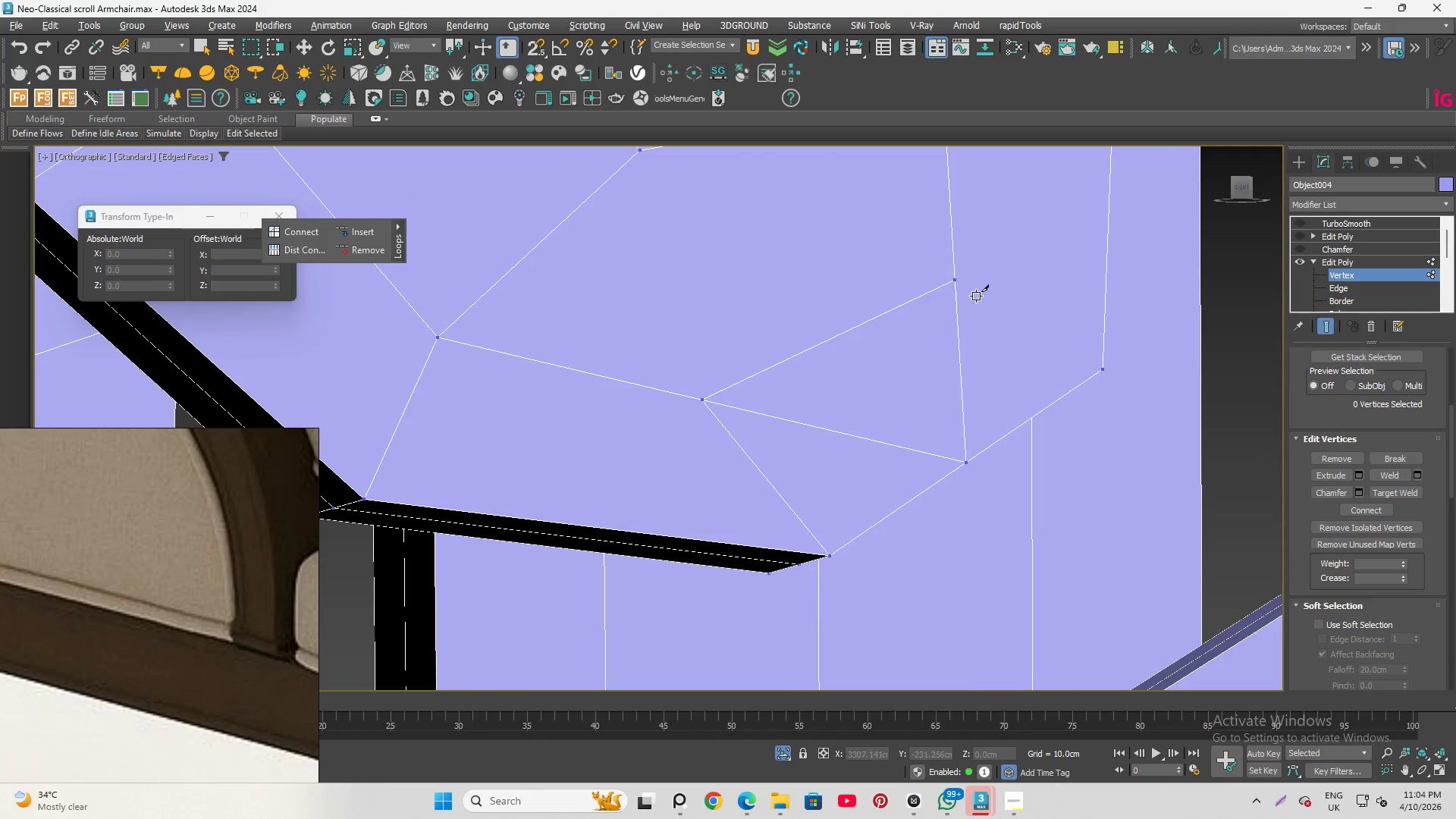 
left_click([951, 275])
 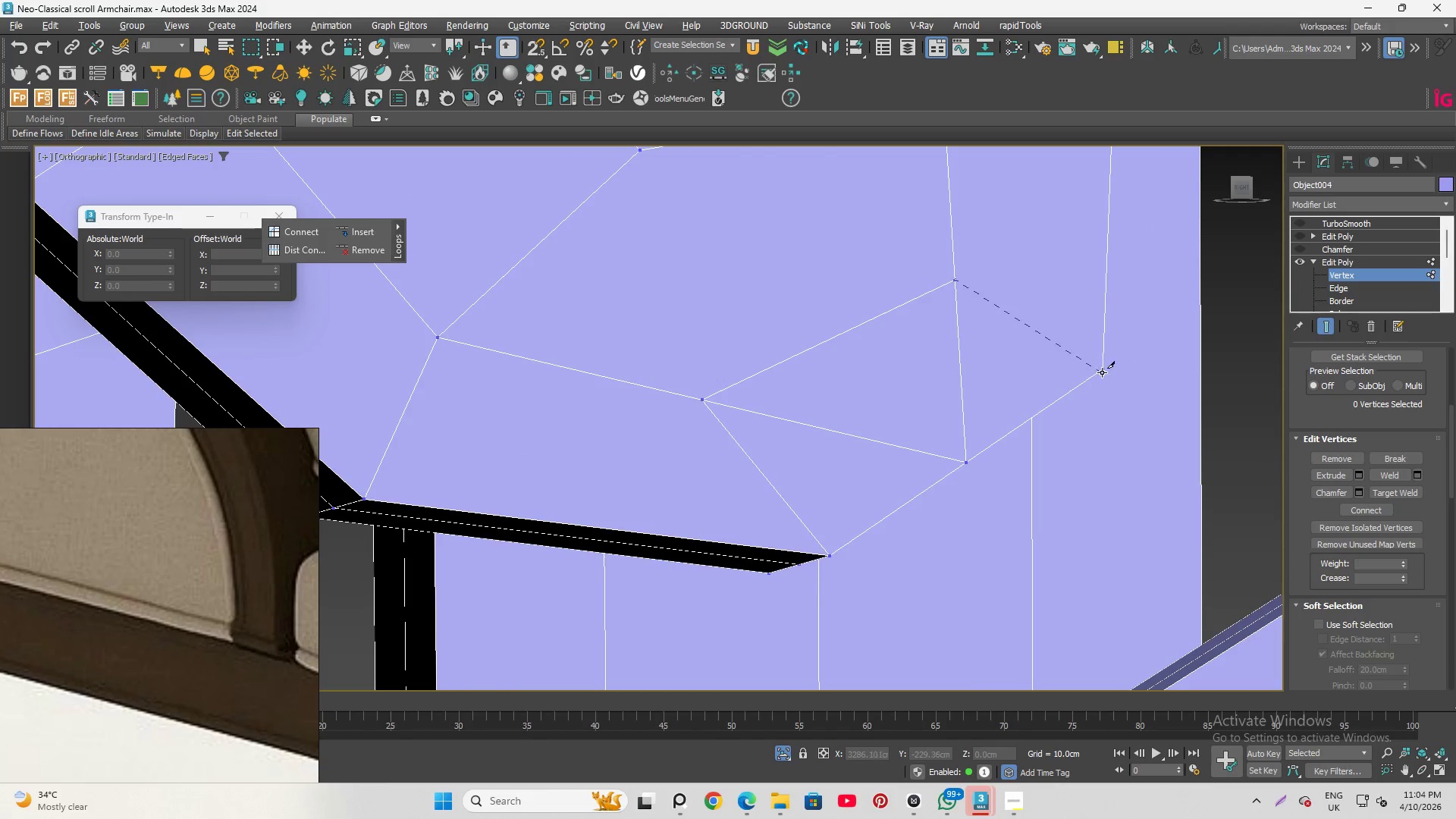 
left_click([1108, 372])
 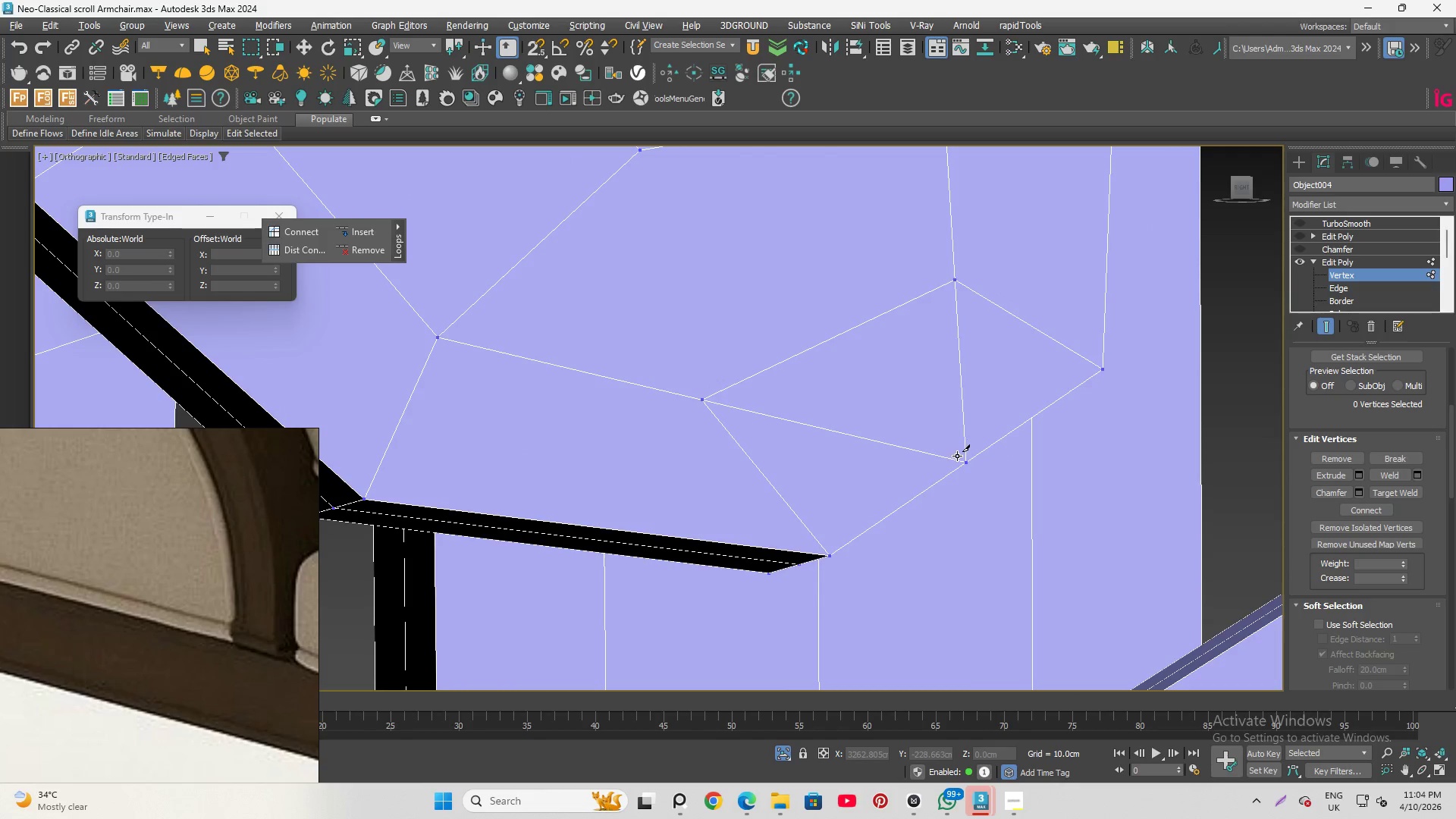 
scroll: coordinate [727, 276], scroll_direction: none, amount: 0.0
 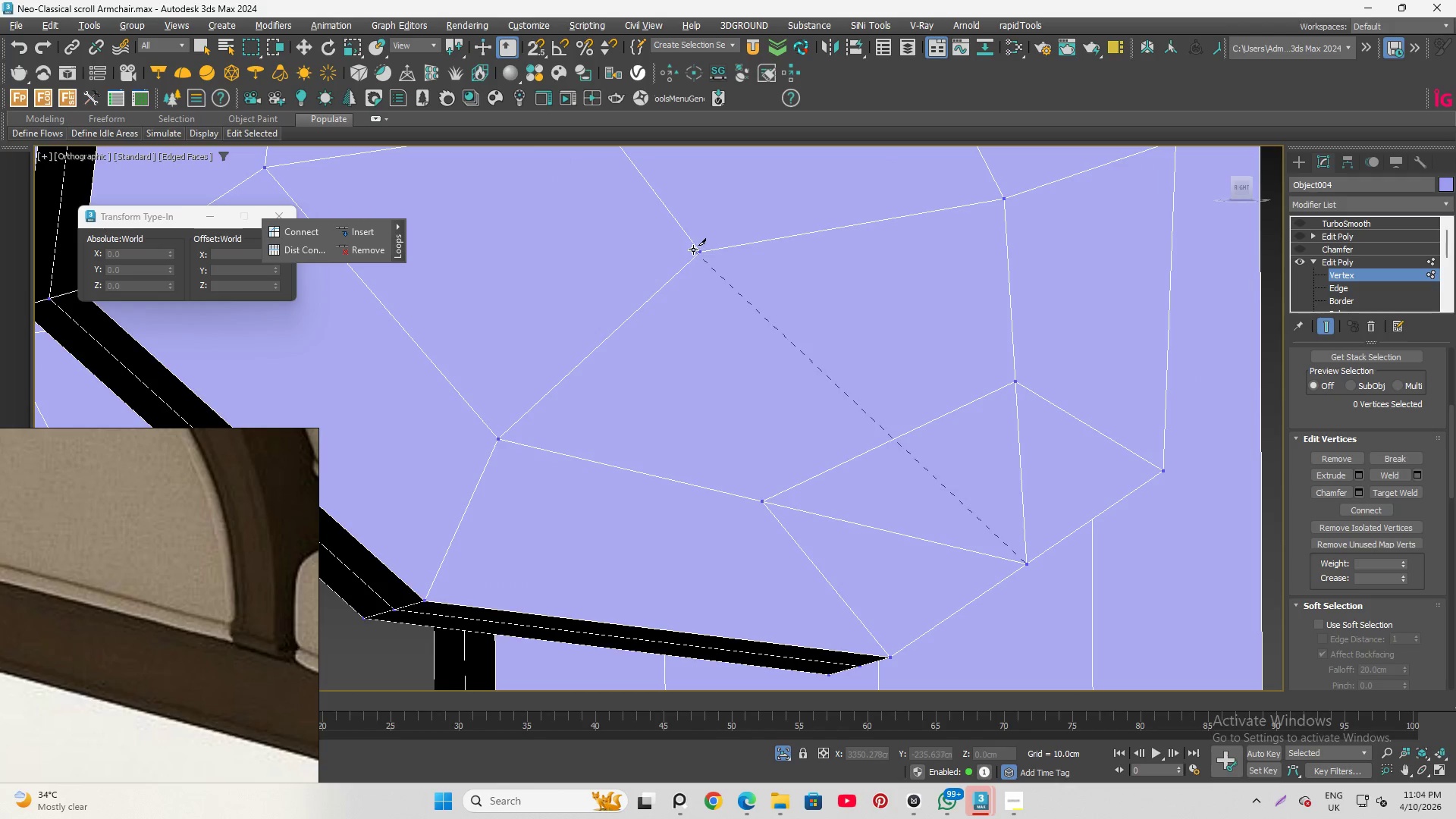 
left_click([696, 251])
 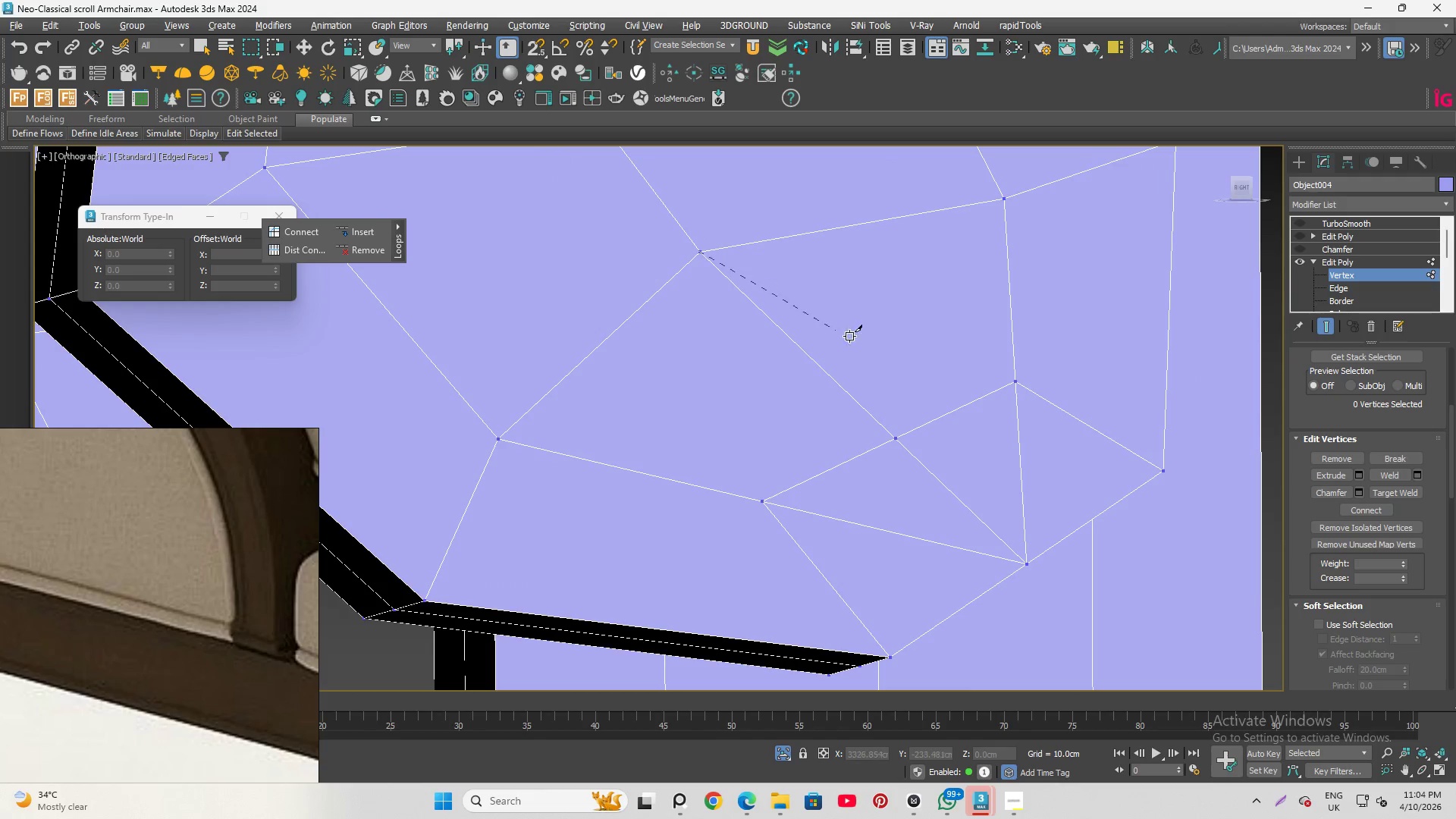 
right_click([858, 339])
 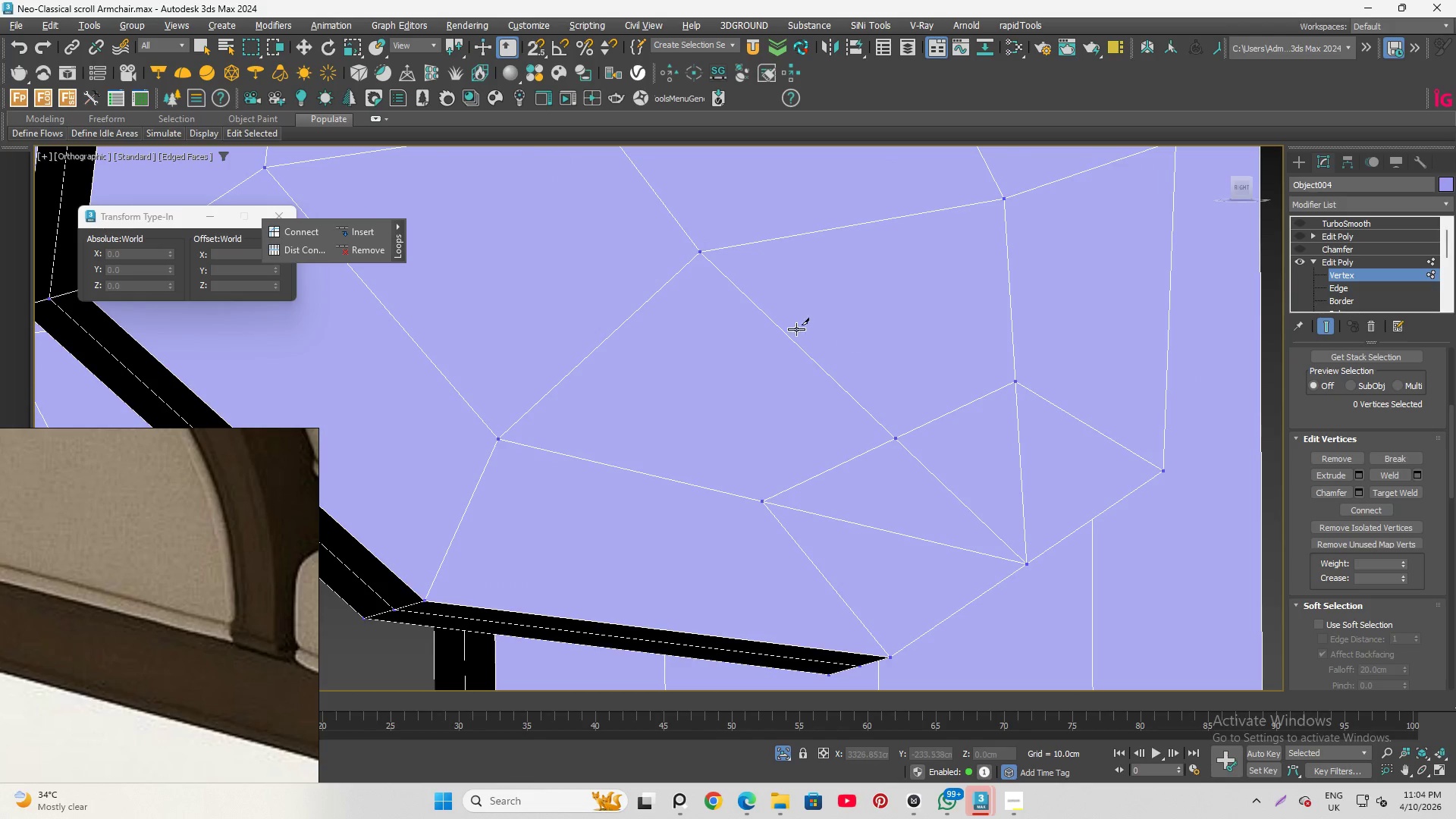 
hold_key(key=AltLeft, duration=1.5)
 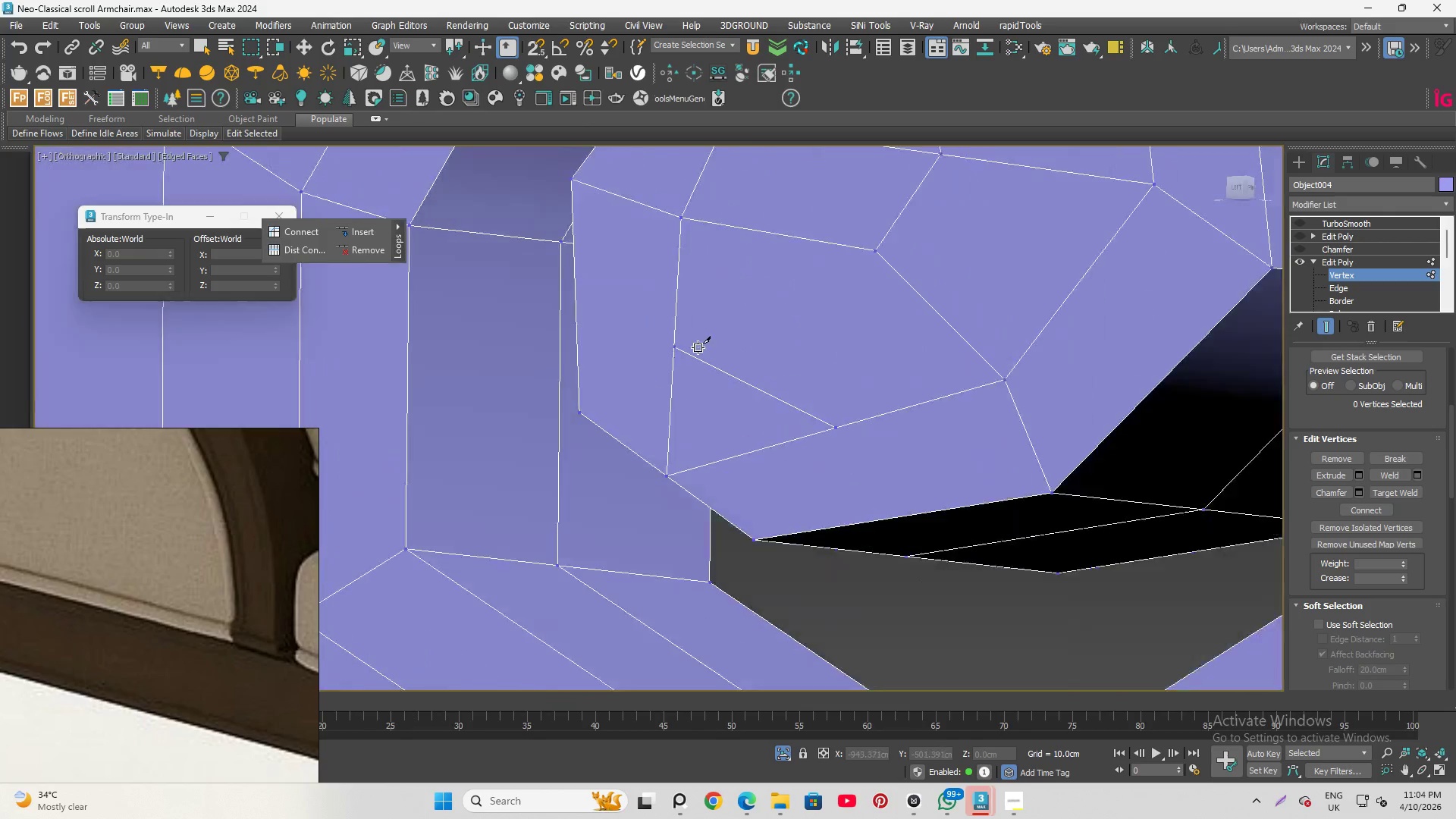 
scroll: coordinate [789, 362], scroll_direction: down, amount: 5.0
 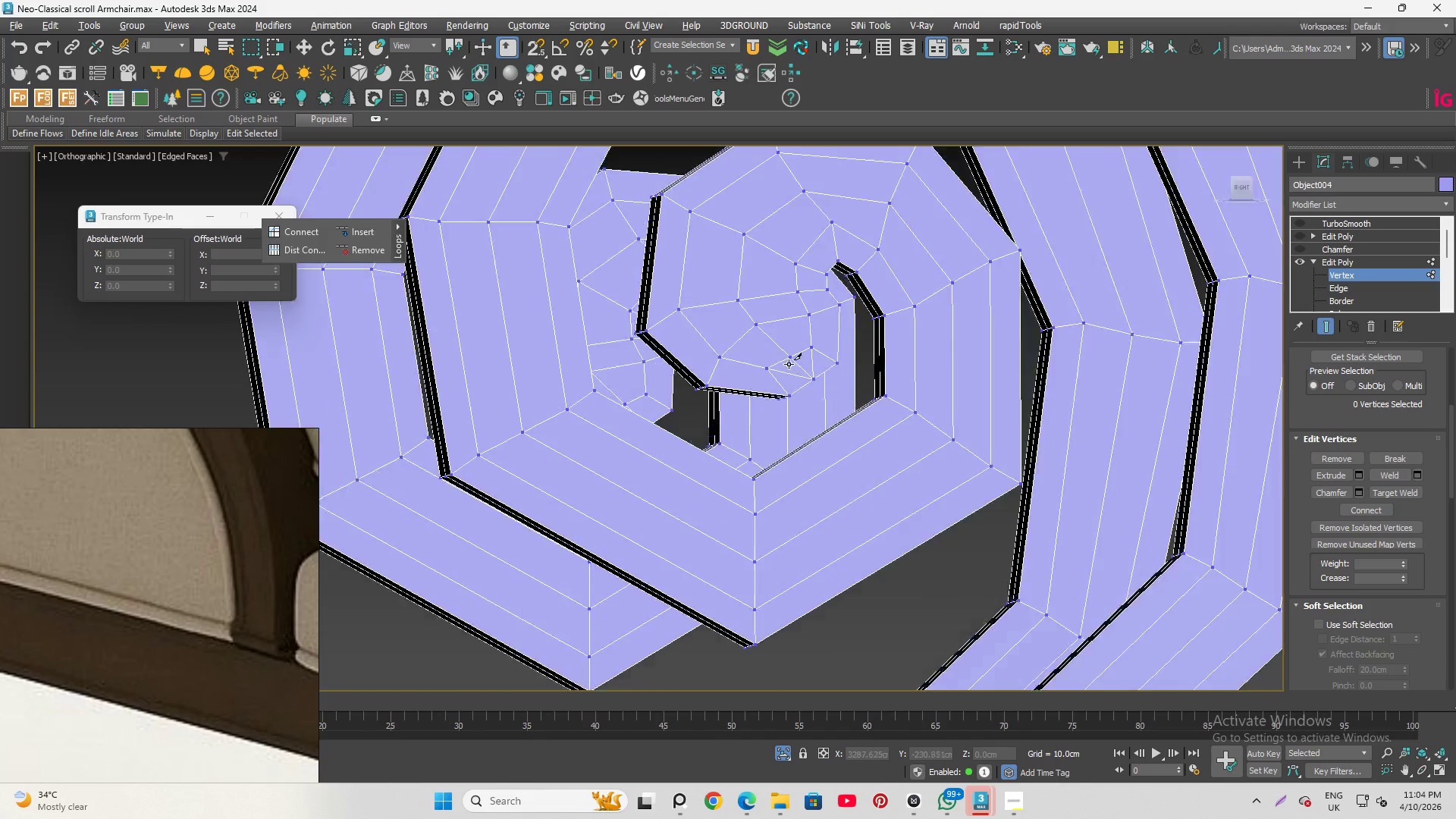 
key(Alt+AltLeft)
 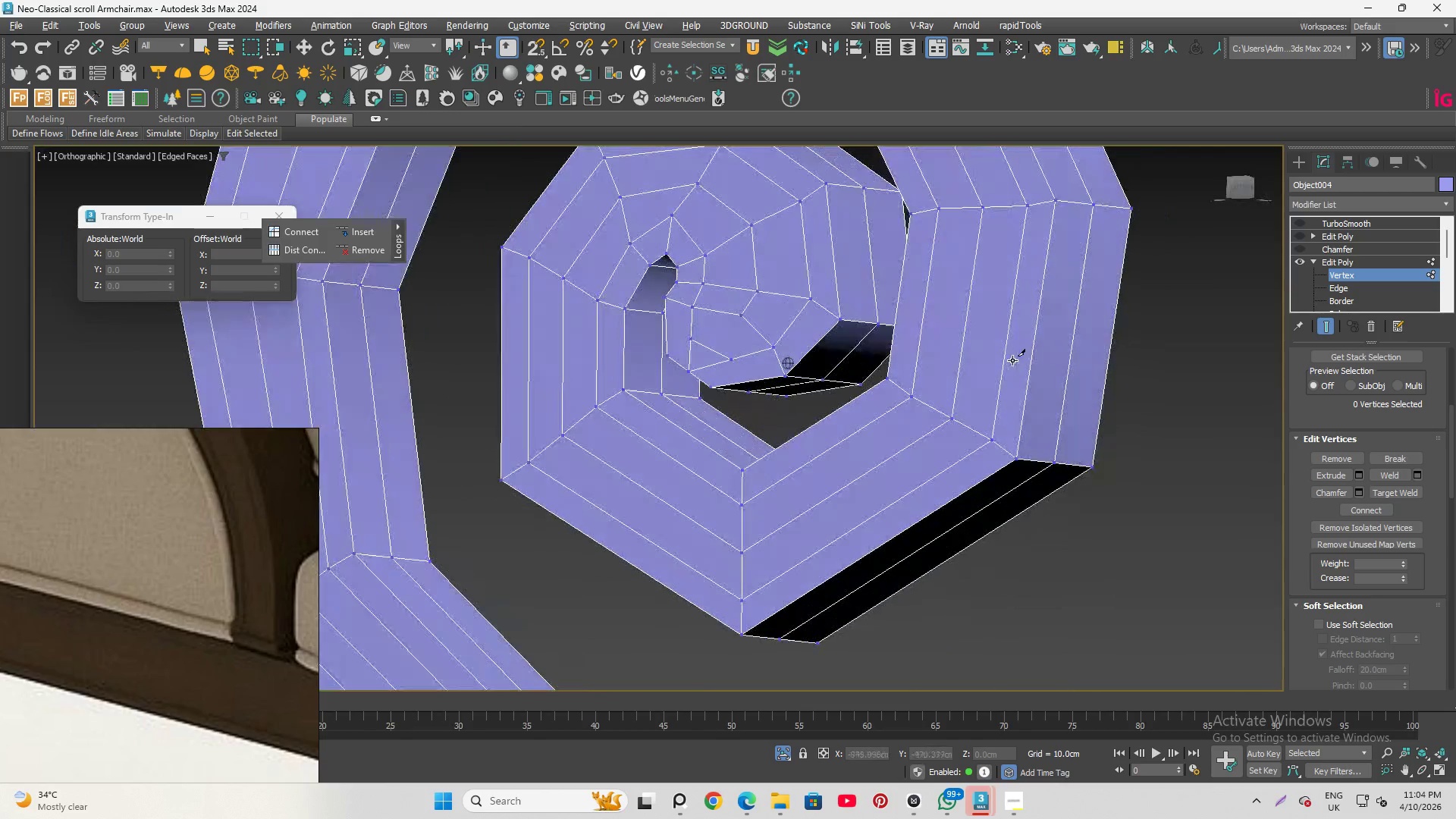 
key(Alt+AltLeft)
 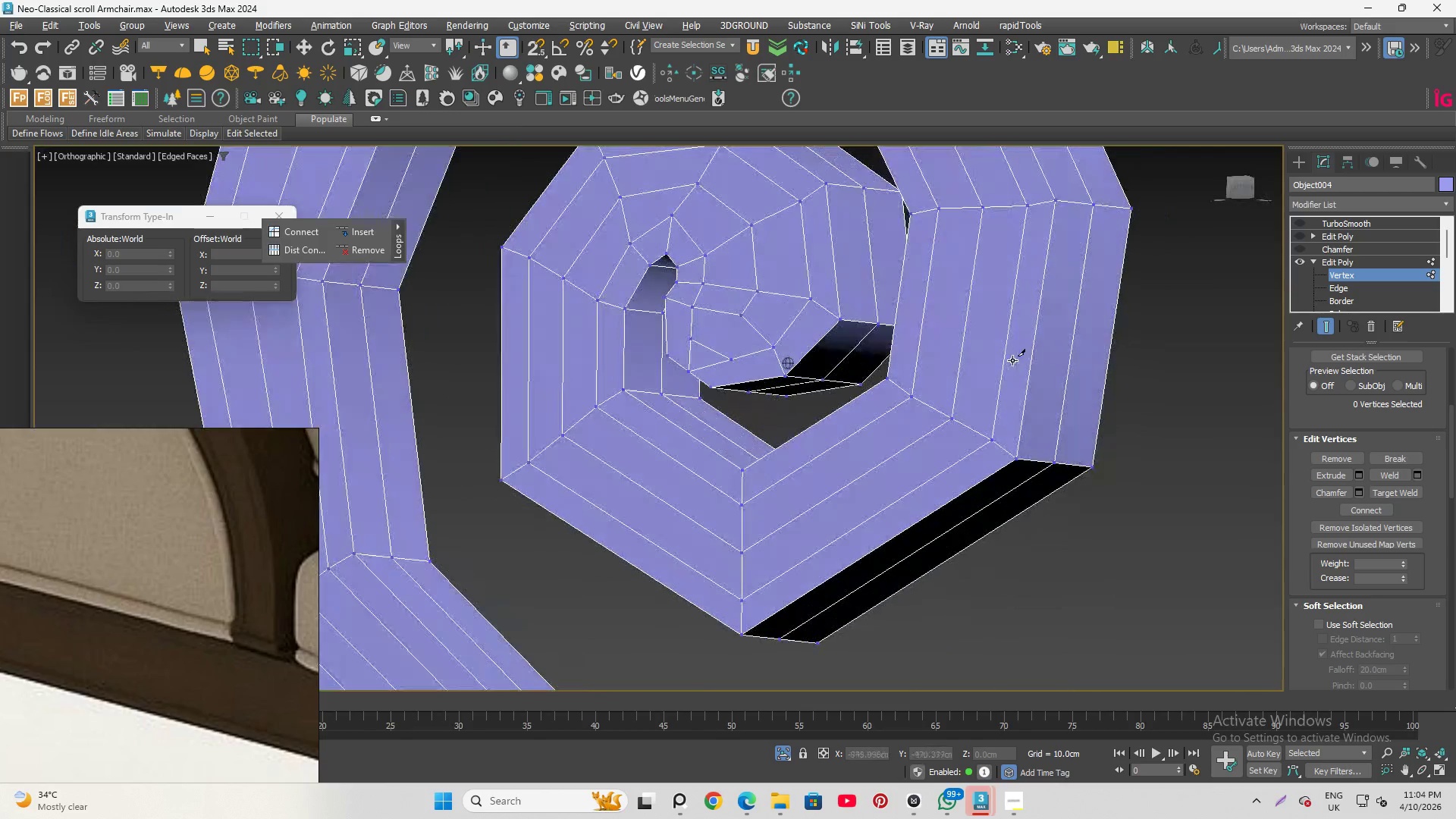 
key(Alt+AltLeft)
 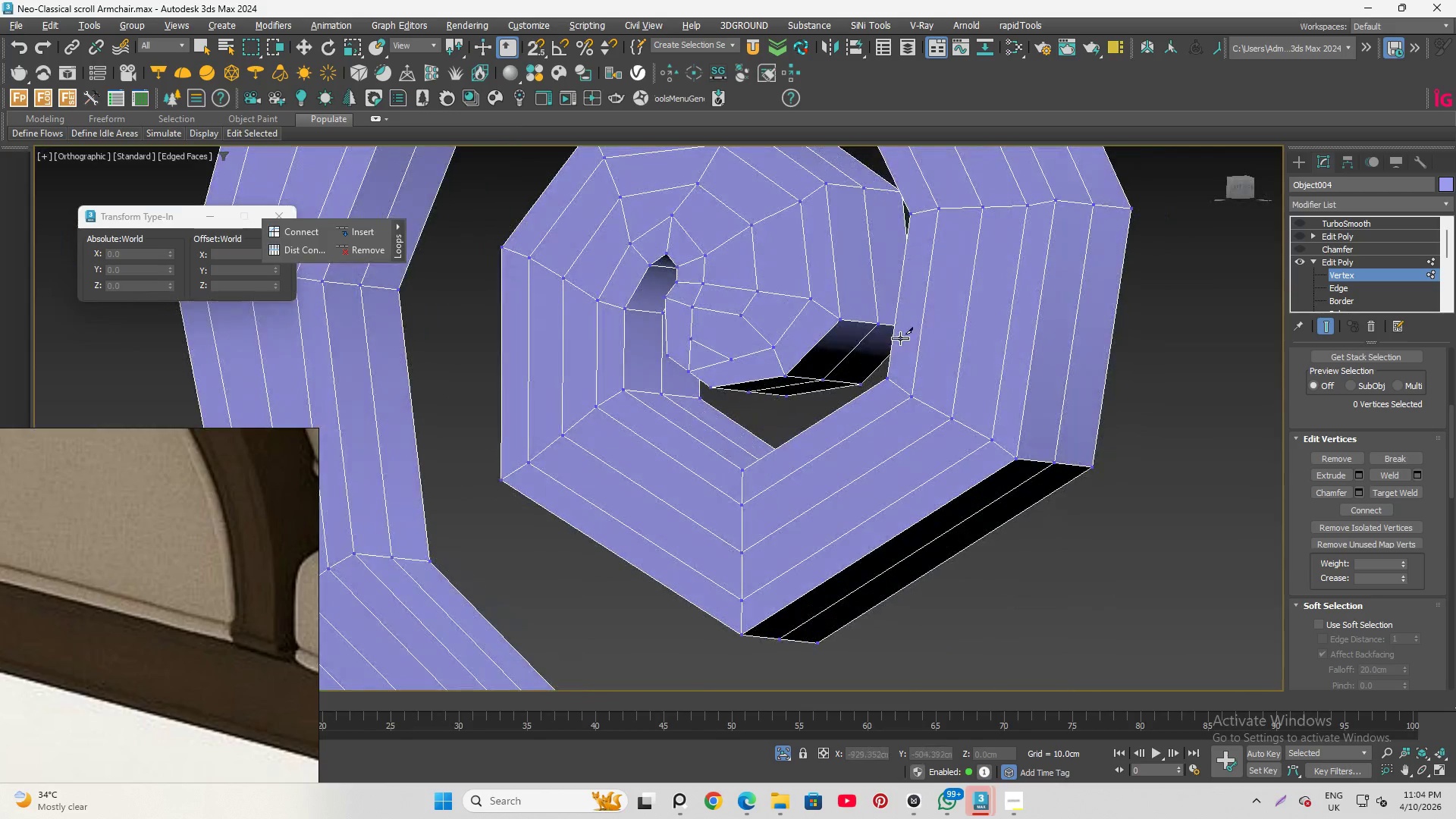 
key(Alt+AltLeft)
 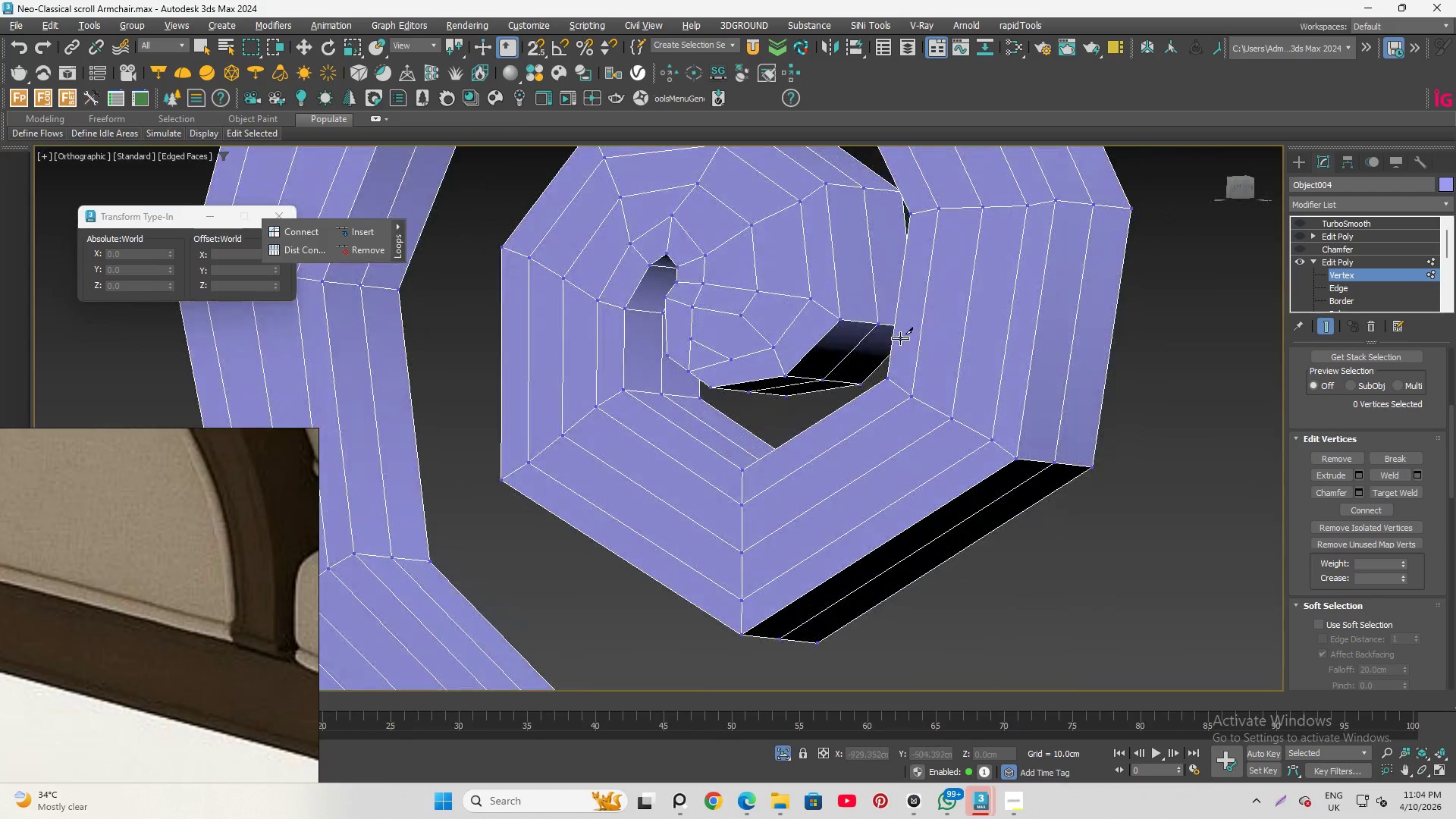 
key(Alt+AltLeft)
 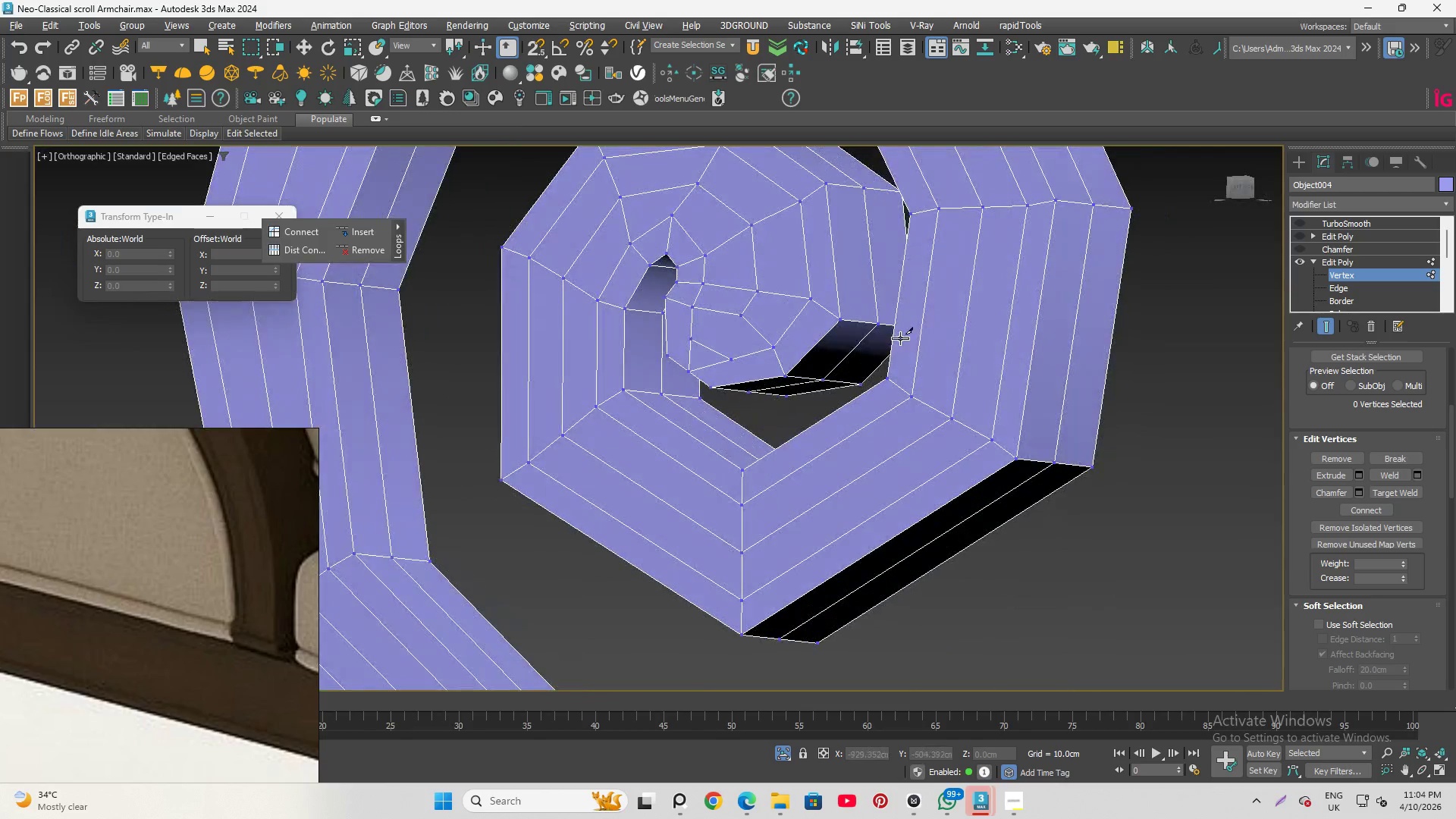 
key(Alt+AltLeft)
 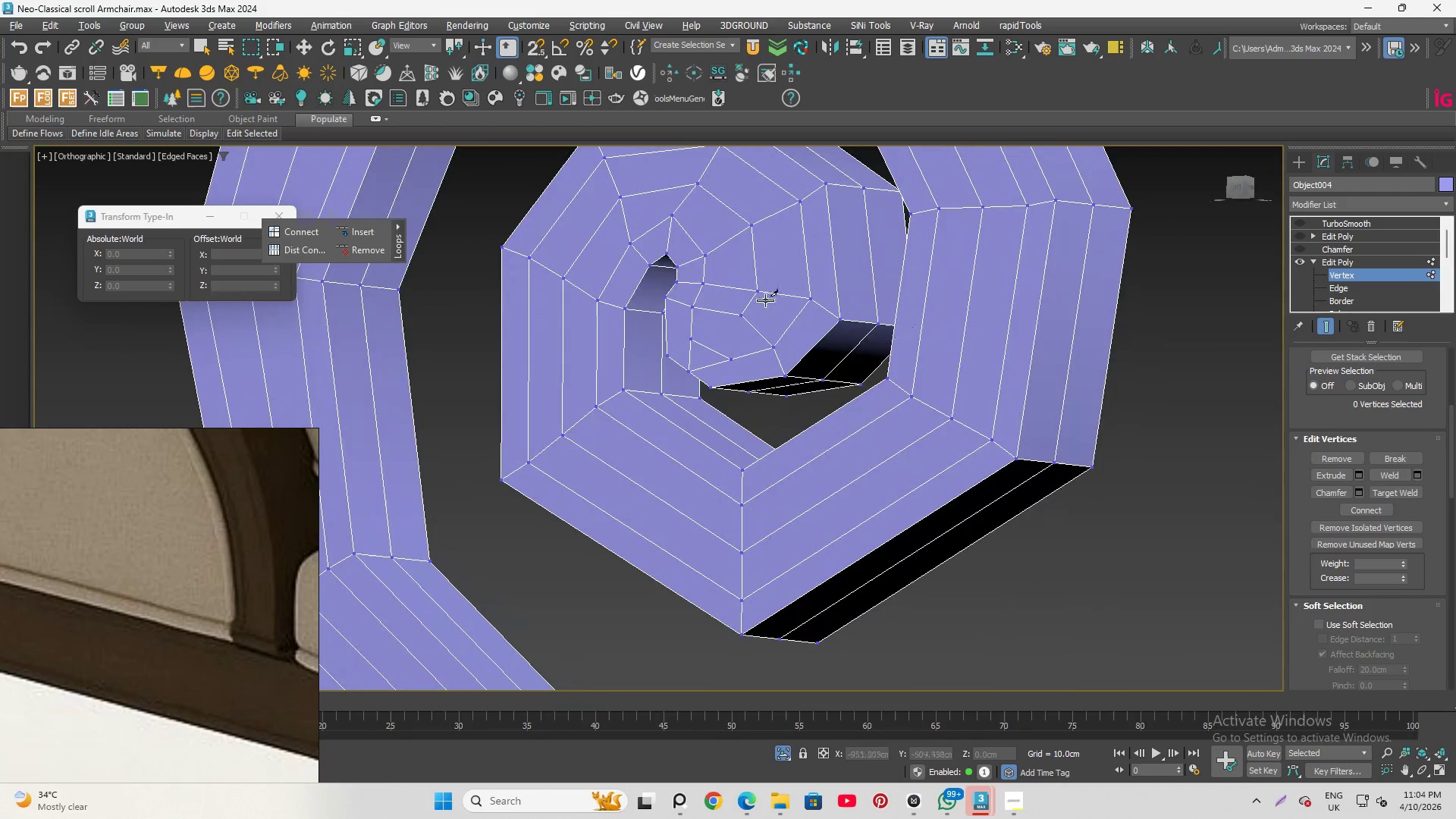 
hold_key(key=AltLeft, duration=13.78)
scroll: coordinate [699, 347], scroll_direction: up, amount: 5.0
 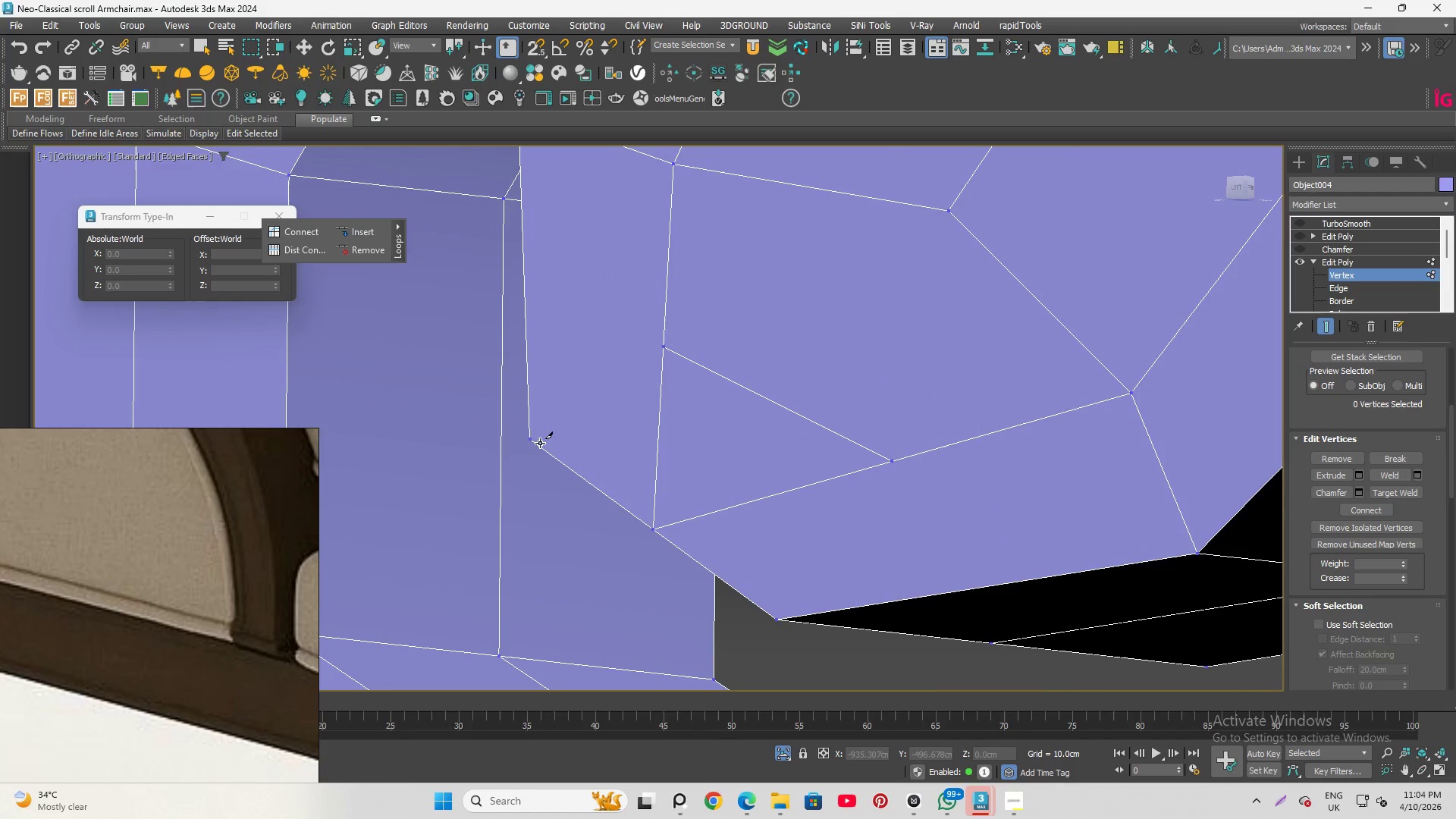 
left_click([526, 427])
 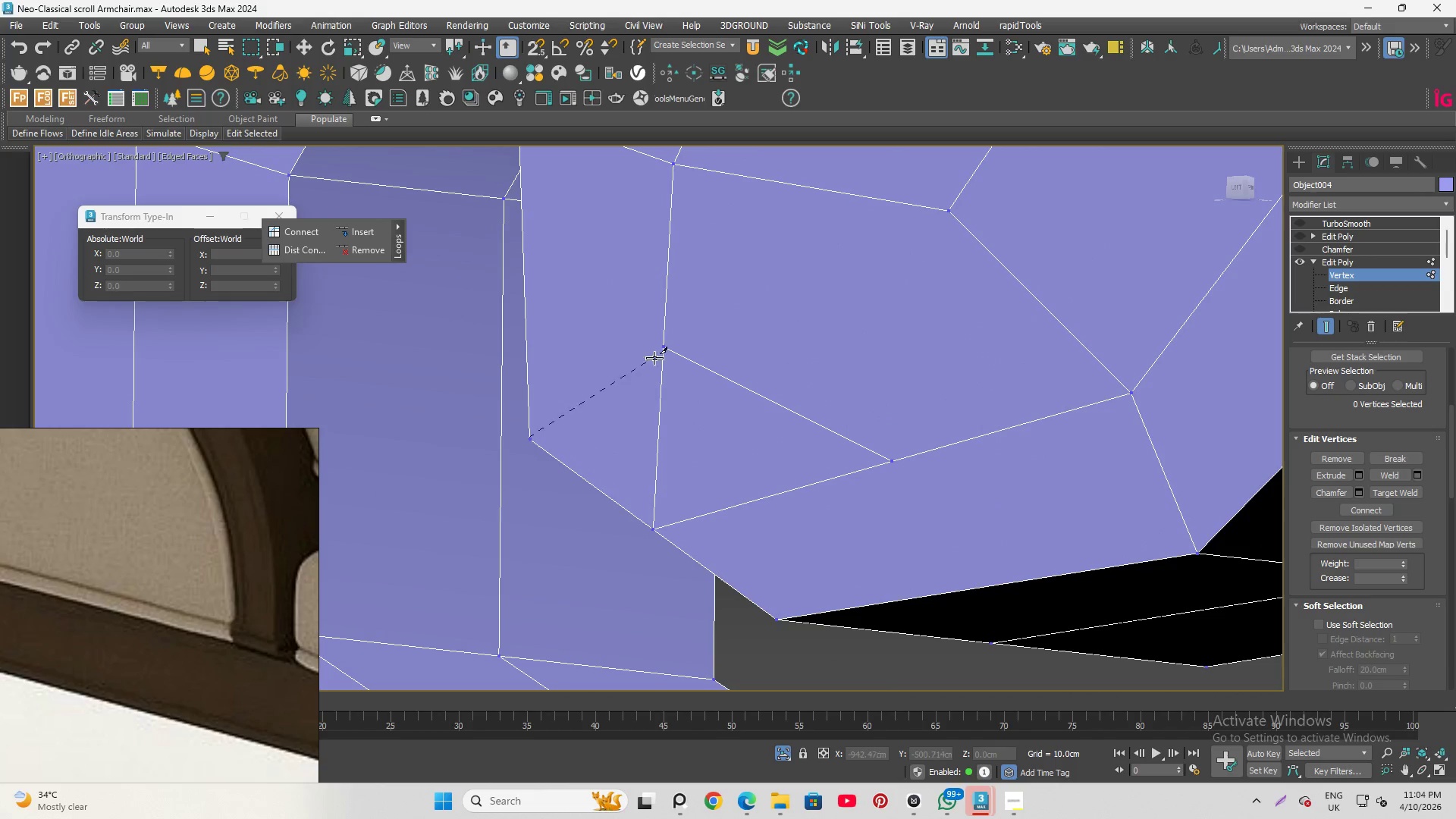 
left_click([661, 347])
 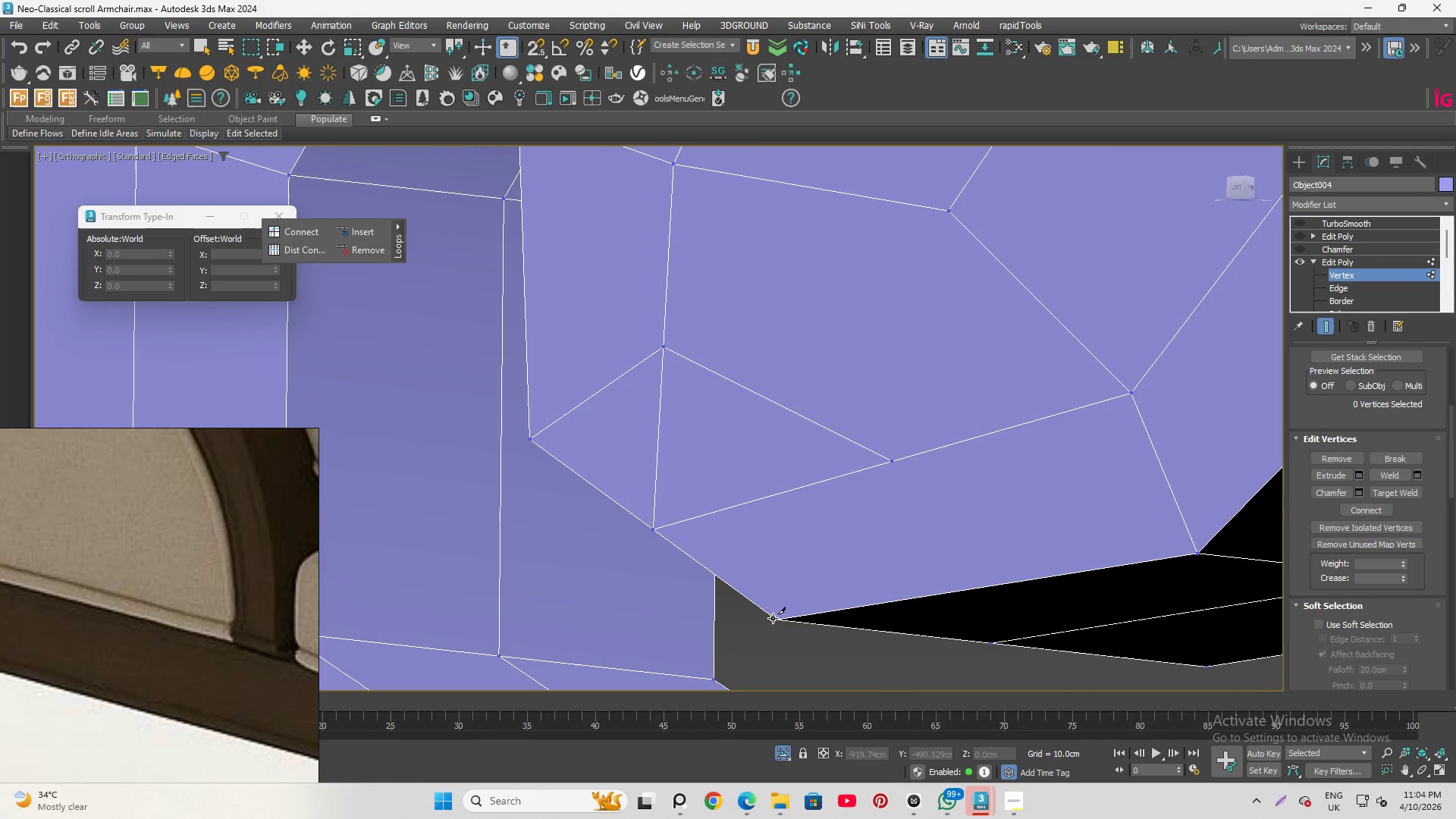 
left_click_drag(start_coordinate=[780, 615], to_coordinate=[780, 610])
 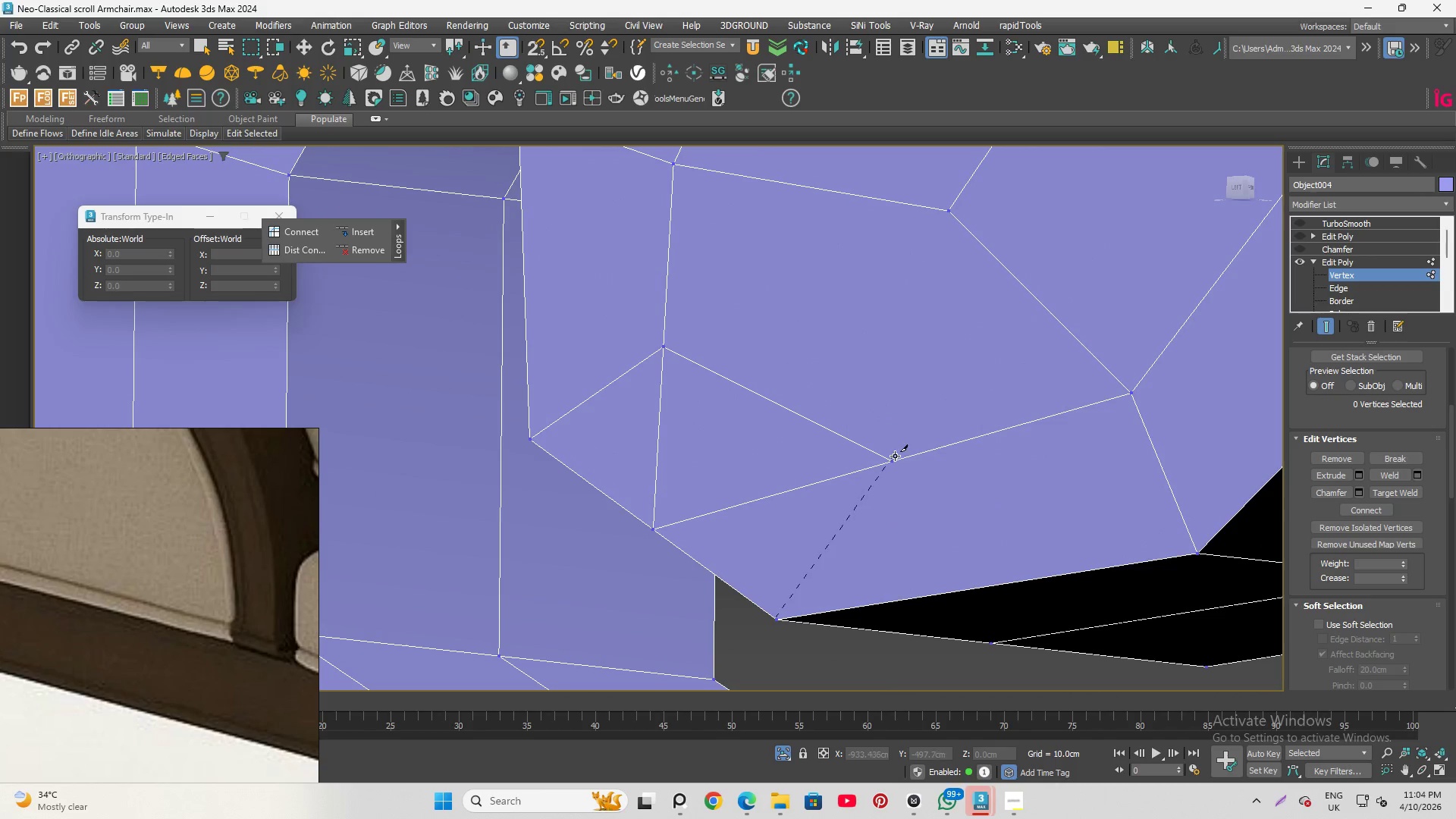 
left_click([895, 456])
 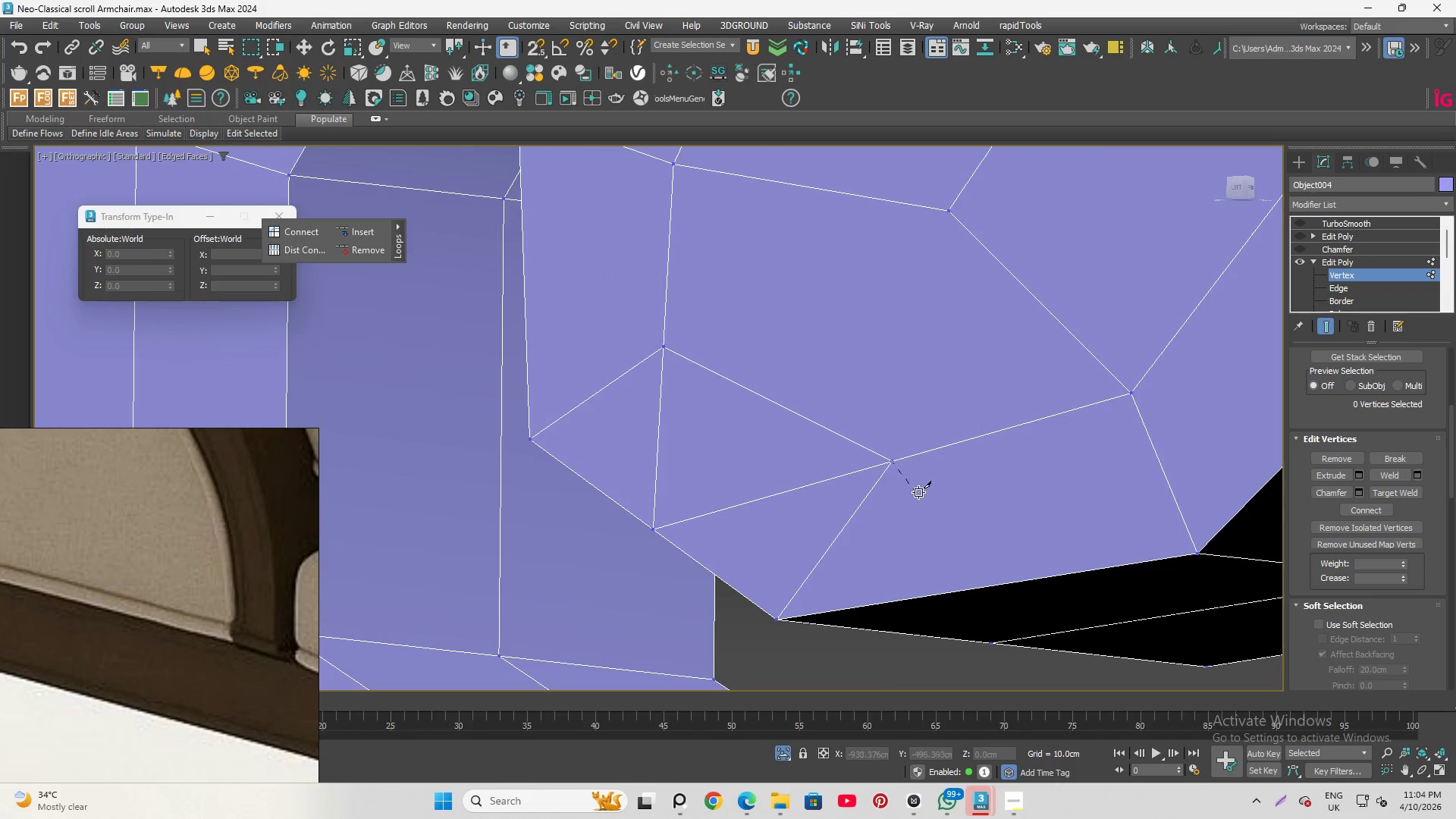 
right_click([920, 494])
 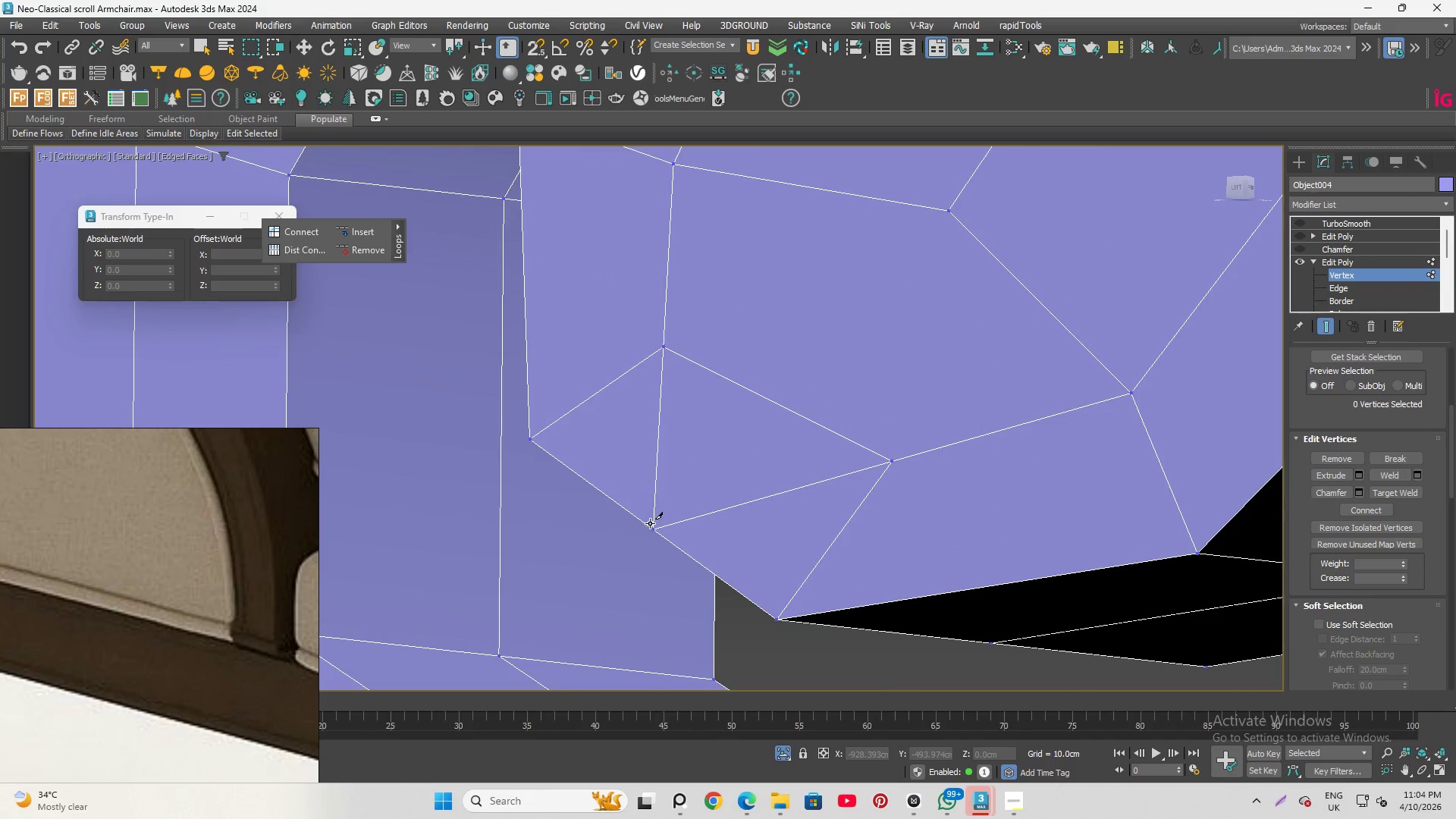 
left_click([650, 528])
 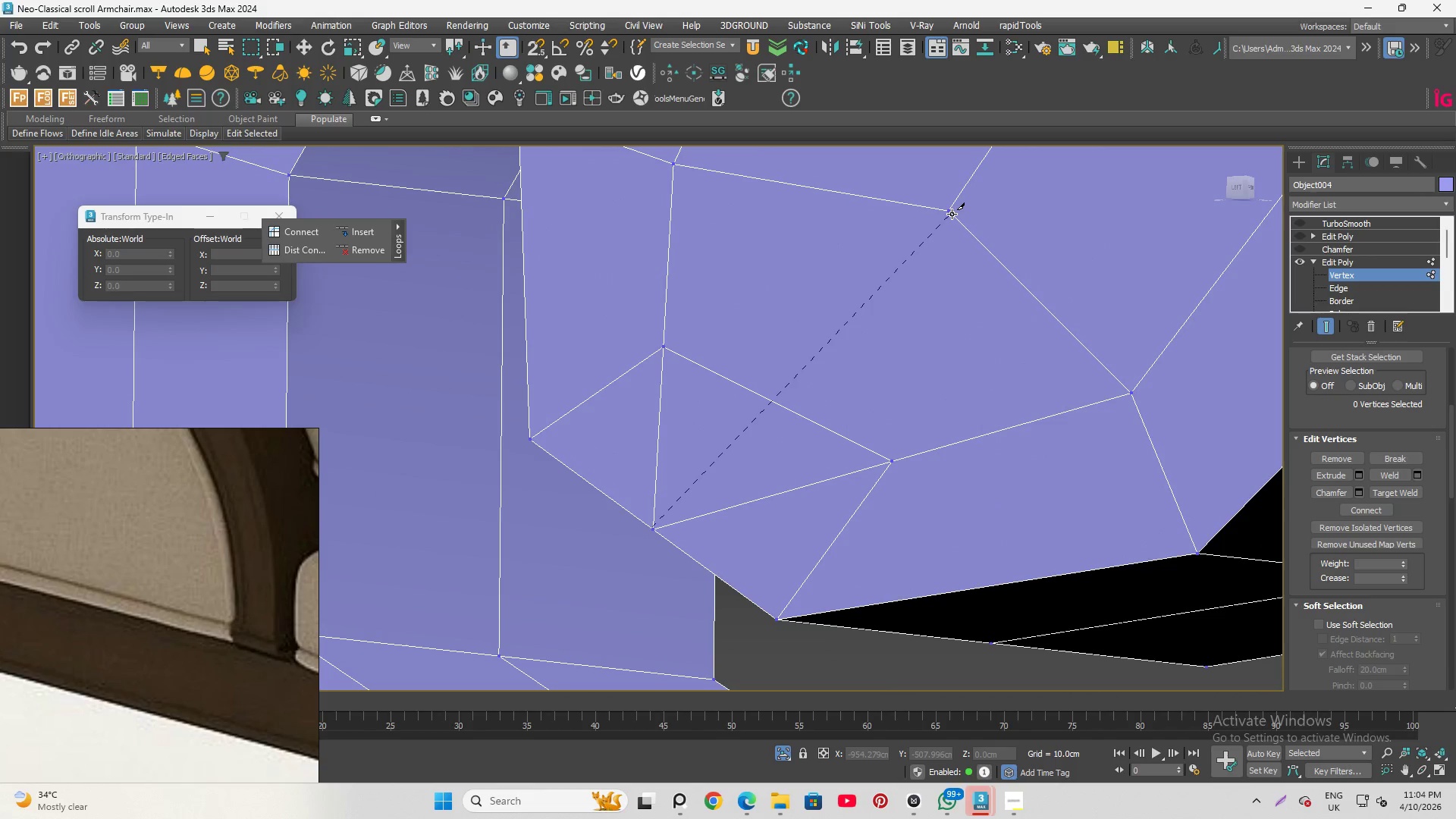 
left_click([952, 209])
 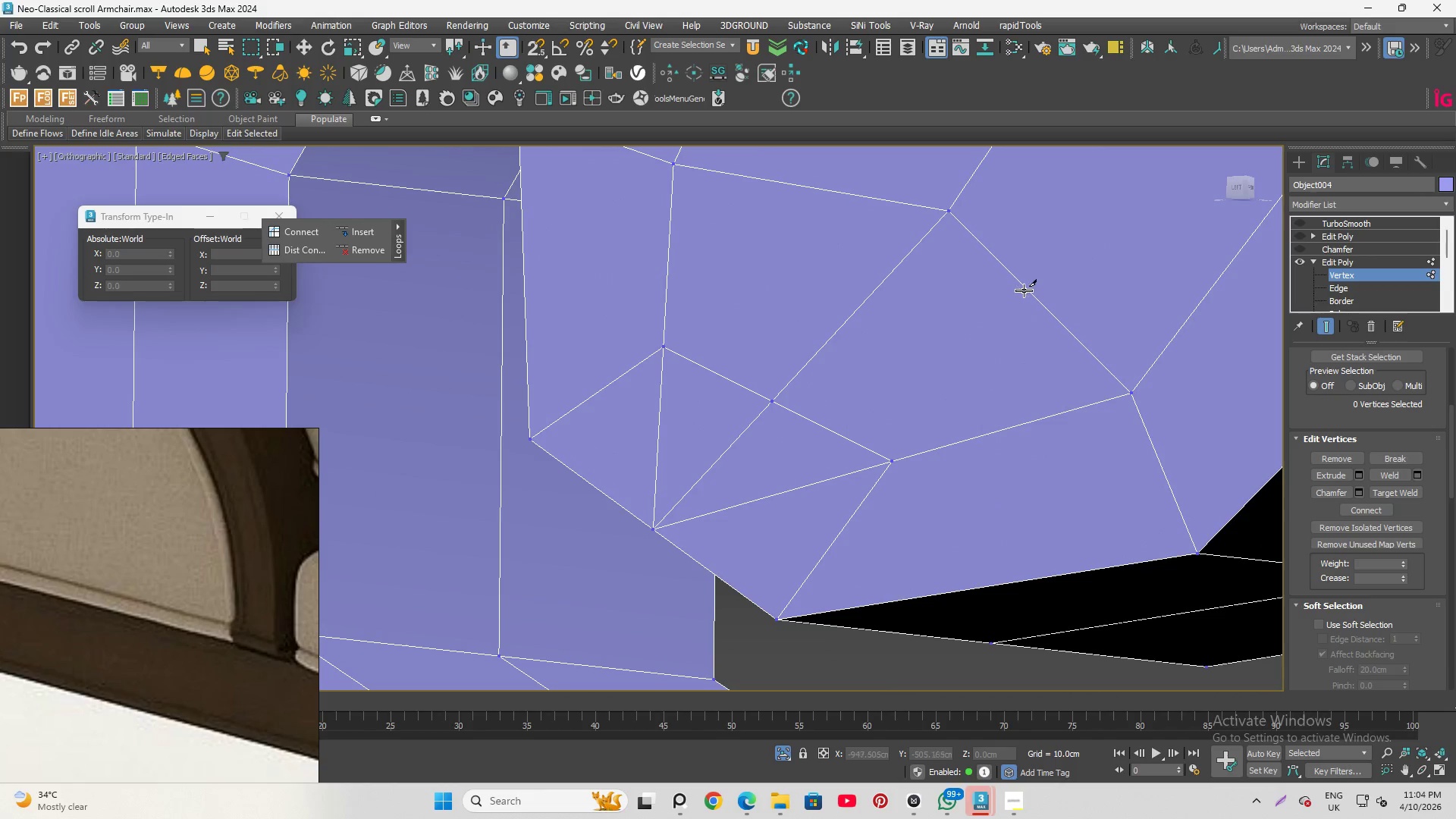 
right_click([883, 372])
 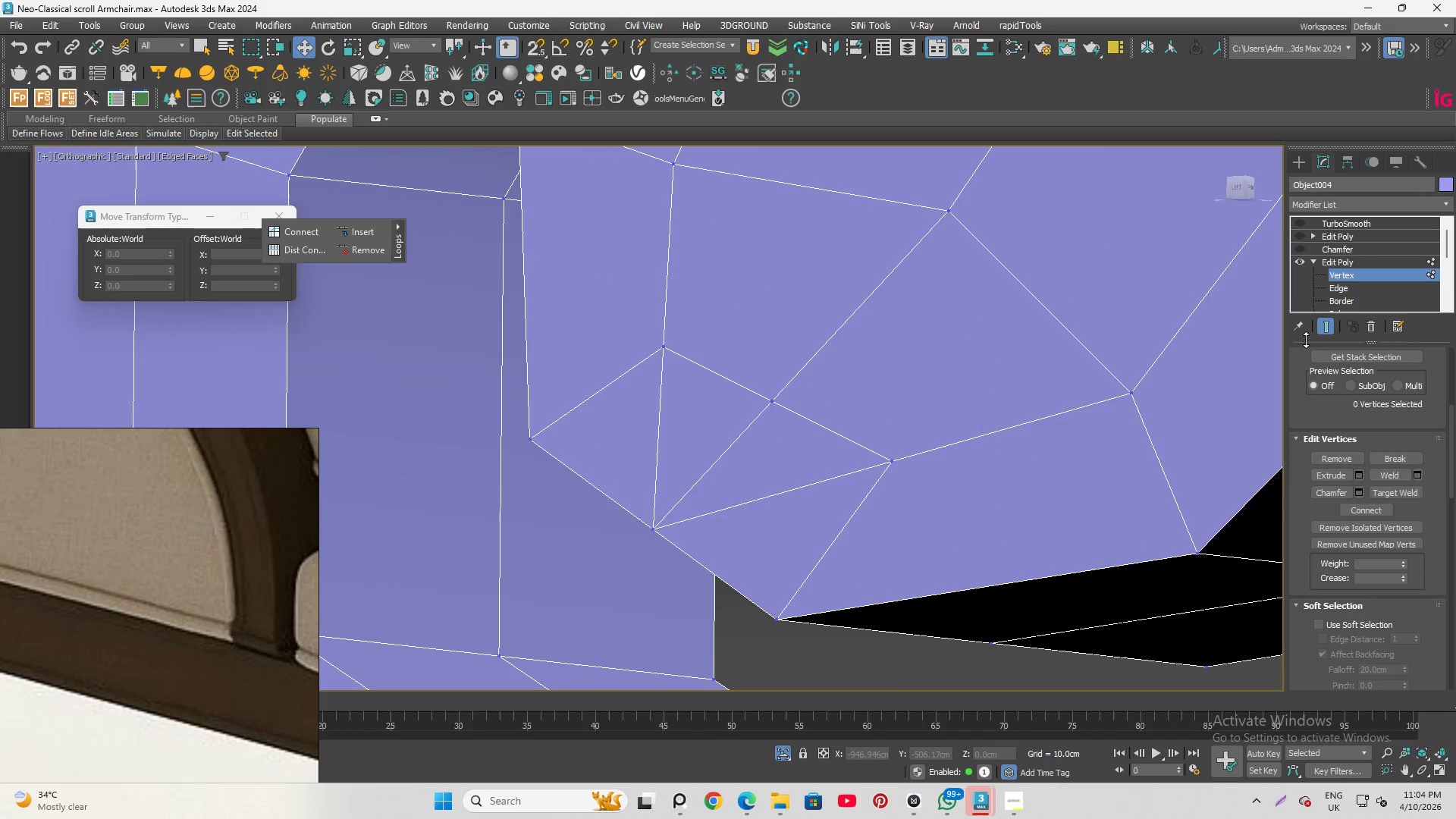 
left_click([1353, 287])
 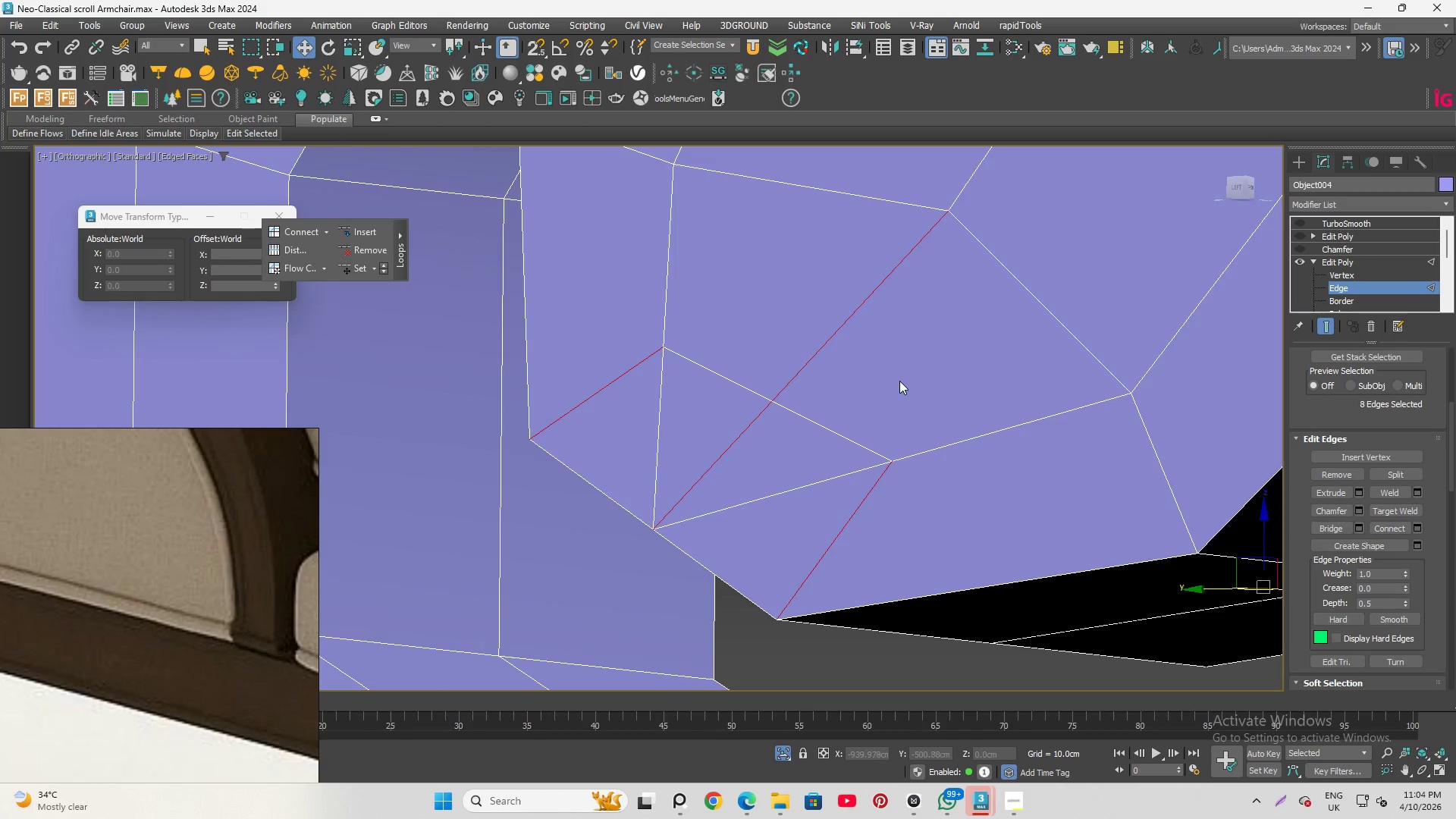 
right_click([893, 385])
 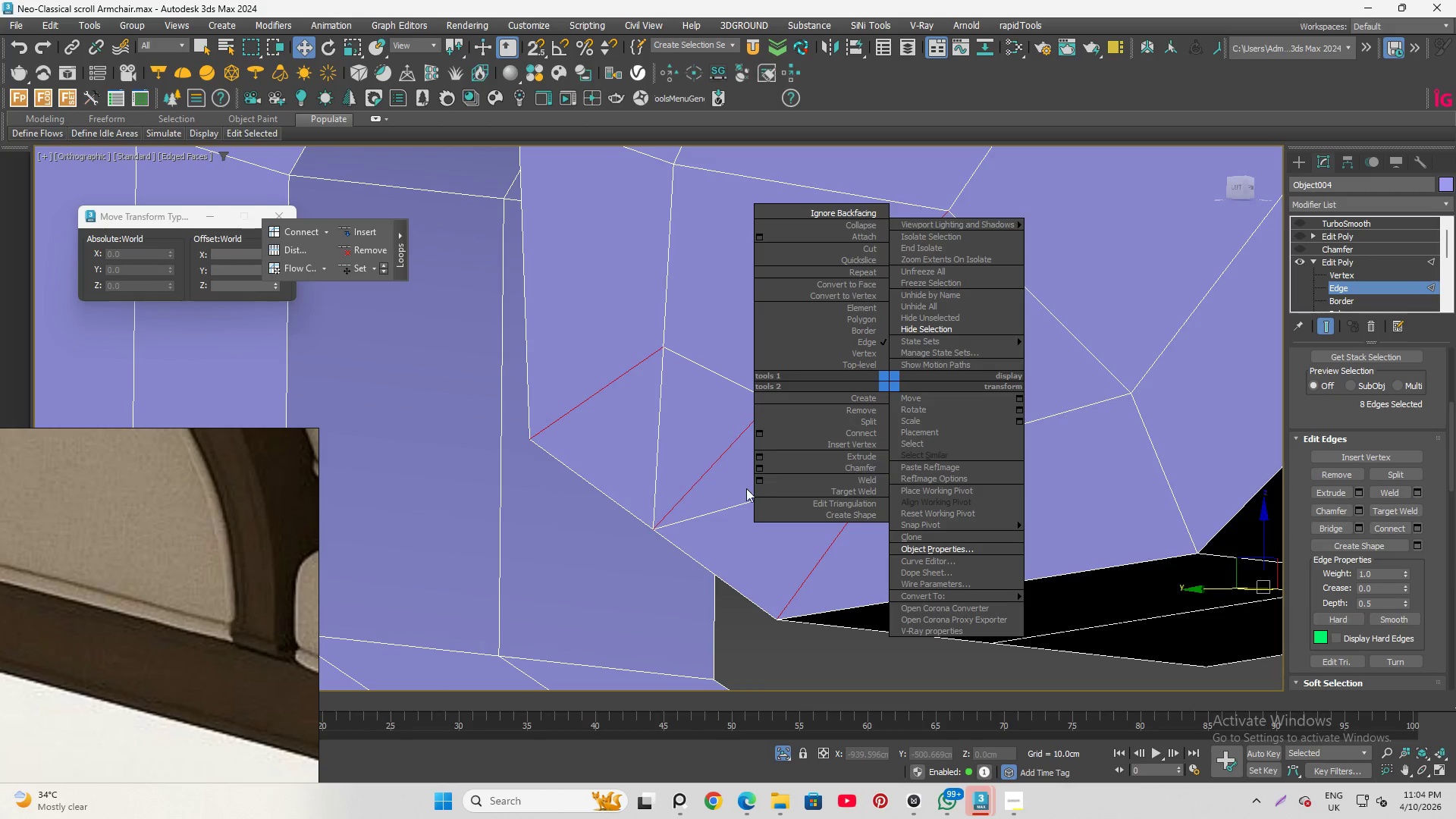 
left_click([742, 489])
 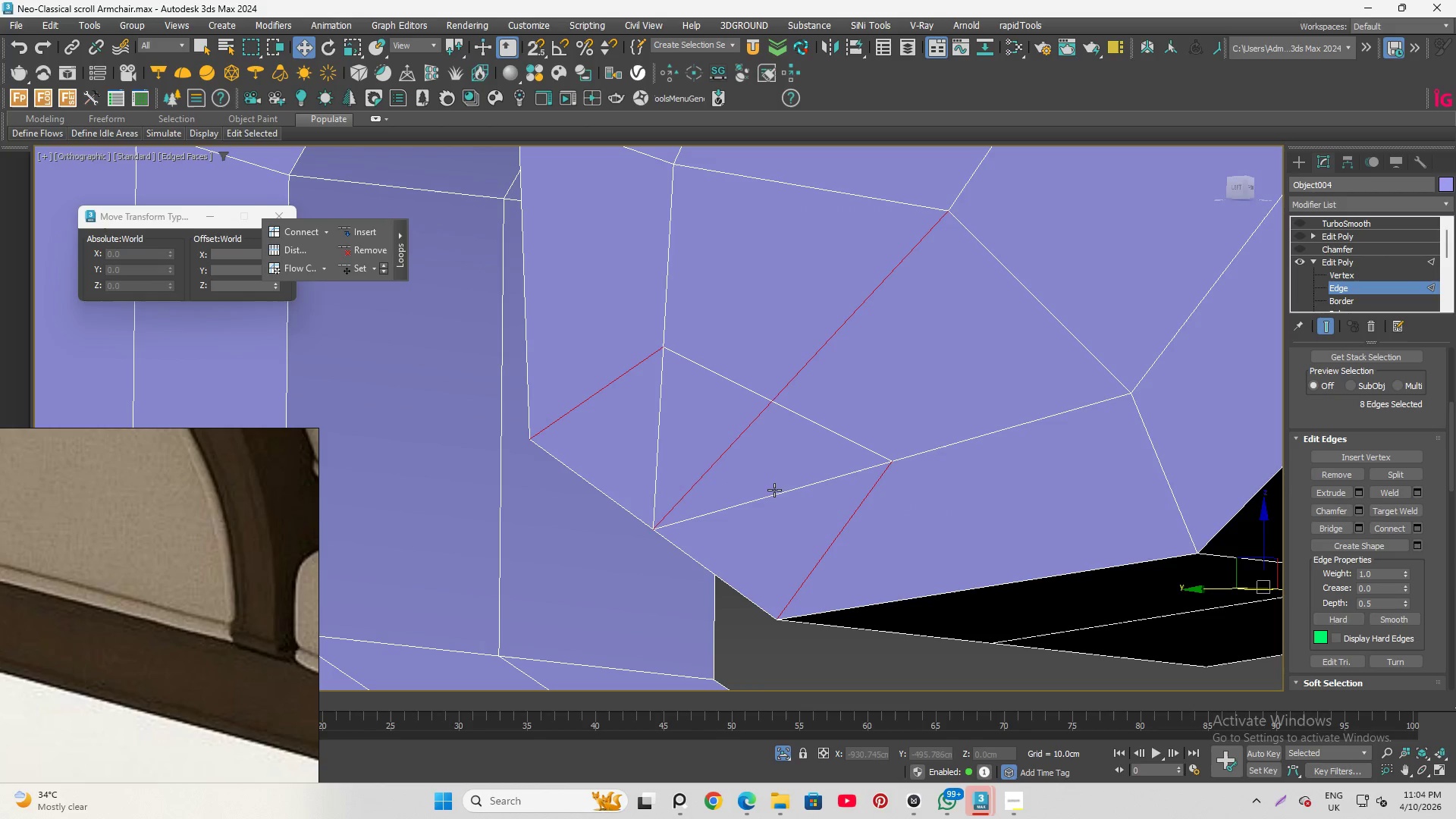 
key(Q)
 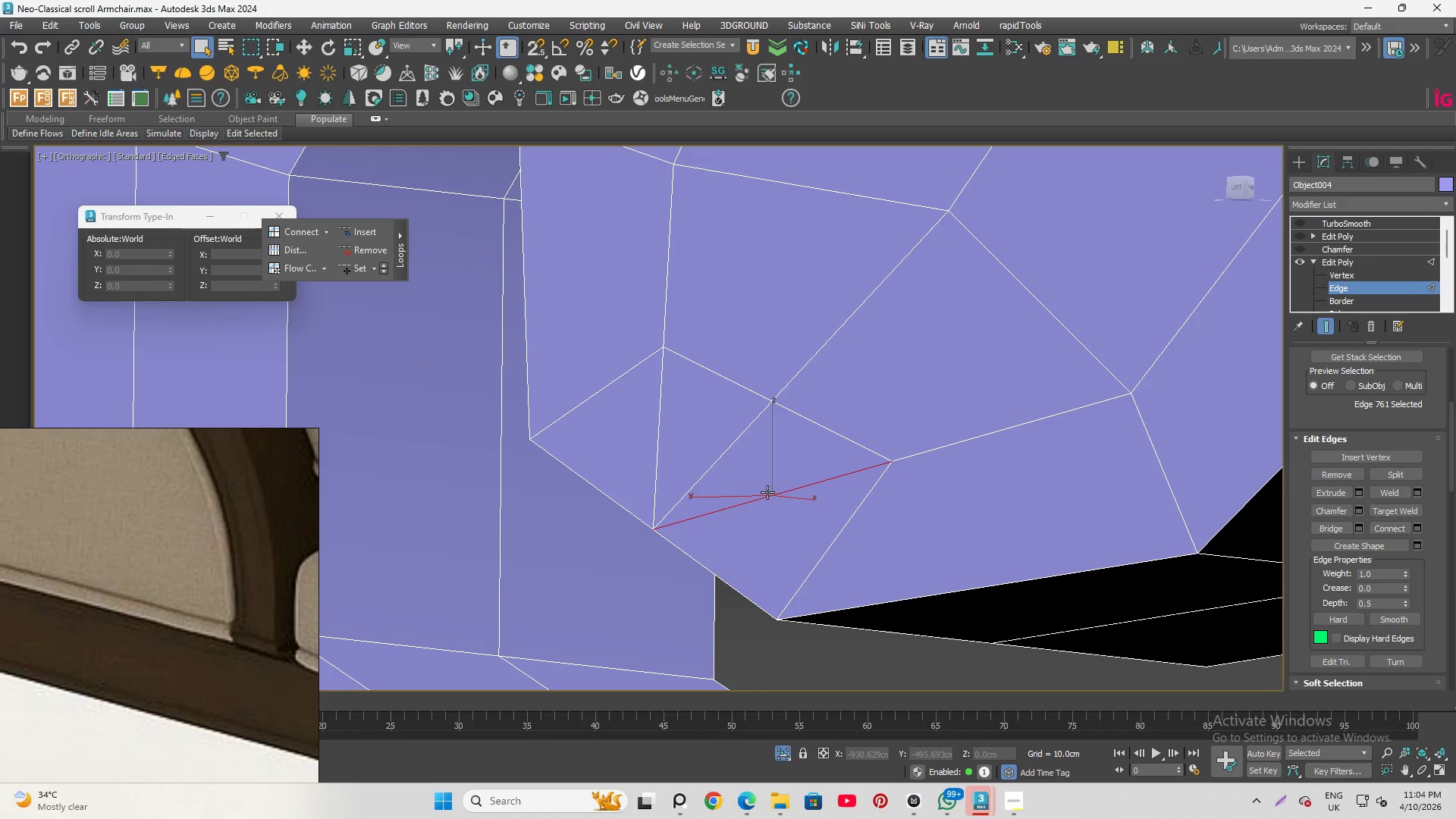 
hold_key(key=ControlLeft, duration=0.47)
left_click([658, 444])
 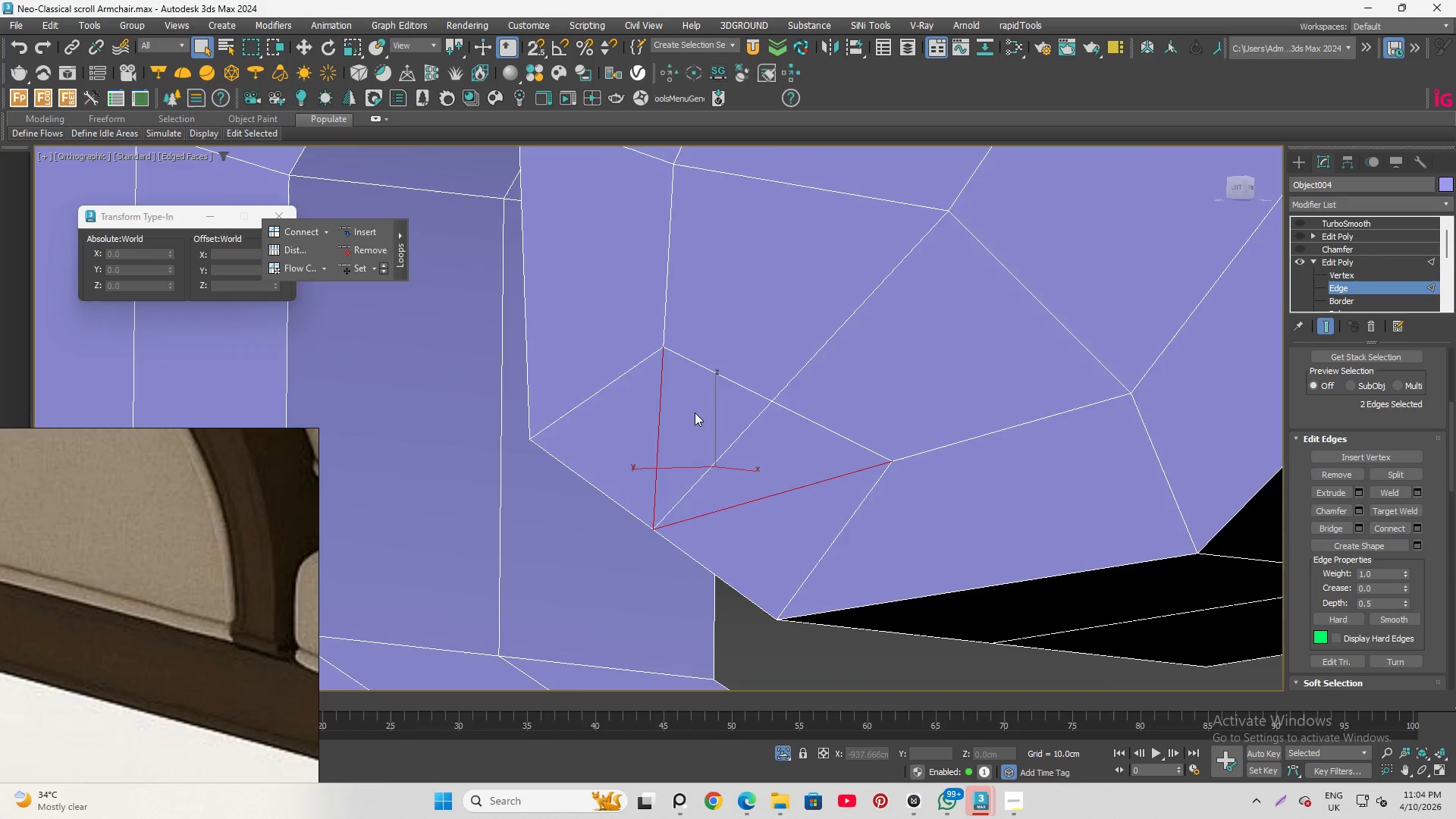 
hold_key(key=AltLeft, duration=1.06)
 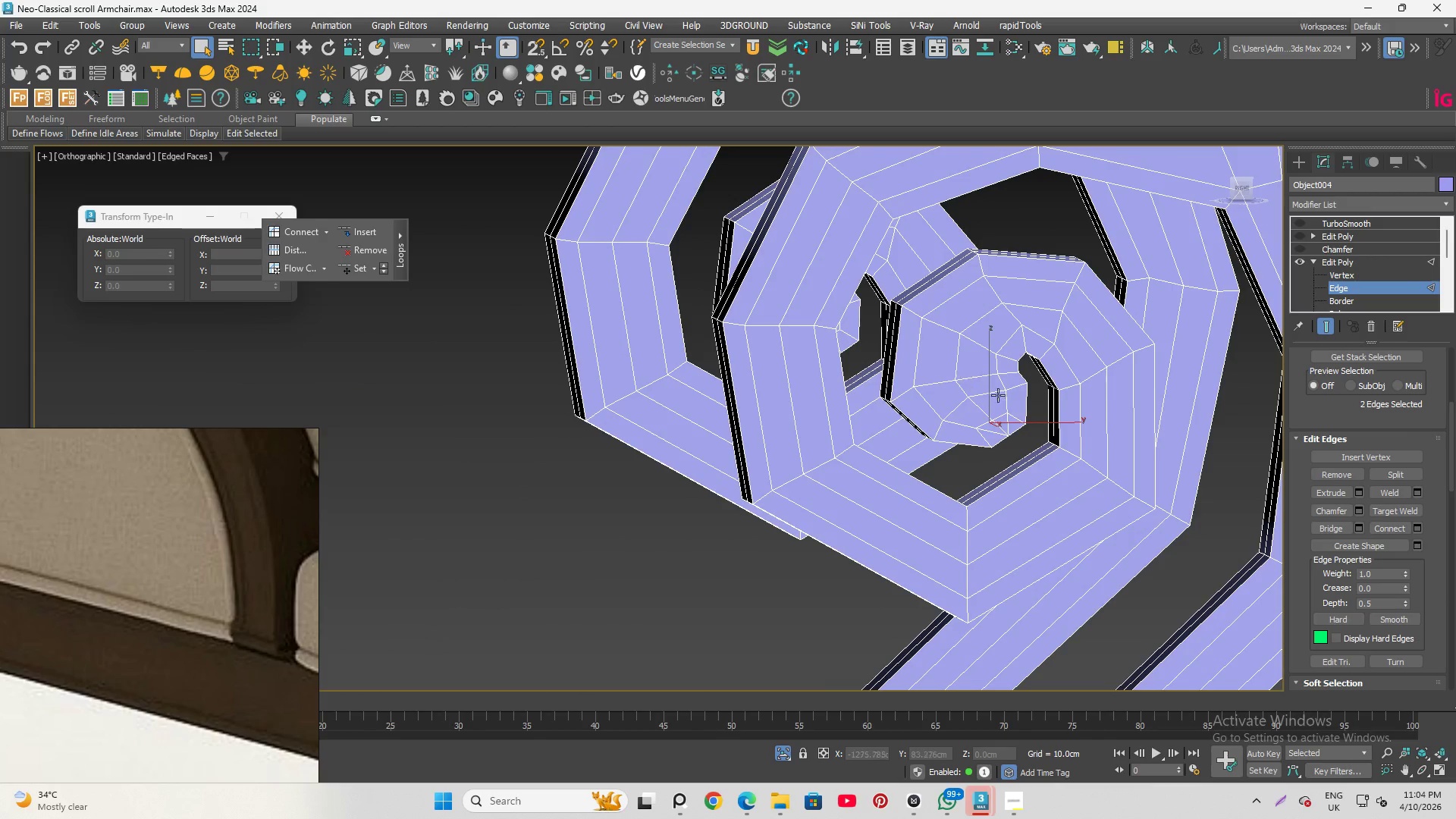 
scroll: coordinate [699, 422], scroll_direction: down, amount: 6.0
 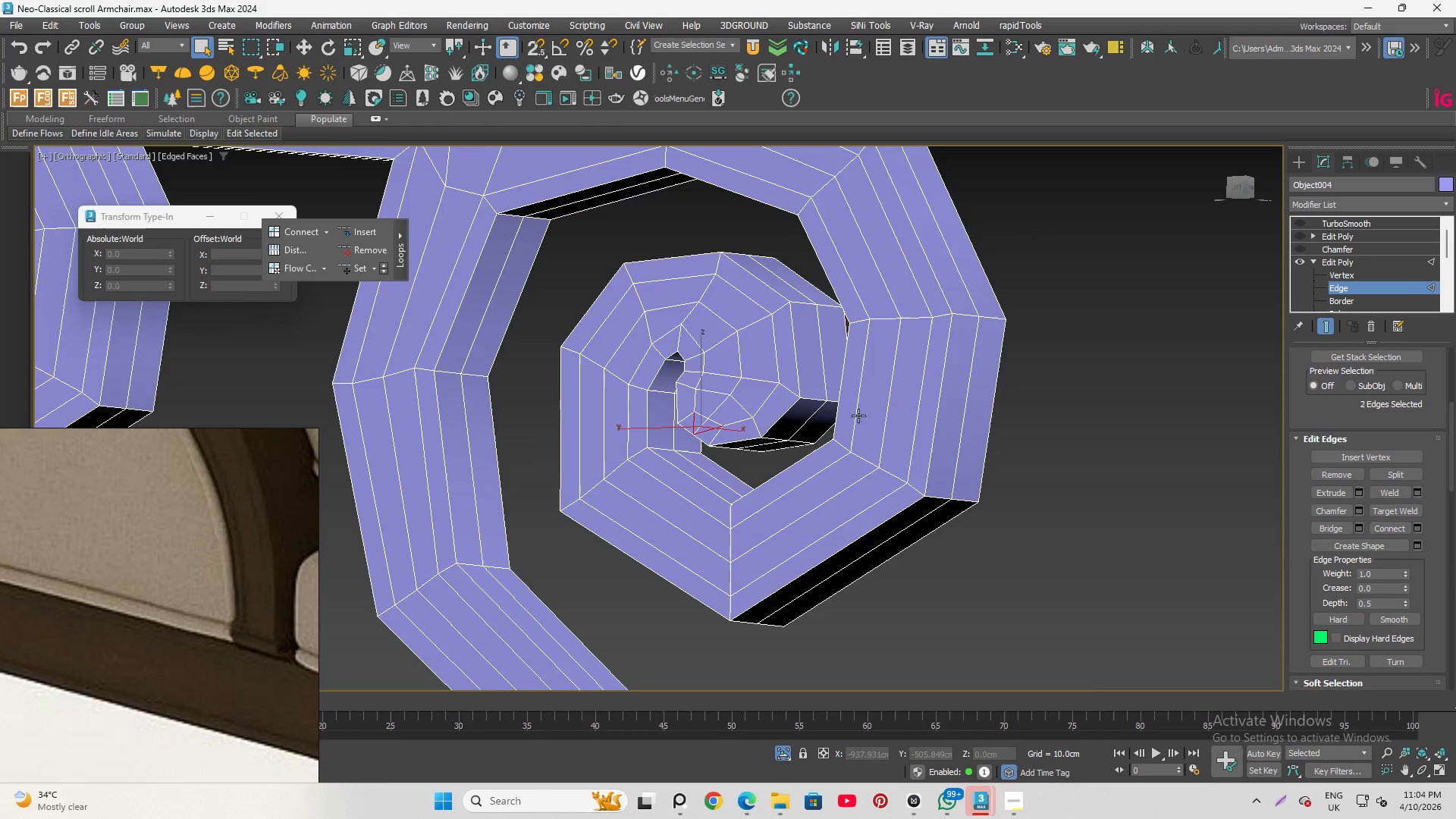 
hold_key(key=ControlLeft, duration=1.47)
 